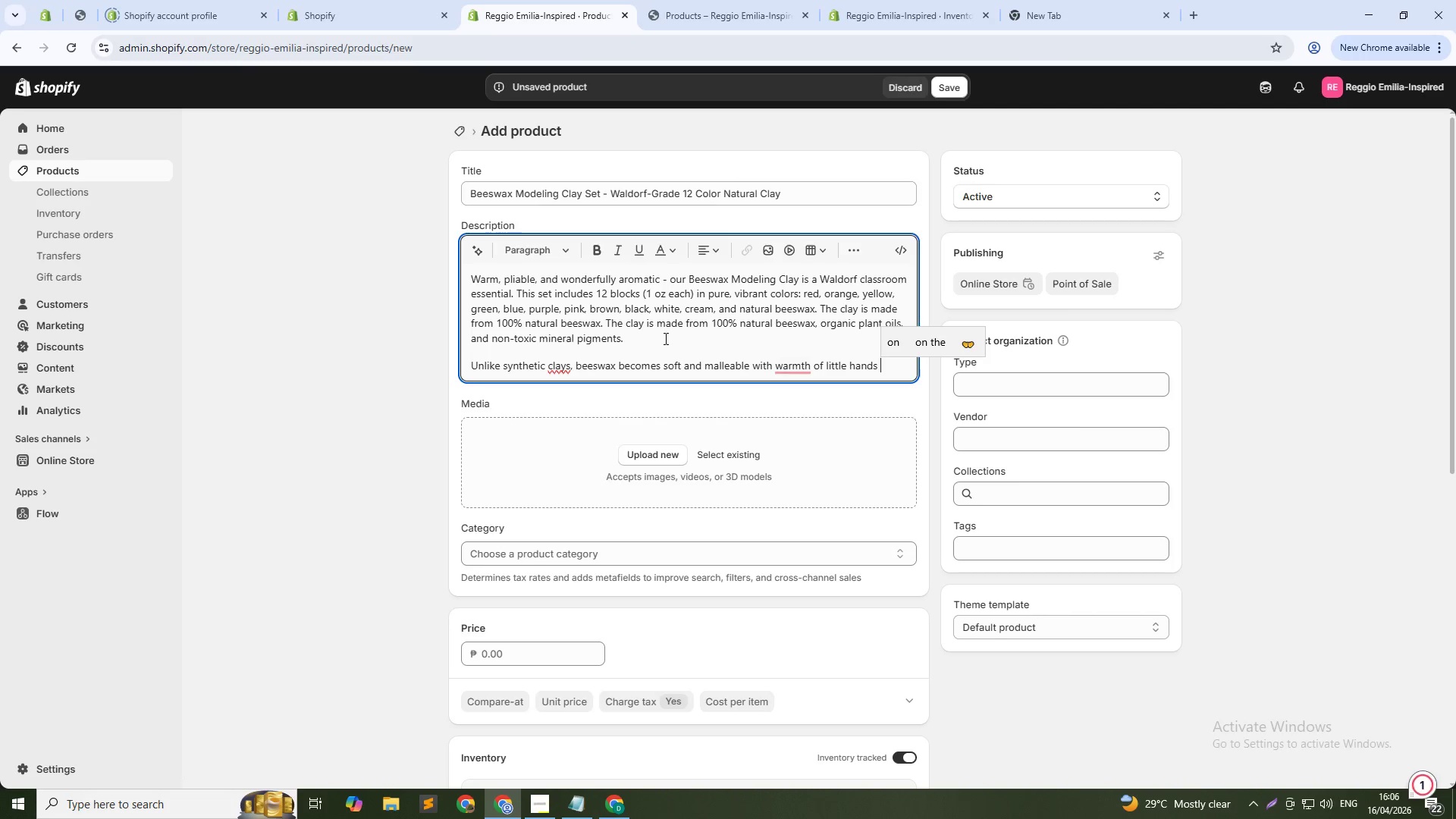 
type(- then firms up as it cools, preserving children's creations )
key(Backspace)
type(. Children develop )
 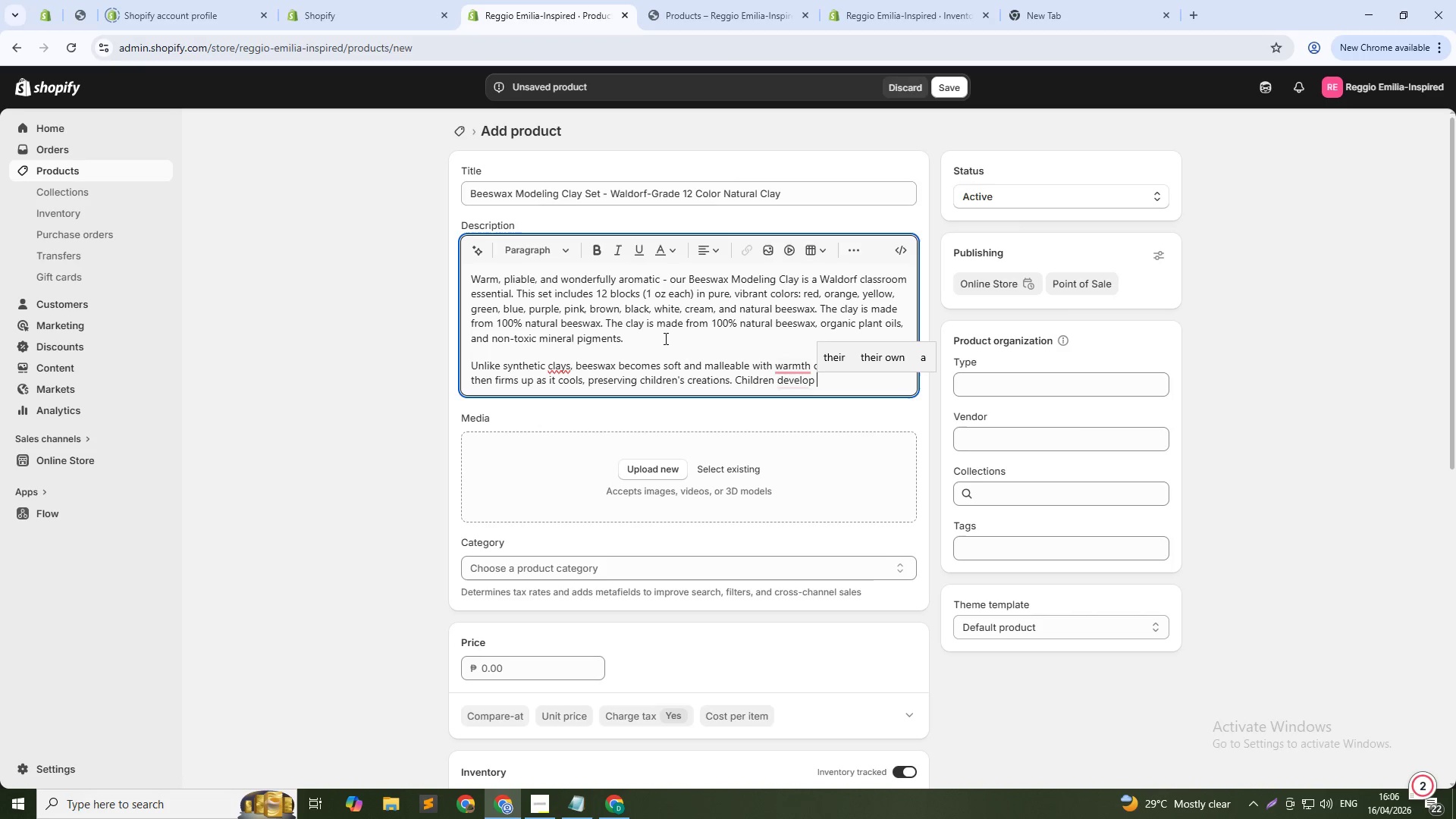 
key(Control+B)
 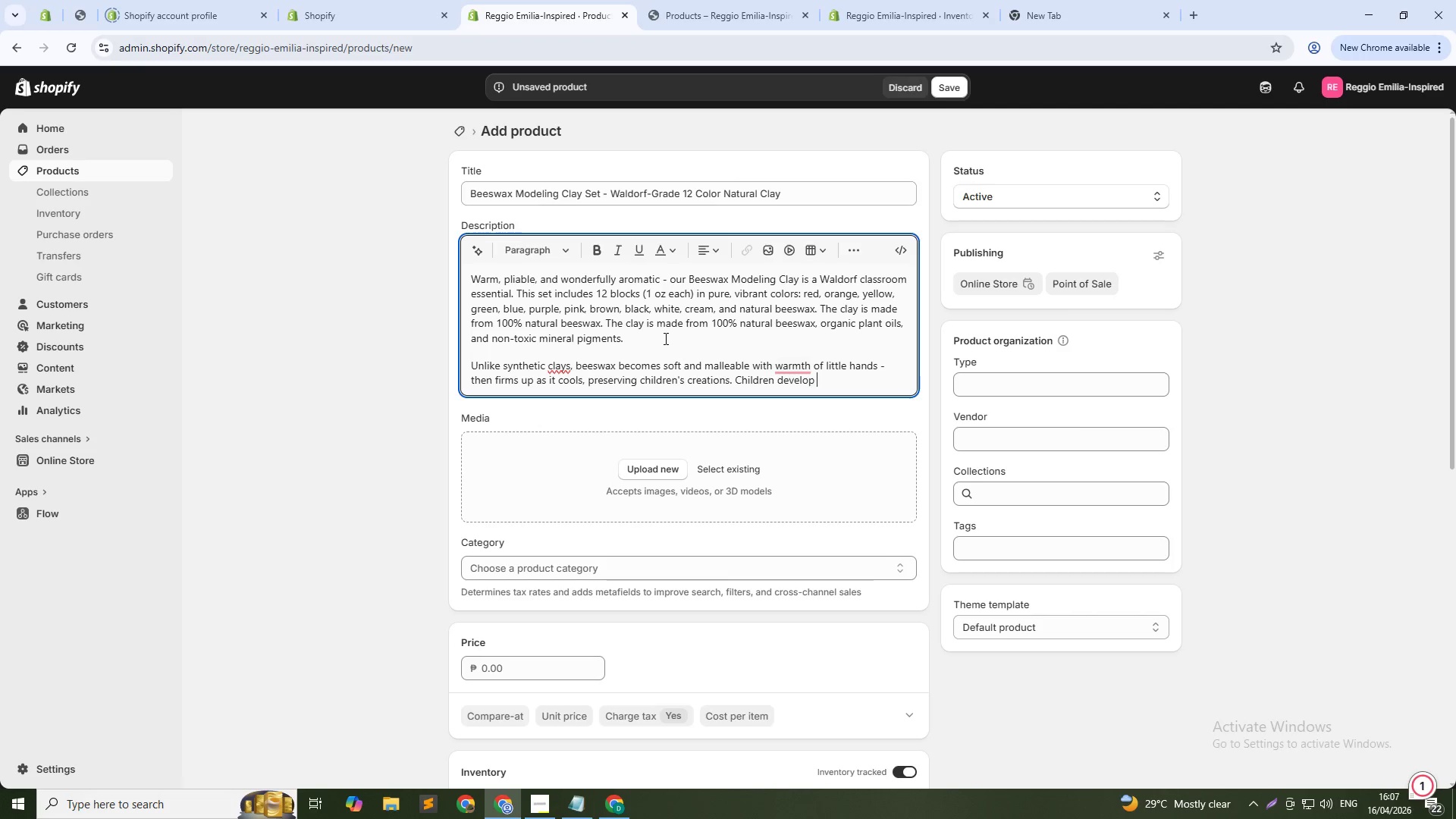 
type(hnad strength, fine motor control, and three-dimensional thinking)
 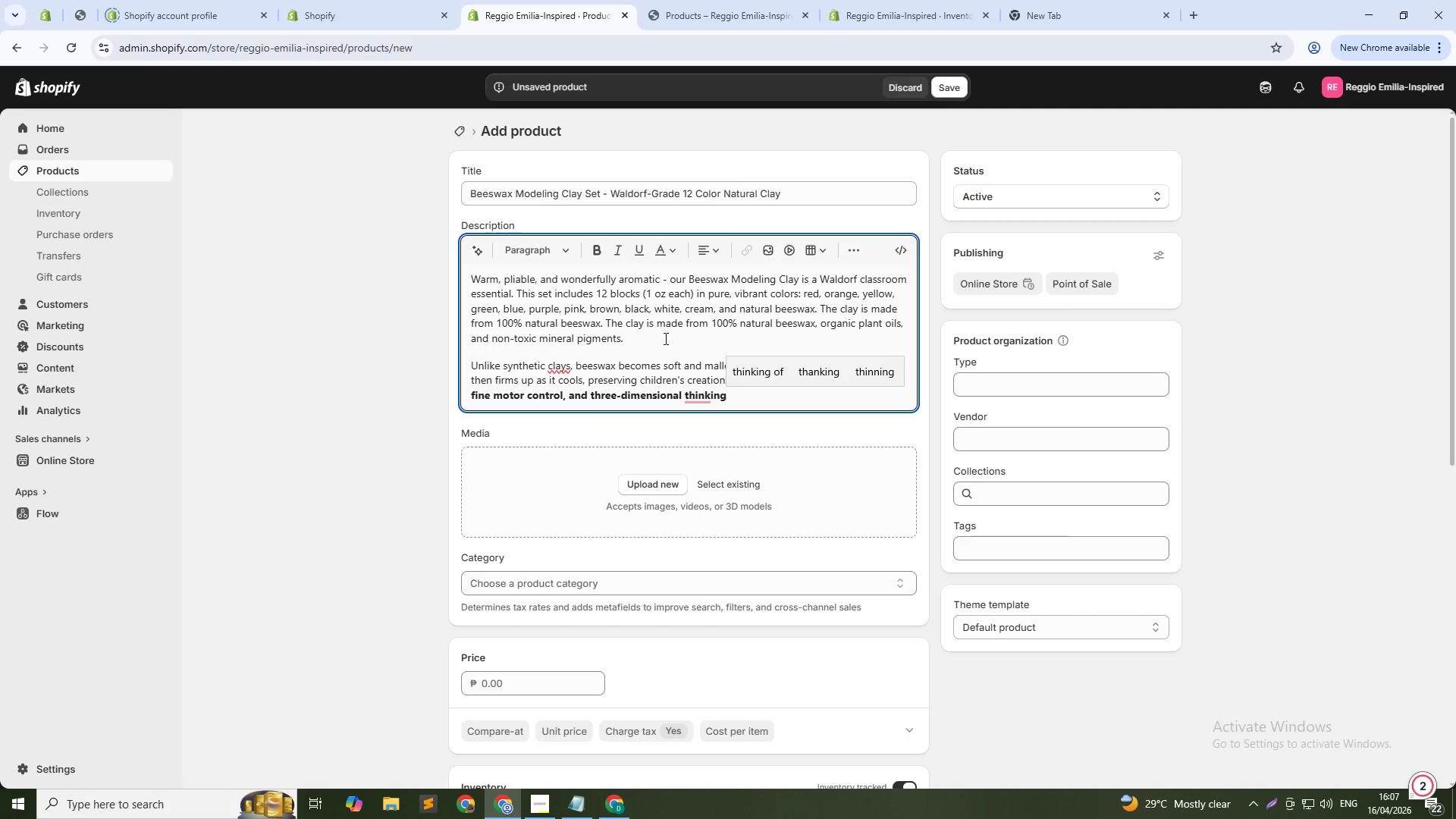 
key(Control+B)
 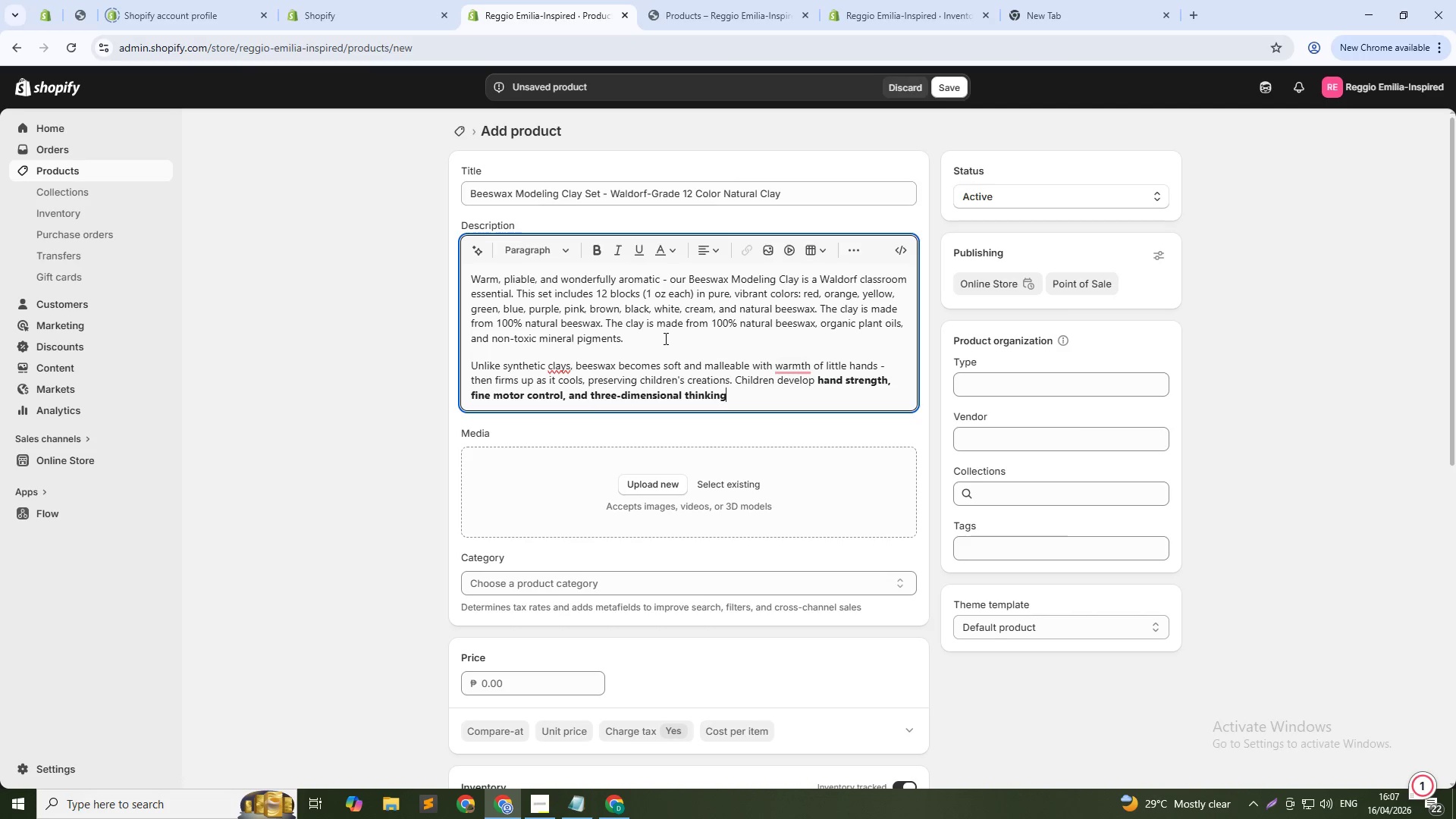 
type( as they sculpt animals, people )
key(Backspace)
type(, flowers, and imaginary creatures. The clay is resu)
key(Backspace)
key(Backspace)
type(usable and non-drying. )
 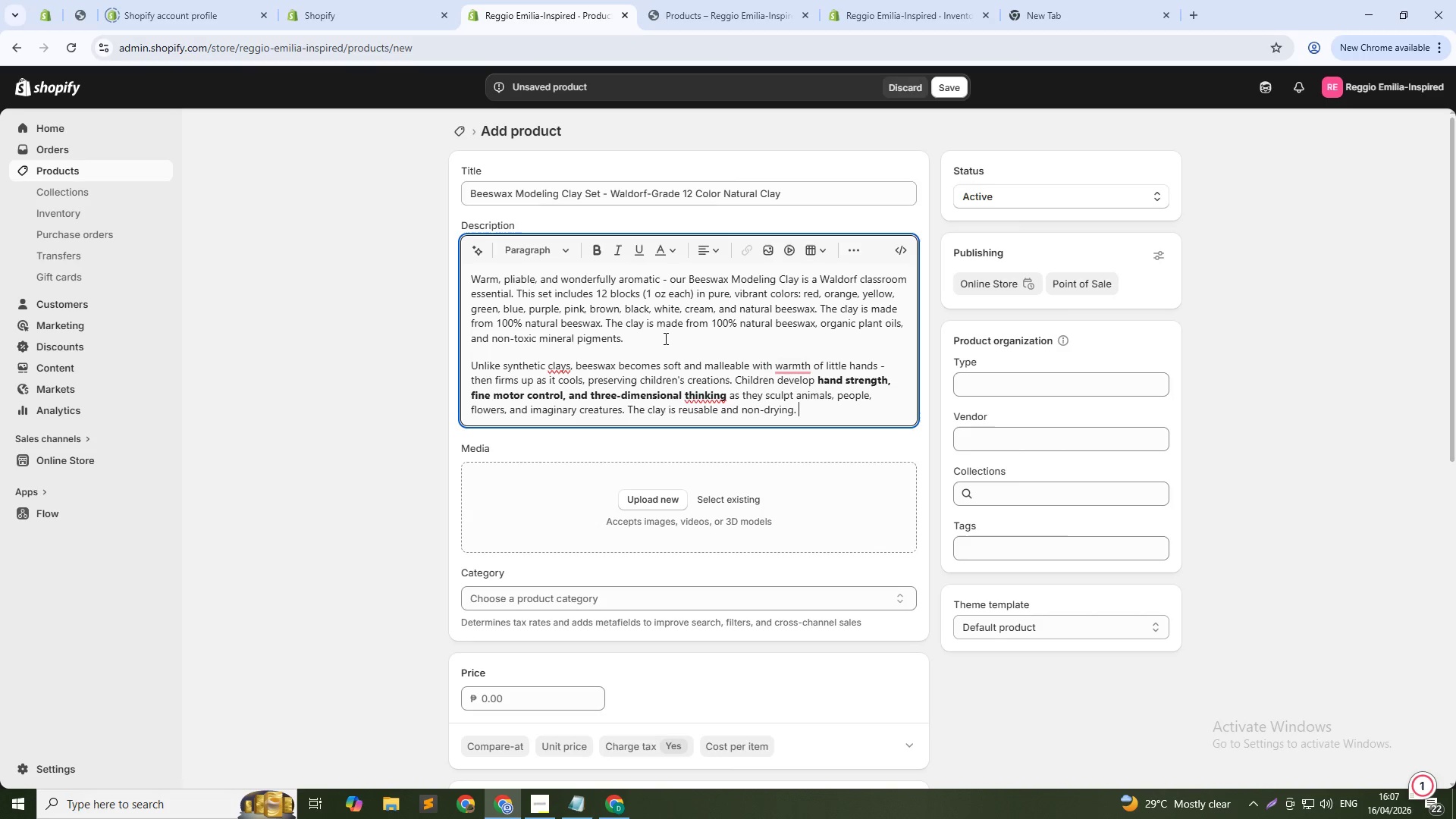 
key(Enter)
 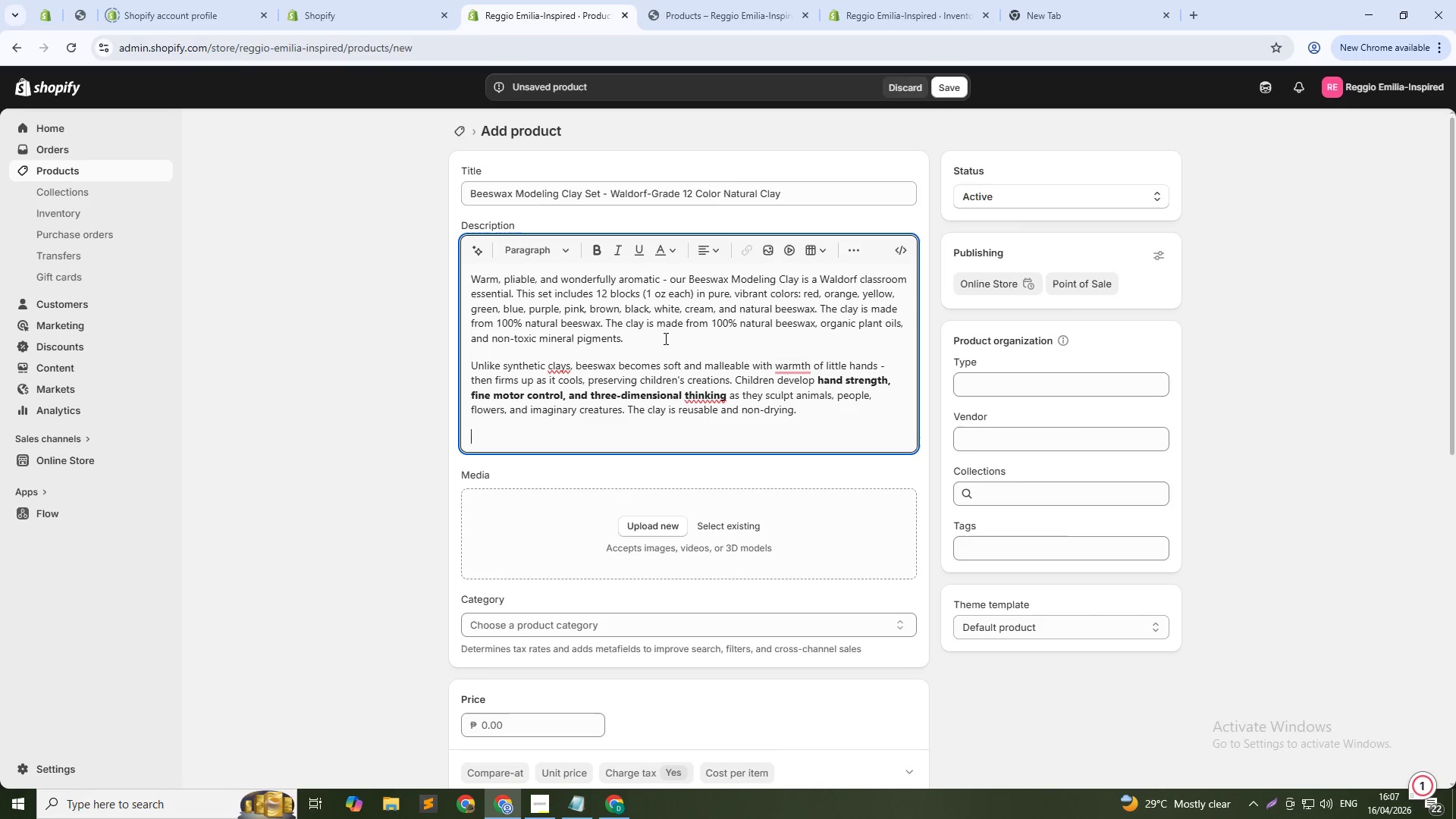 
type(Developmental Benefits:)
 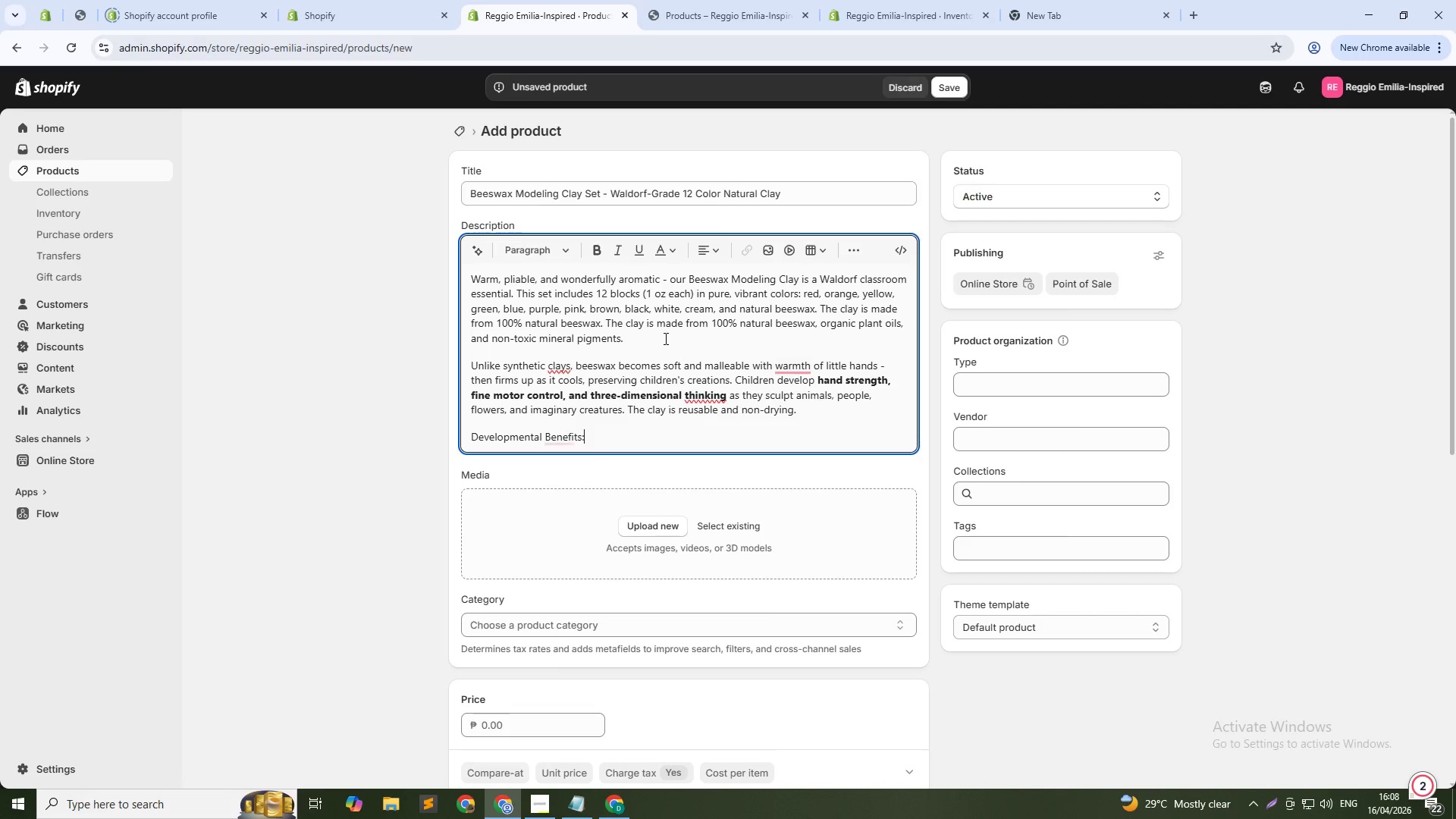 
key(Control+Shift+ArrowLeft)
 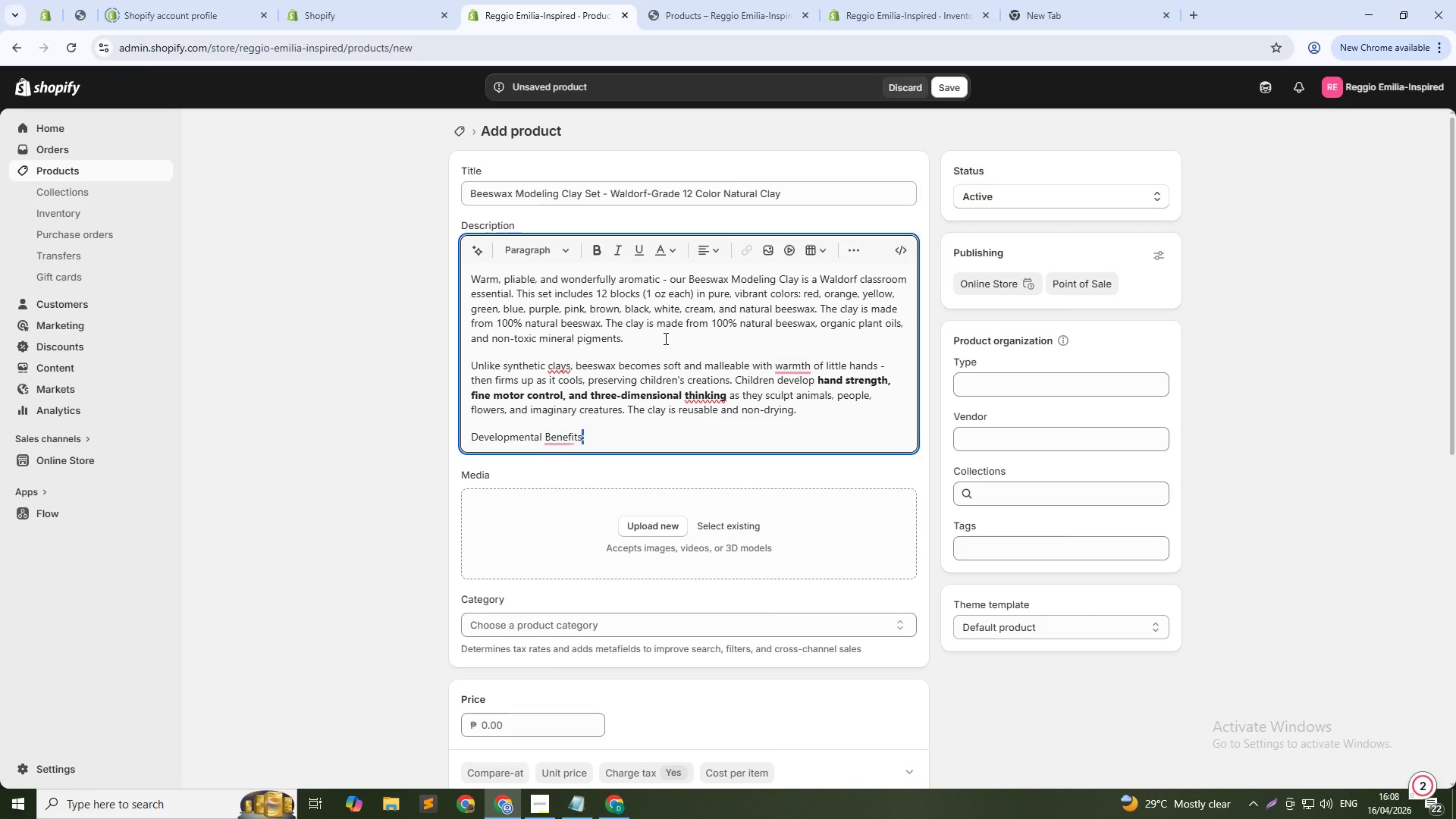 
key(Control+Shift+ArrowLeft)
 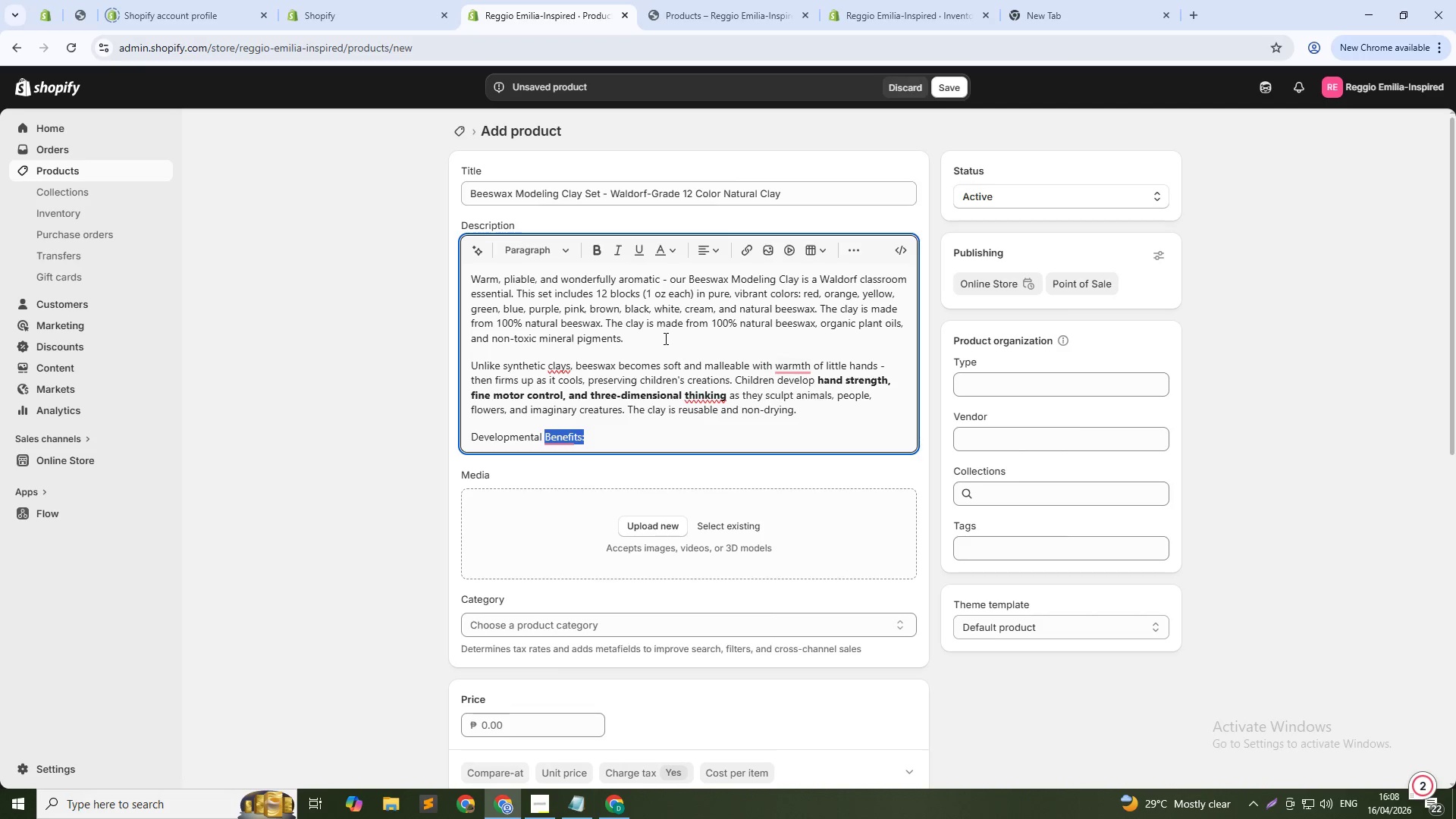 
key(Control+Shift+ArrowLeft)
 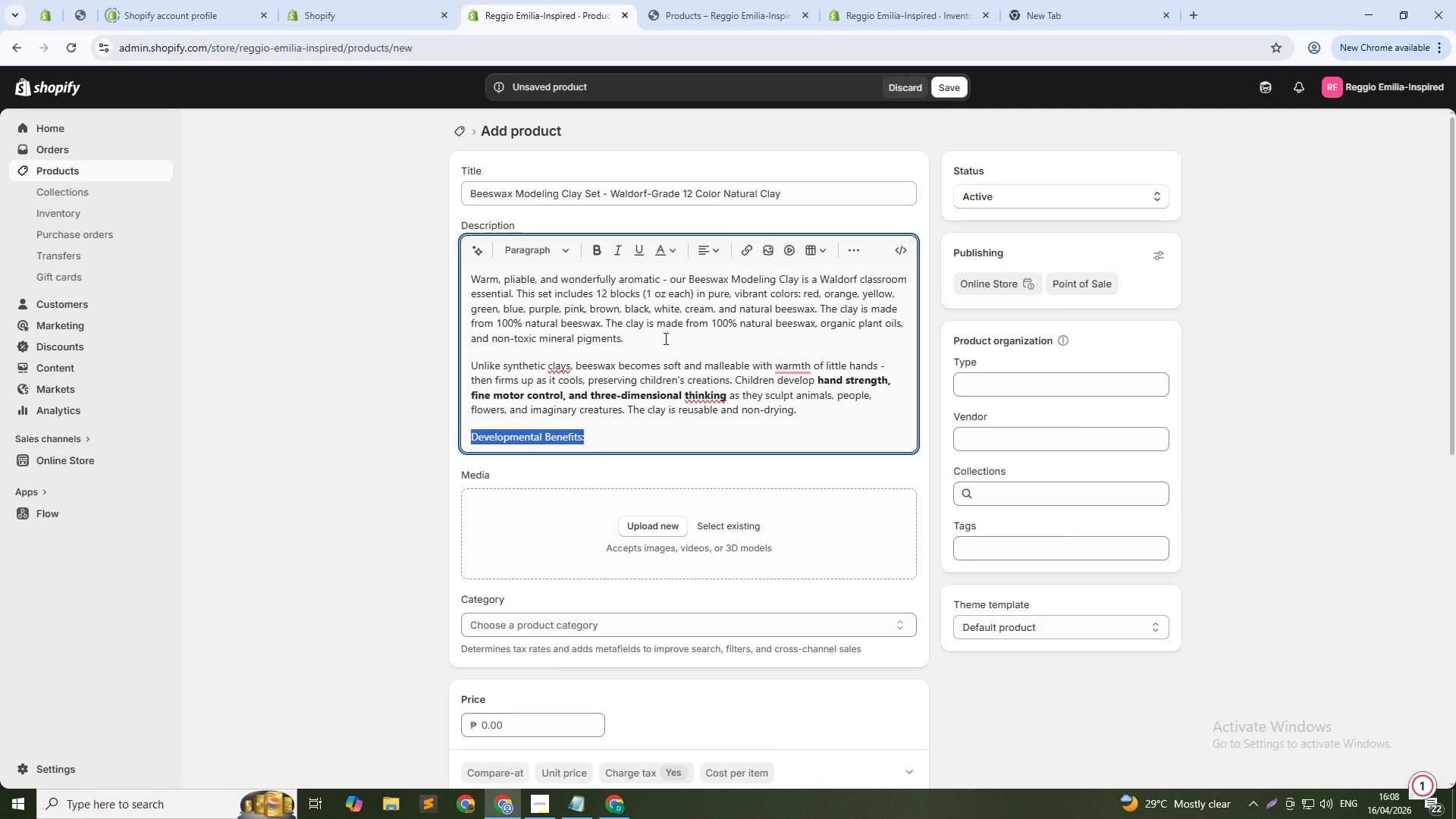 
key(Control+B)
 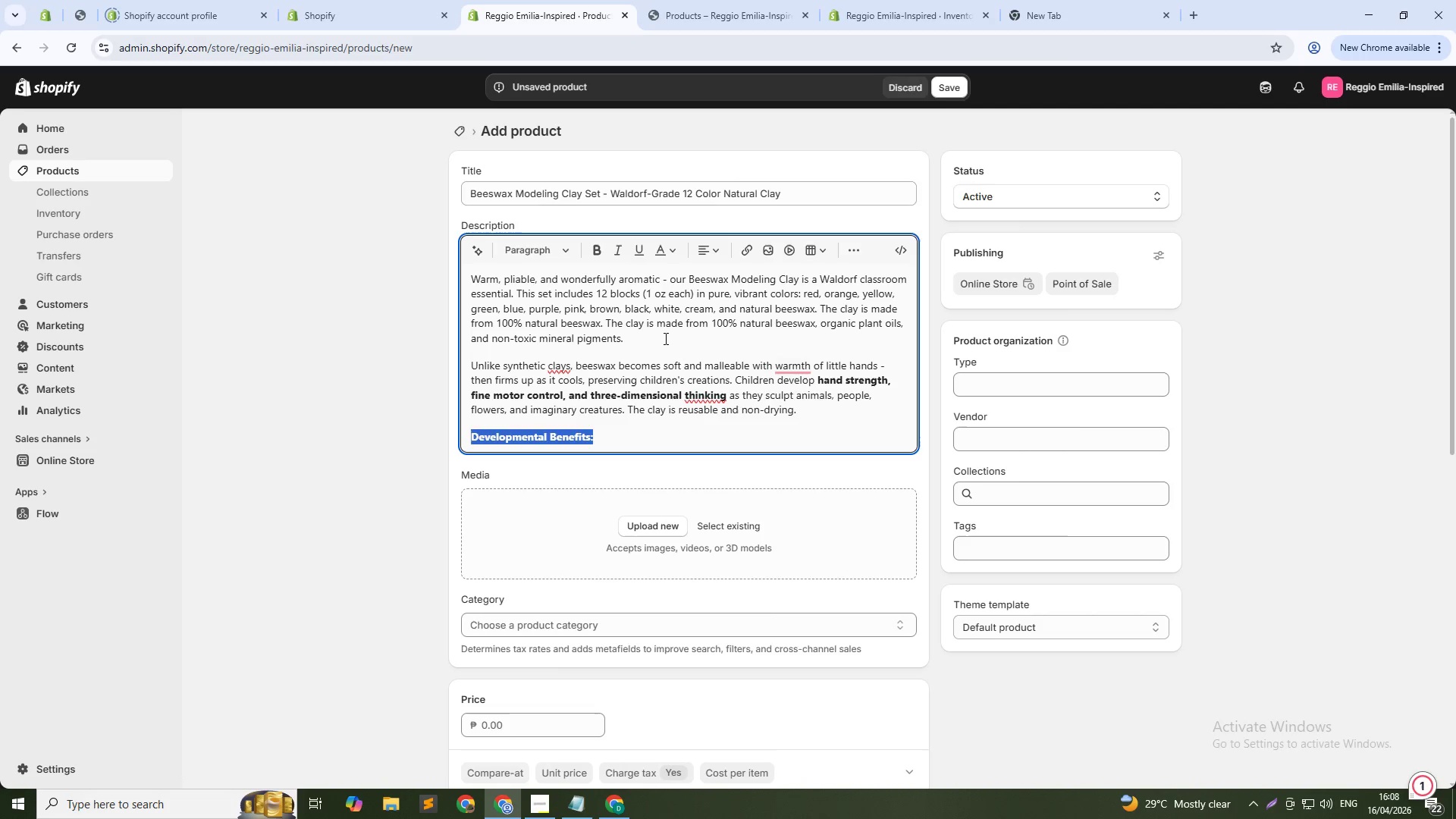 
key(ArrowRight)
 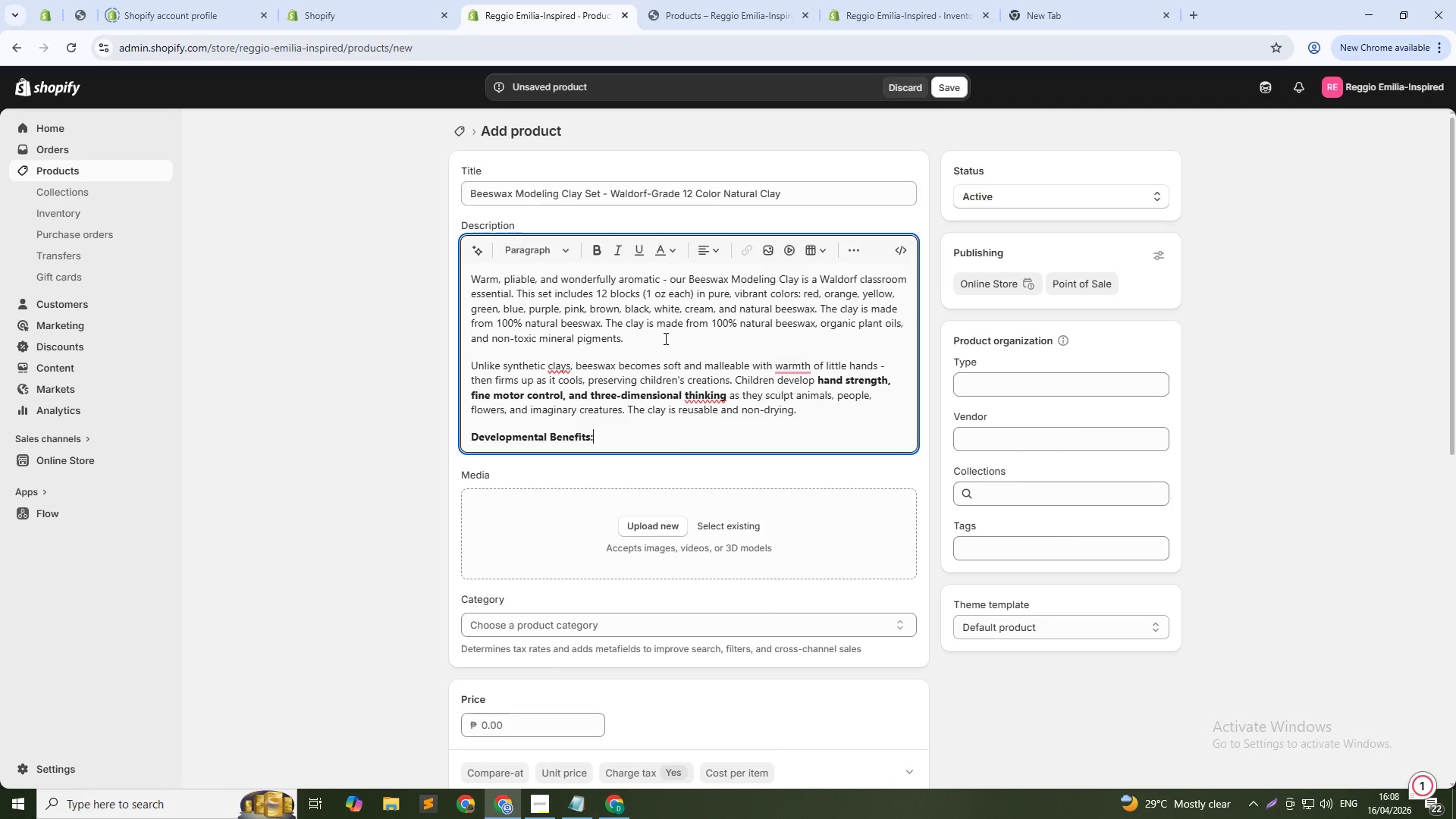 
key(Space)
 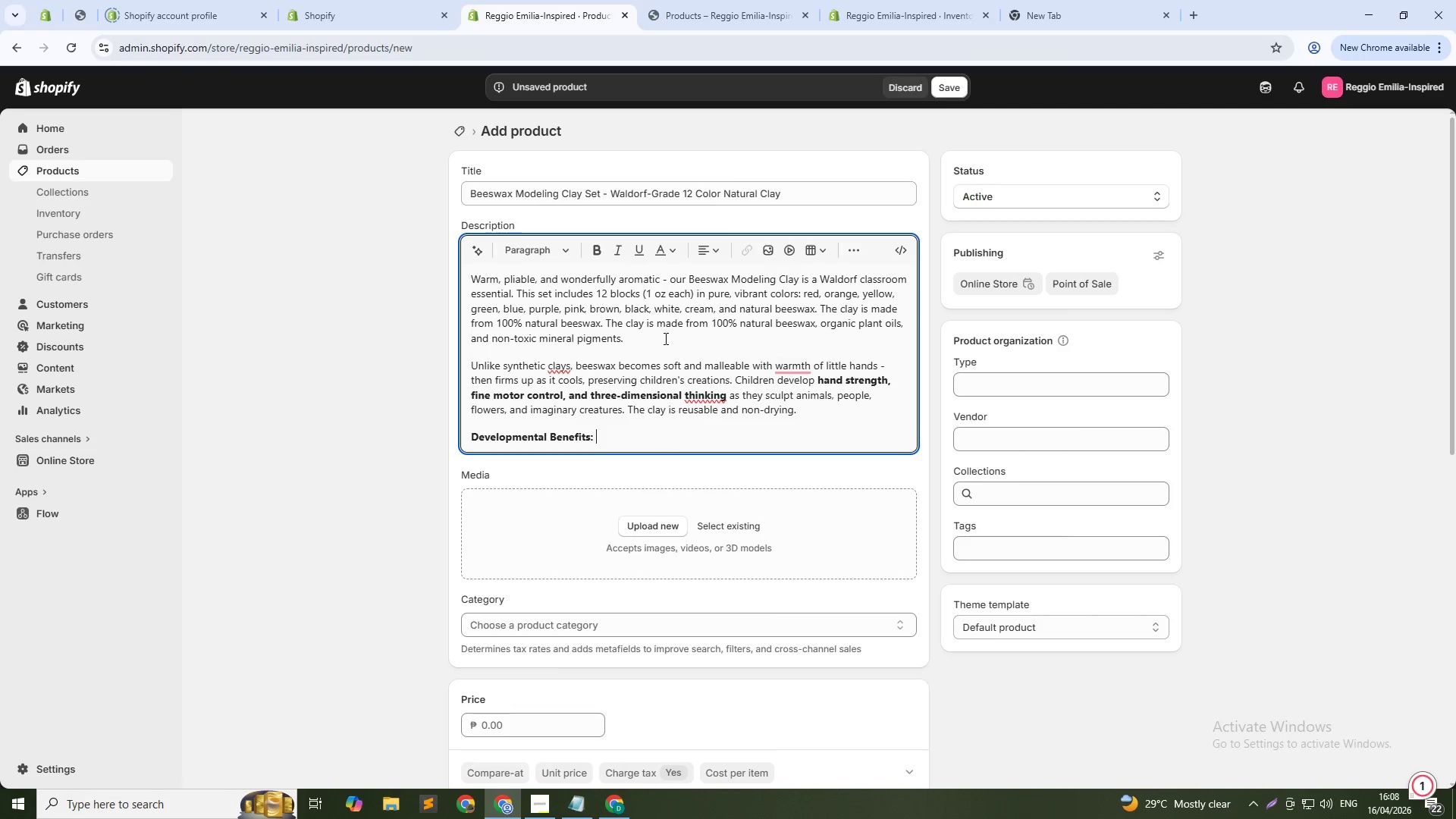 
key(Control+B)
 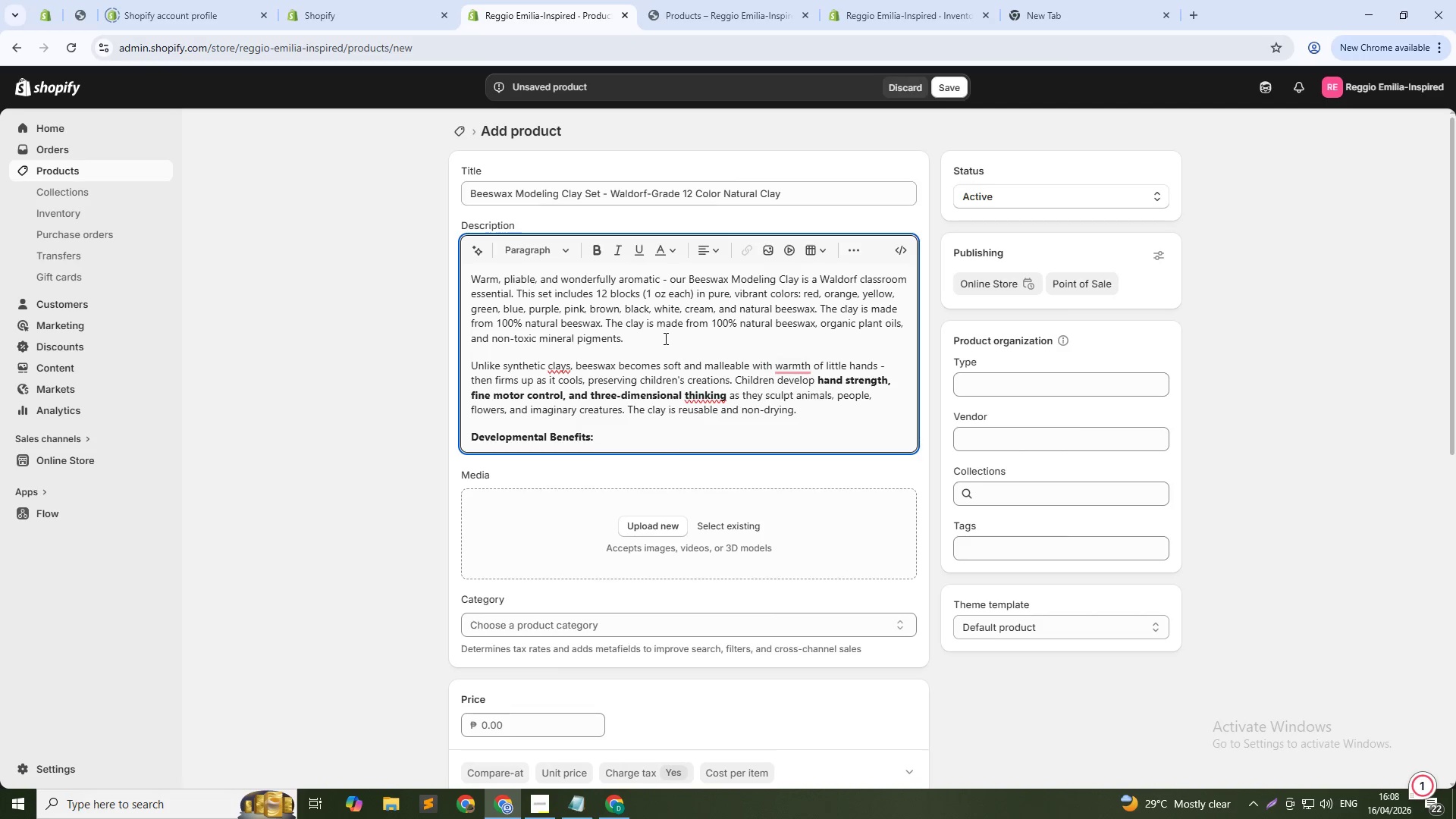 
type(Fine motor strength, hand-eye coordination, spatial reasoning, creative expression, pre)
key(Backspace)
key(Backspace)
type(ersistence. )
 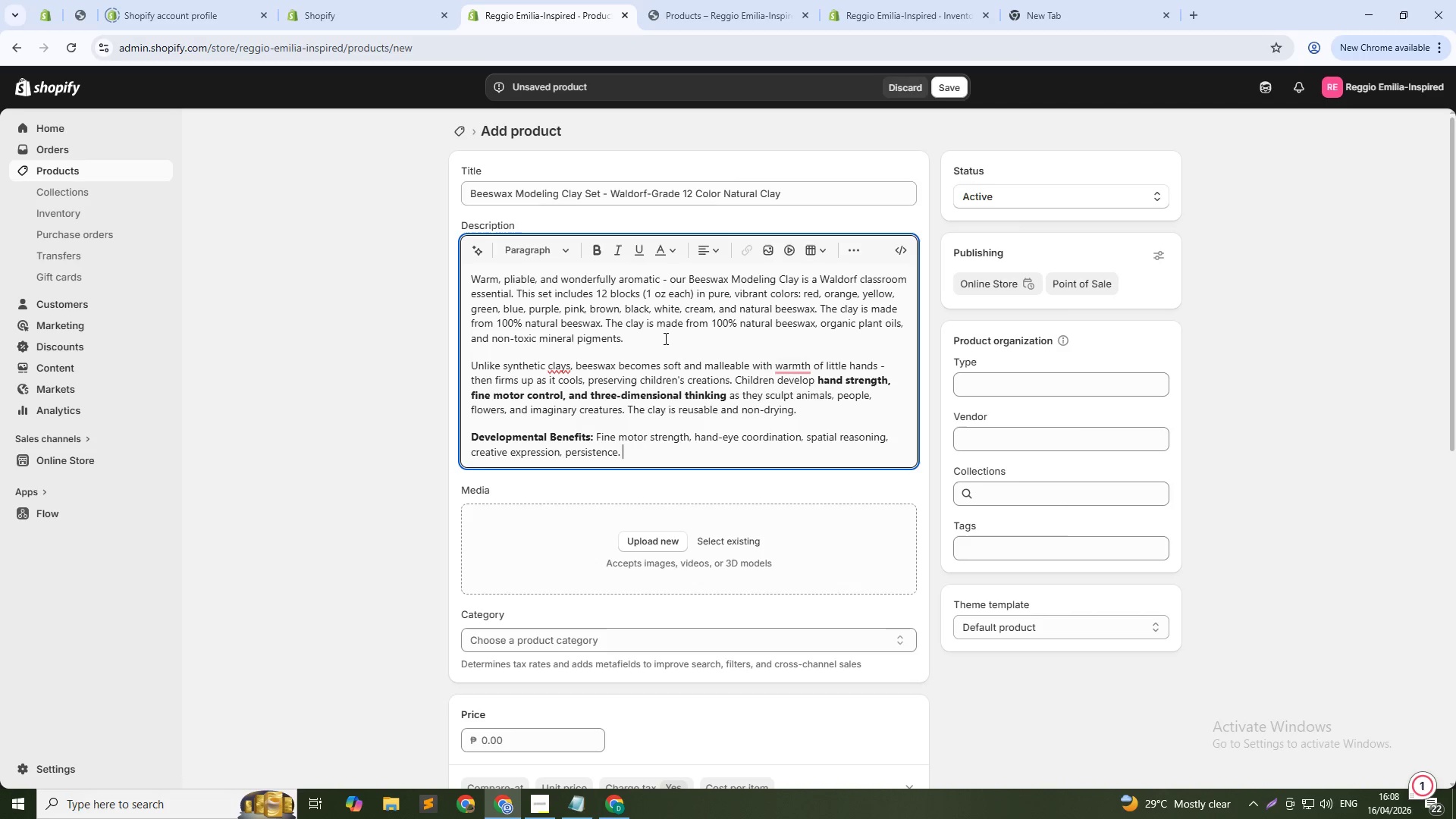 
key(Enter)
 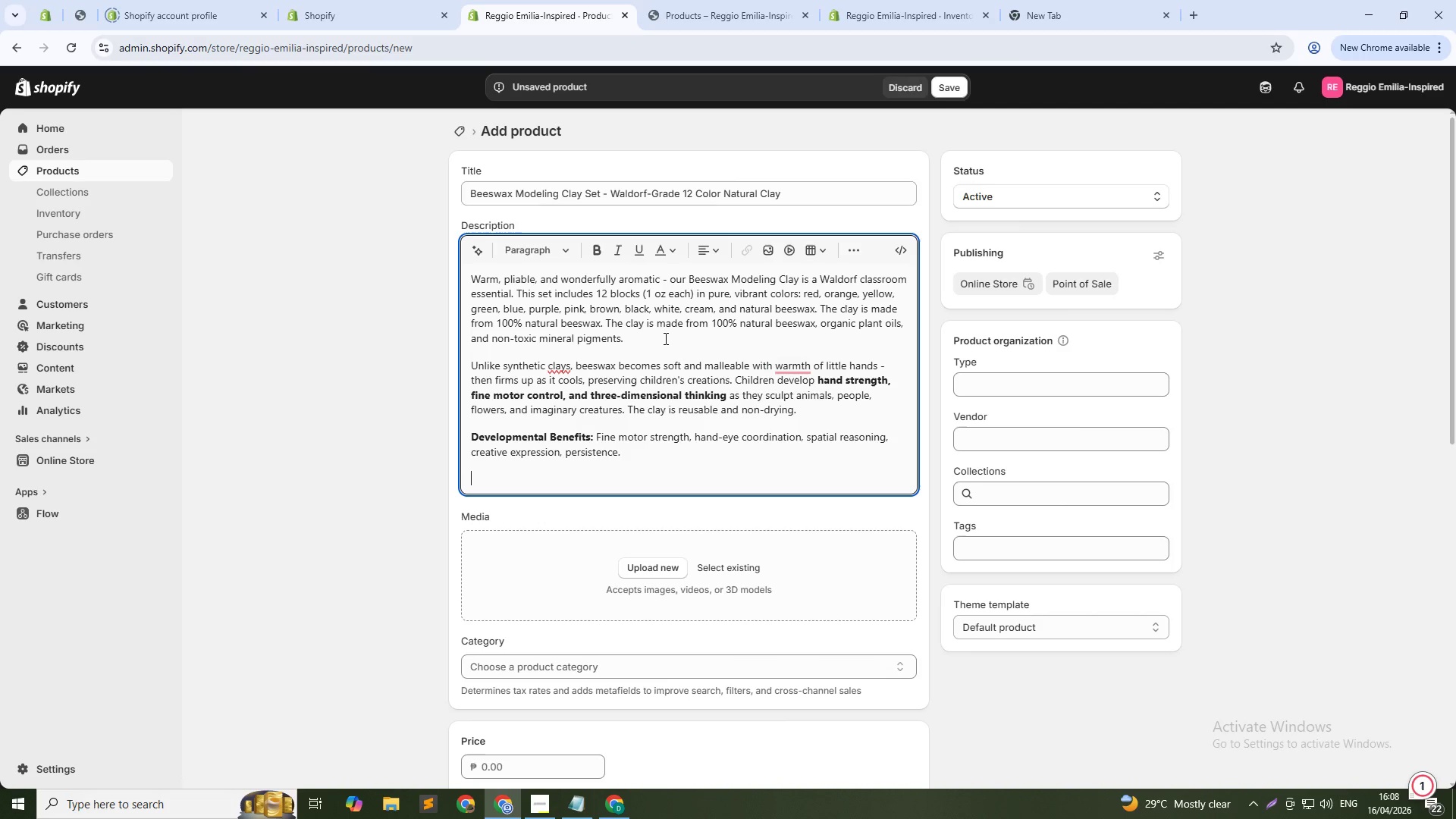 
hold_key(key=ShiftLeft, duration=0.59)
 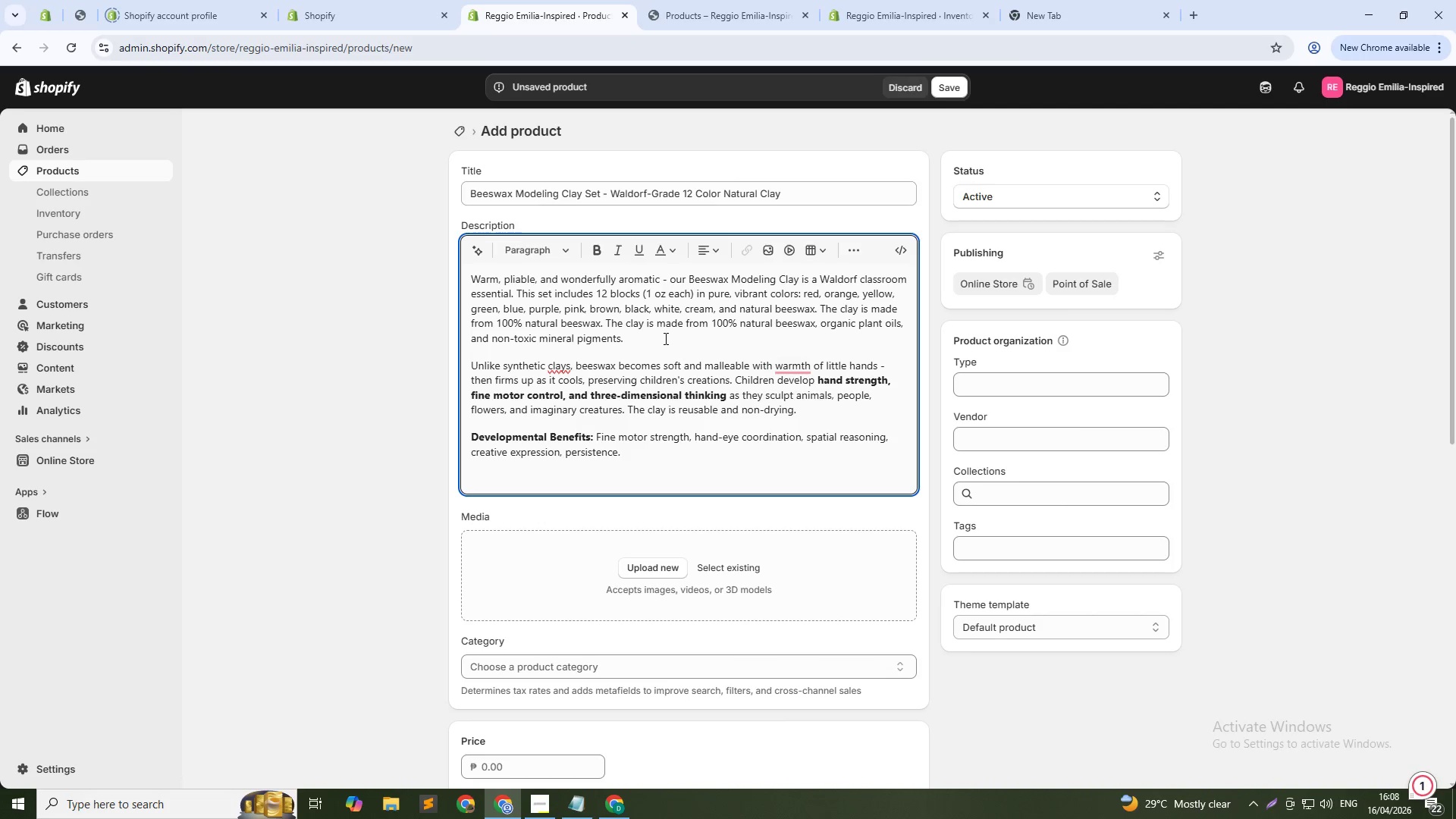 
key(Control+B)
 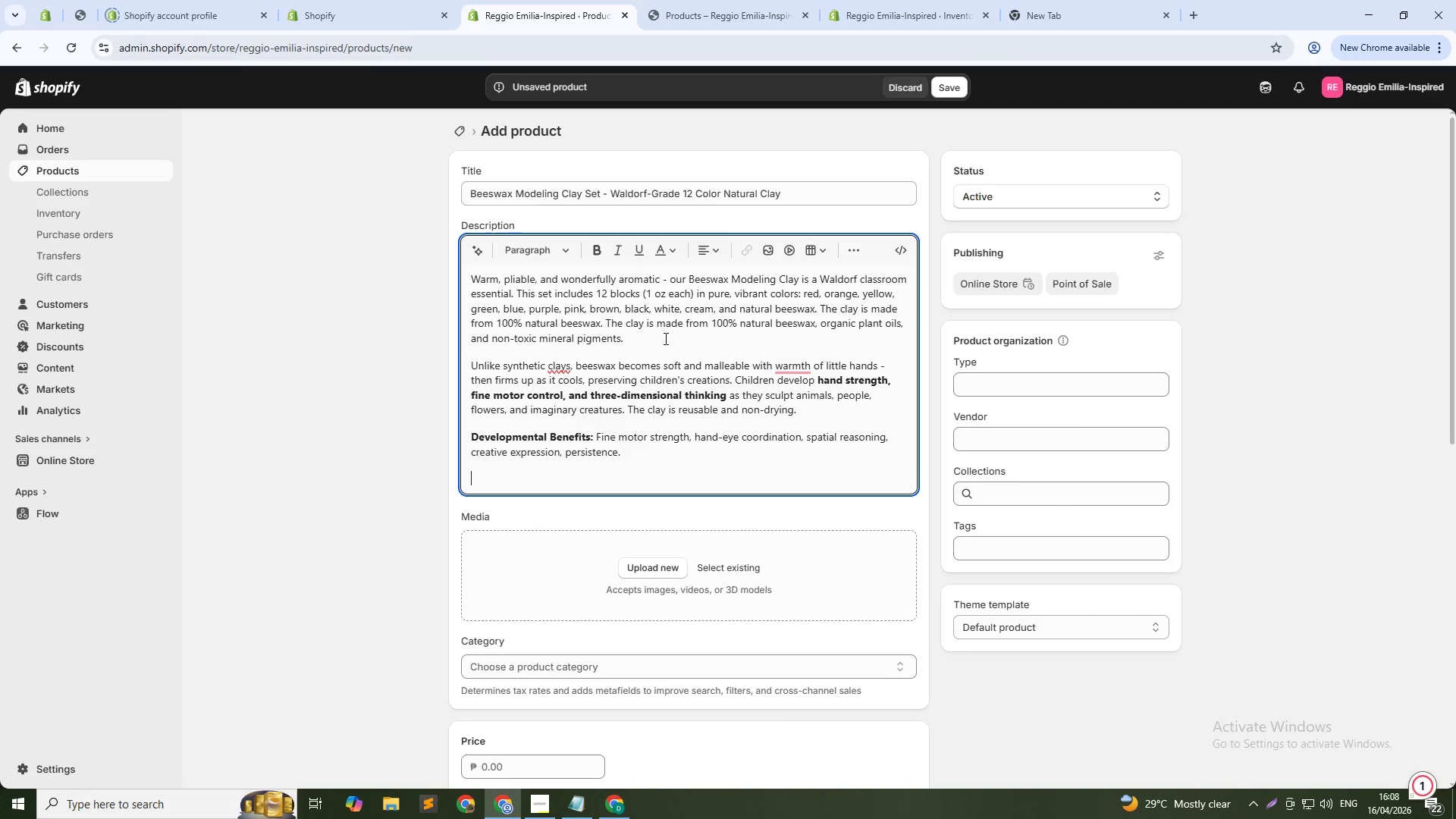 
type(Waldorf Alignment: )
 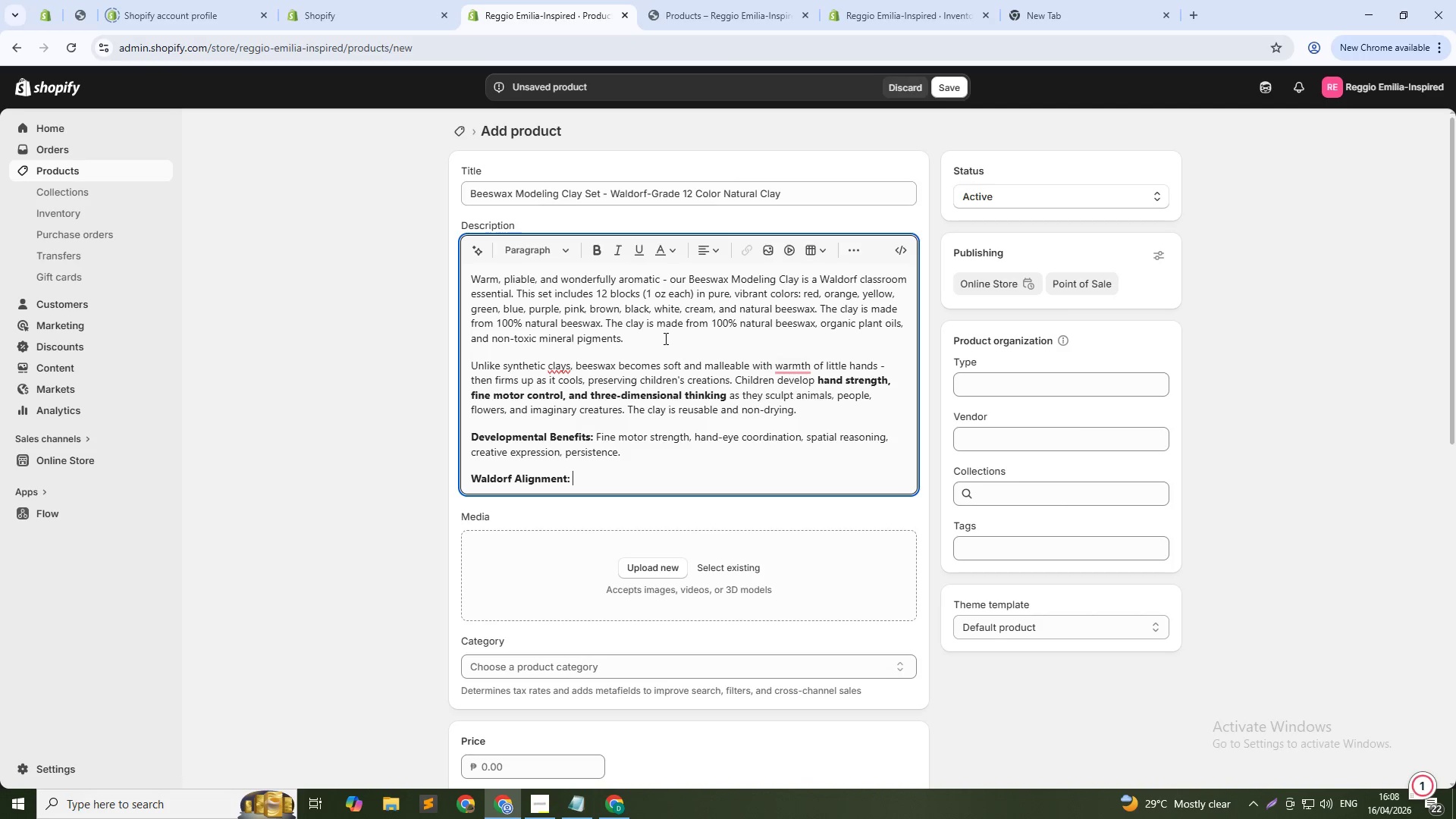 
key(Control+B)
 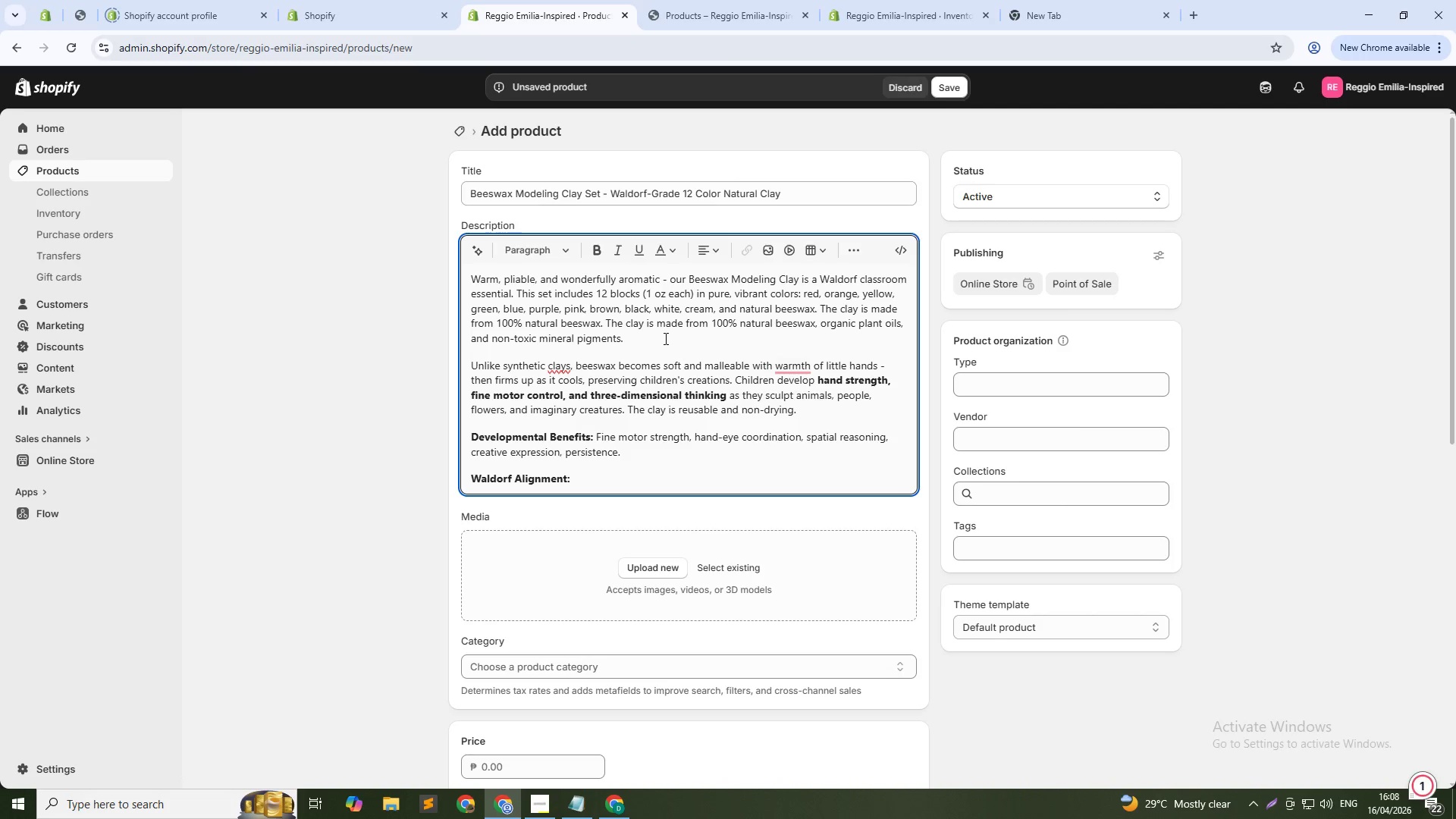 
type( Natural, warm material that connects children to the natural wor)
 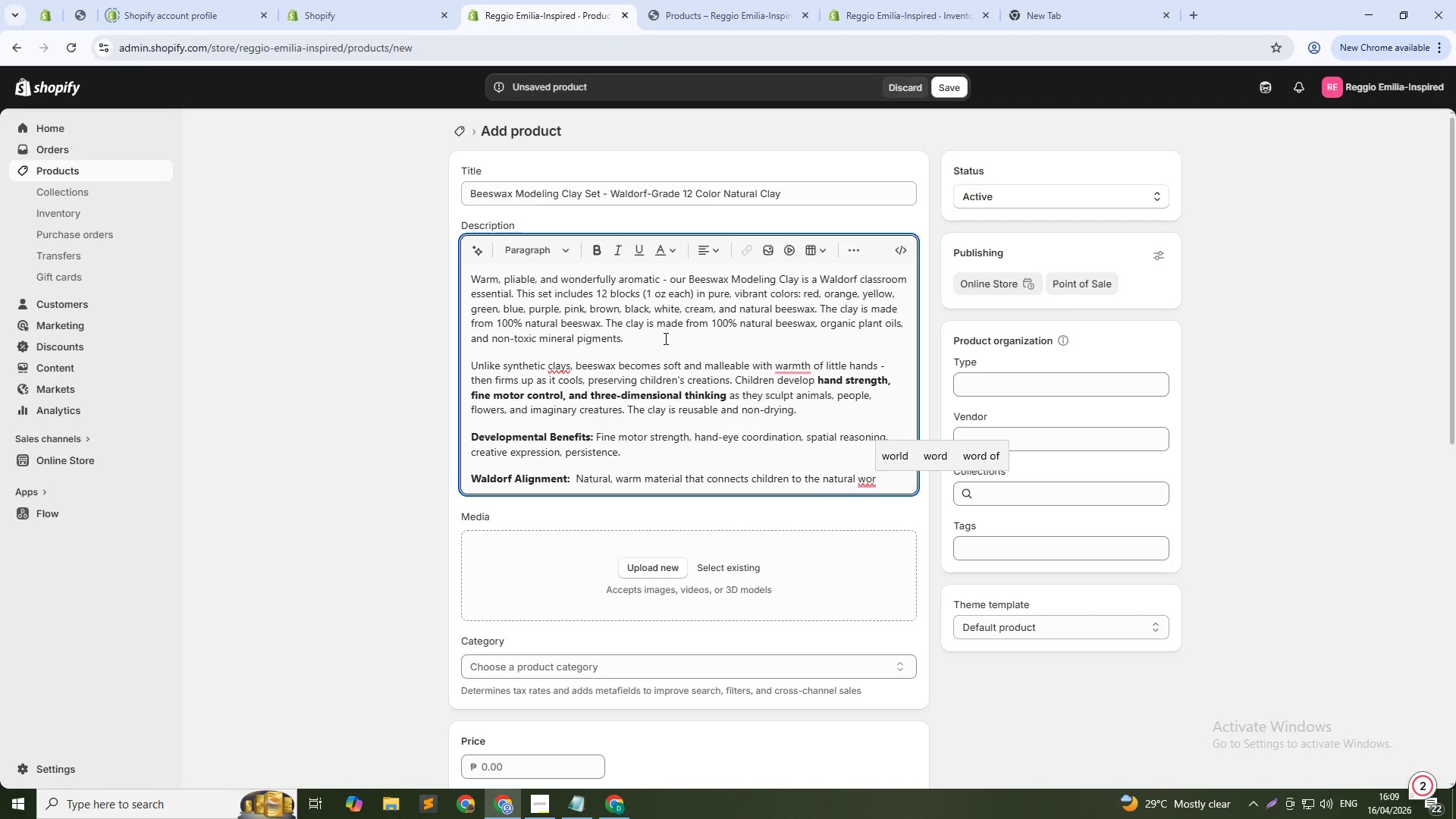 
wait(6.41)
 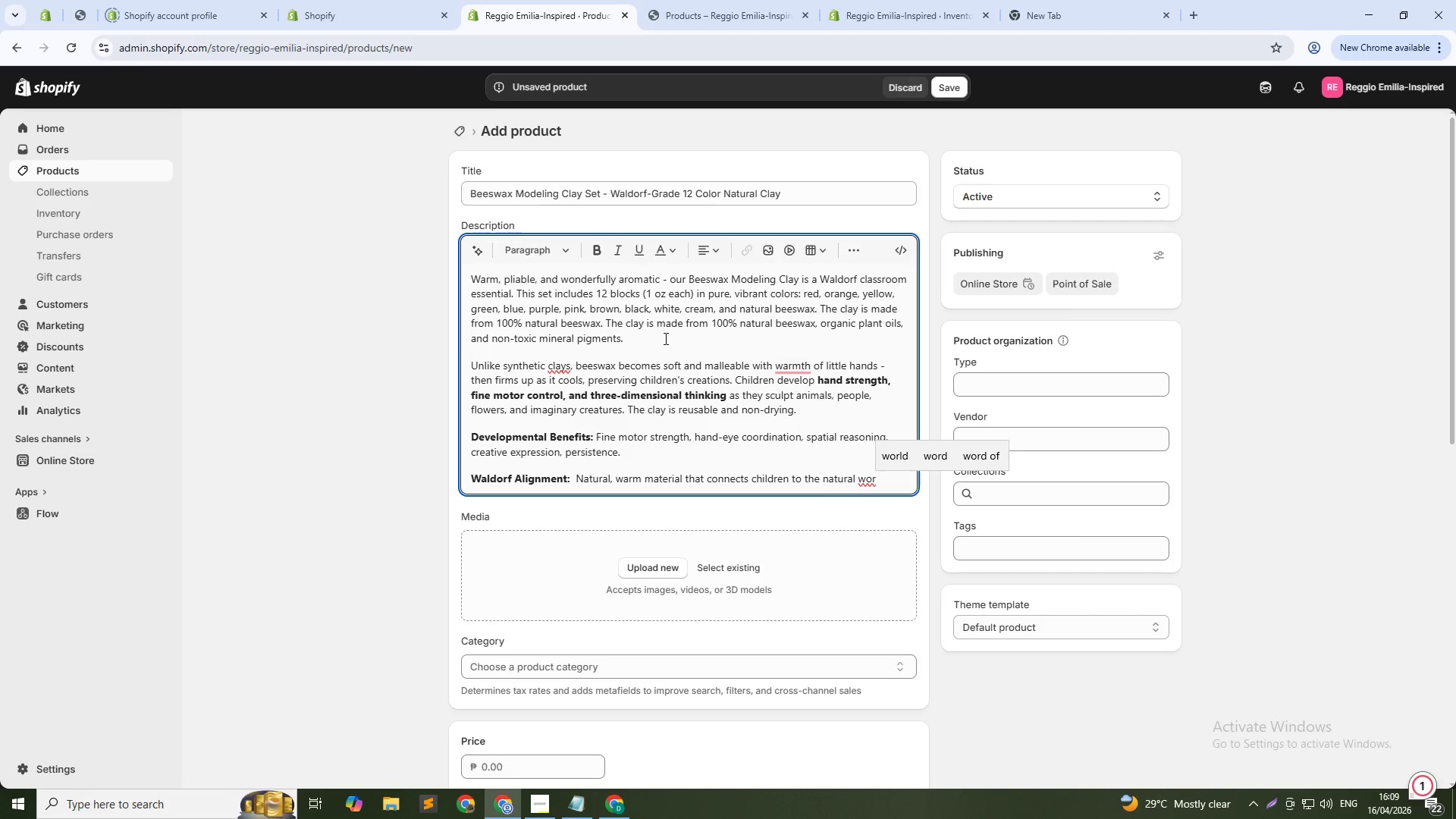 
type(ld.)
 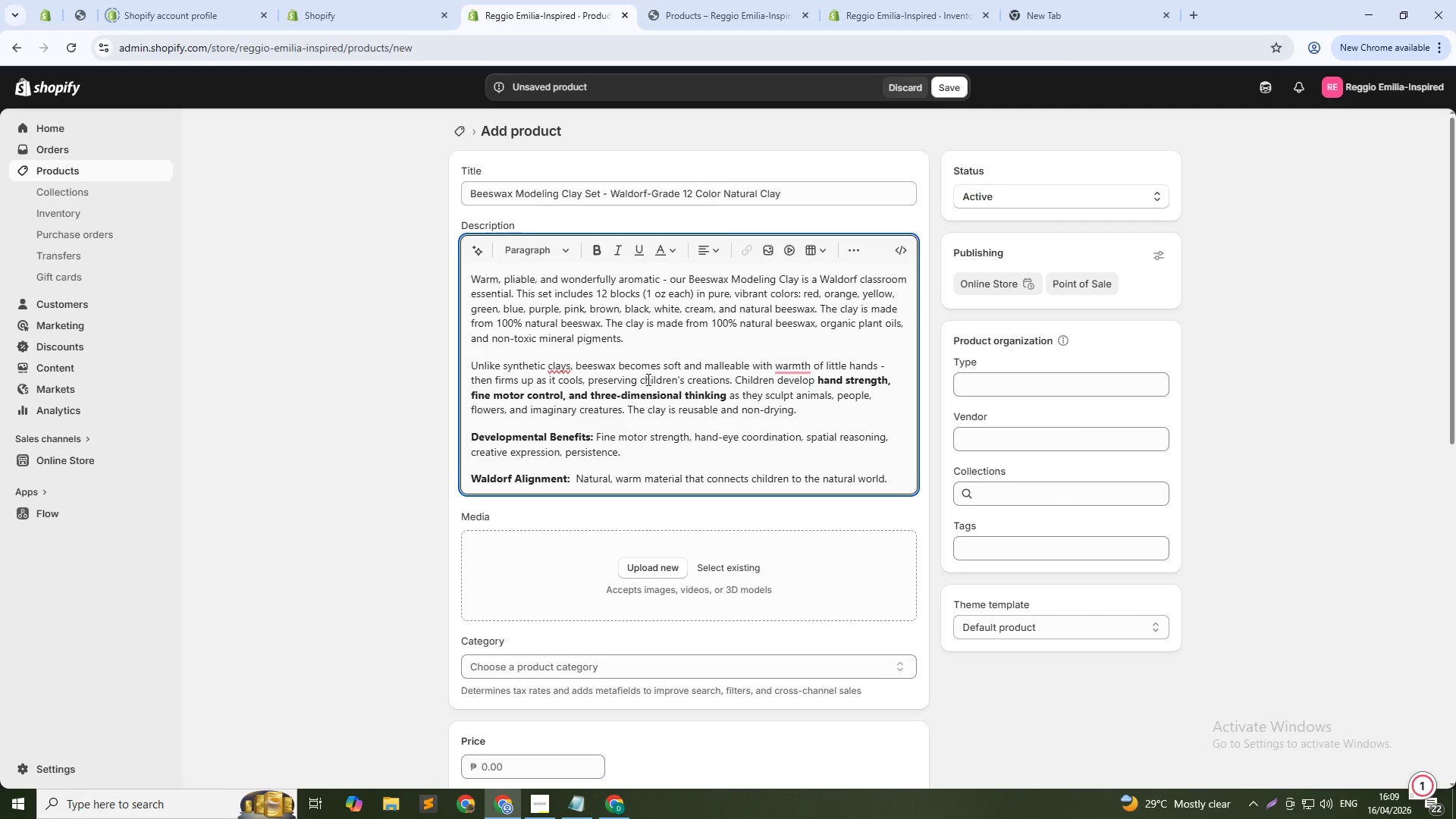 
scroll: coordinate [550, 556], scroll_direction: down, amount: 3.0
 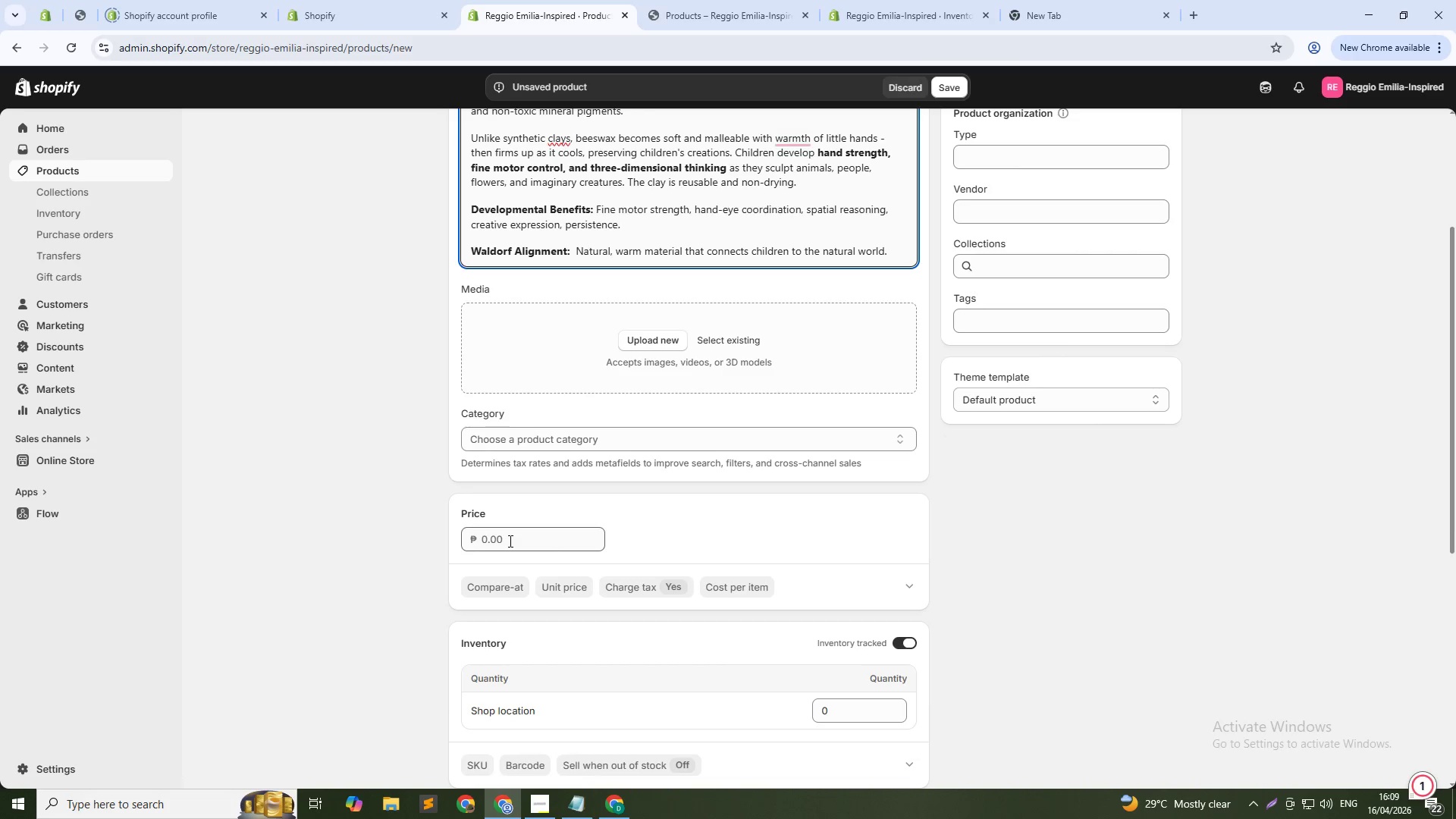 
double_click([509, 541])
 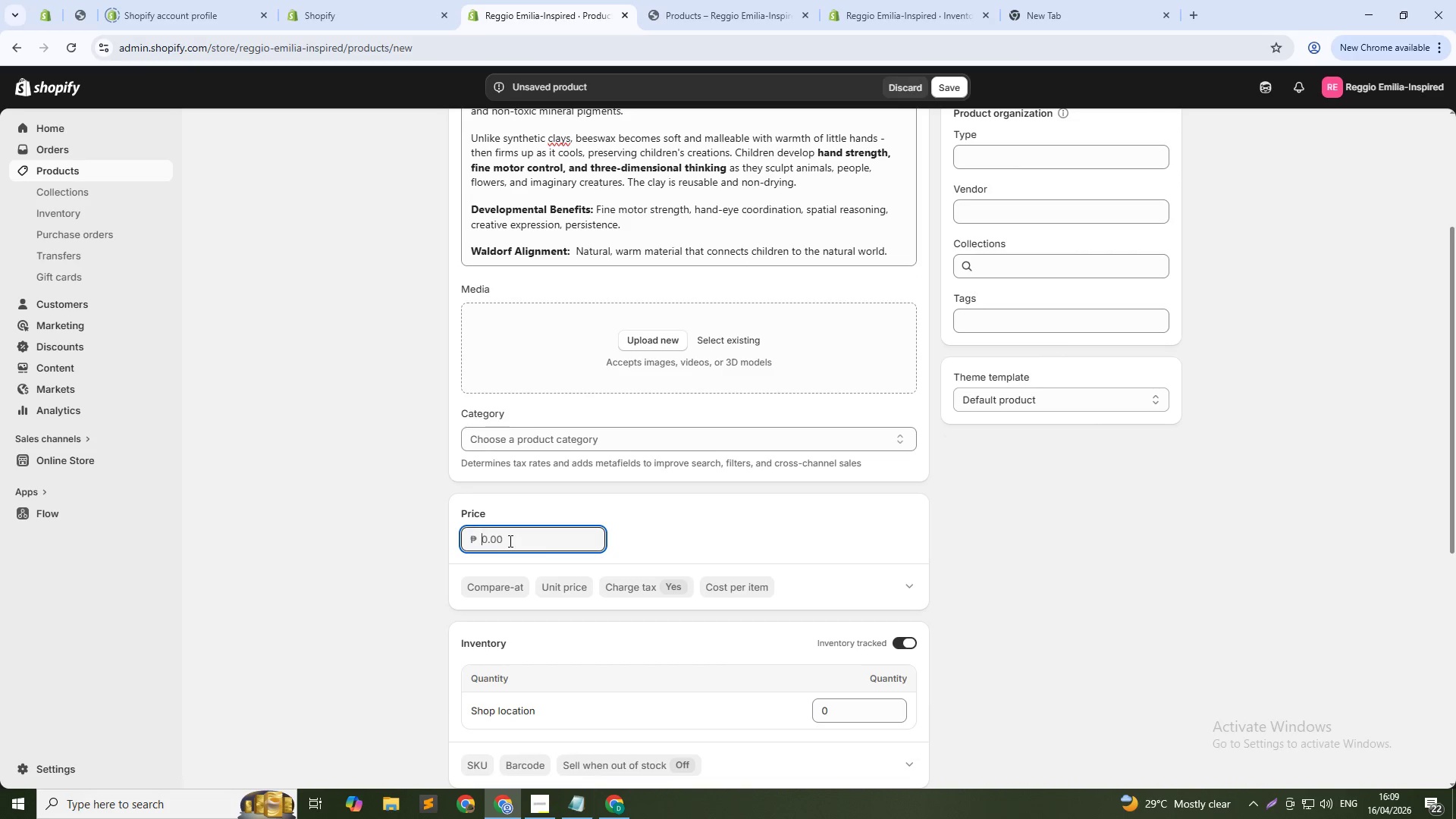 
key(Numpad4)
 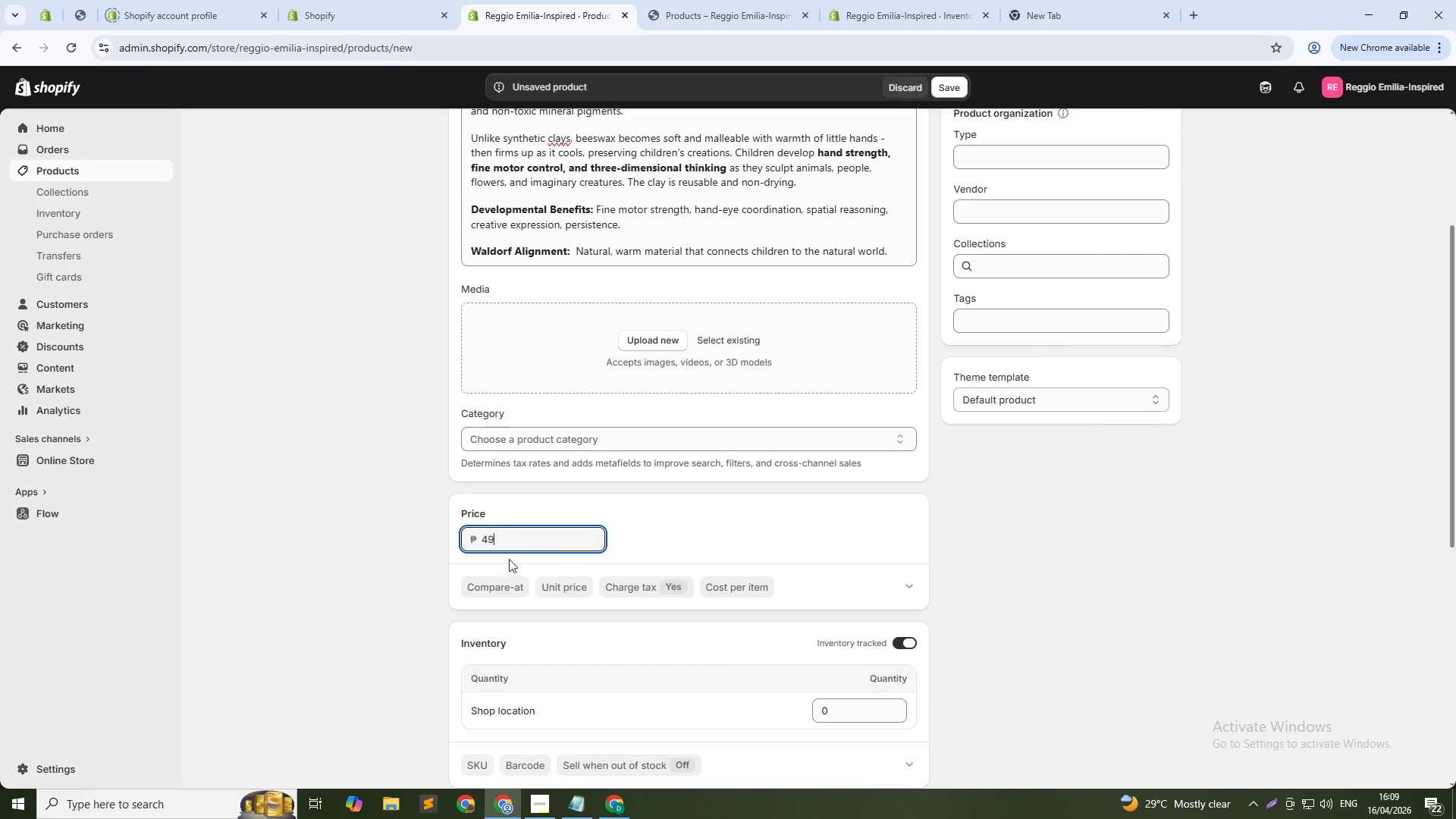 
key(Numpad9)
 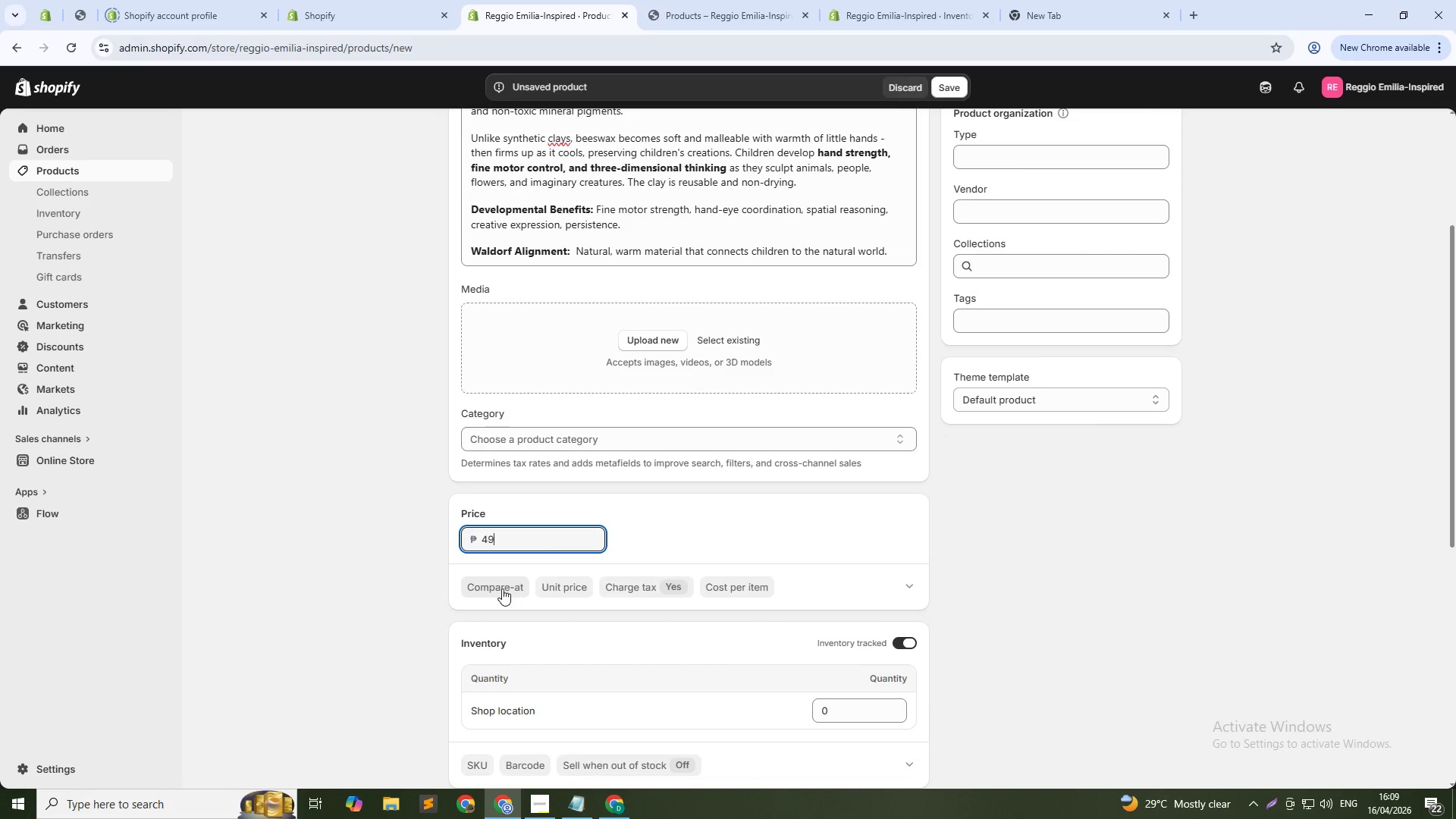 
left_click([500, 583])
 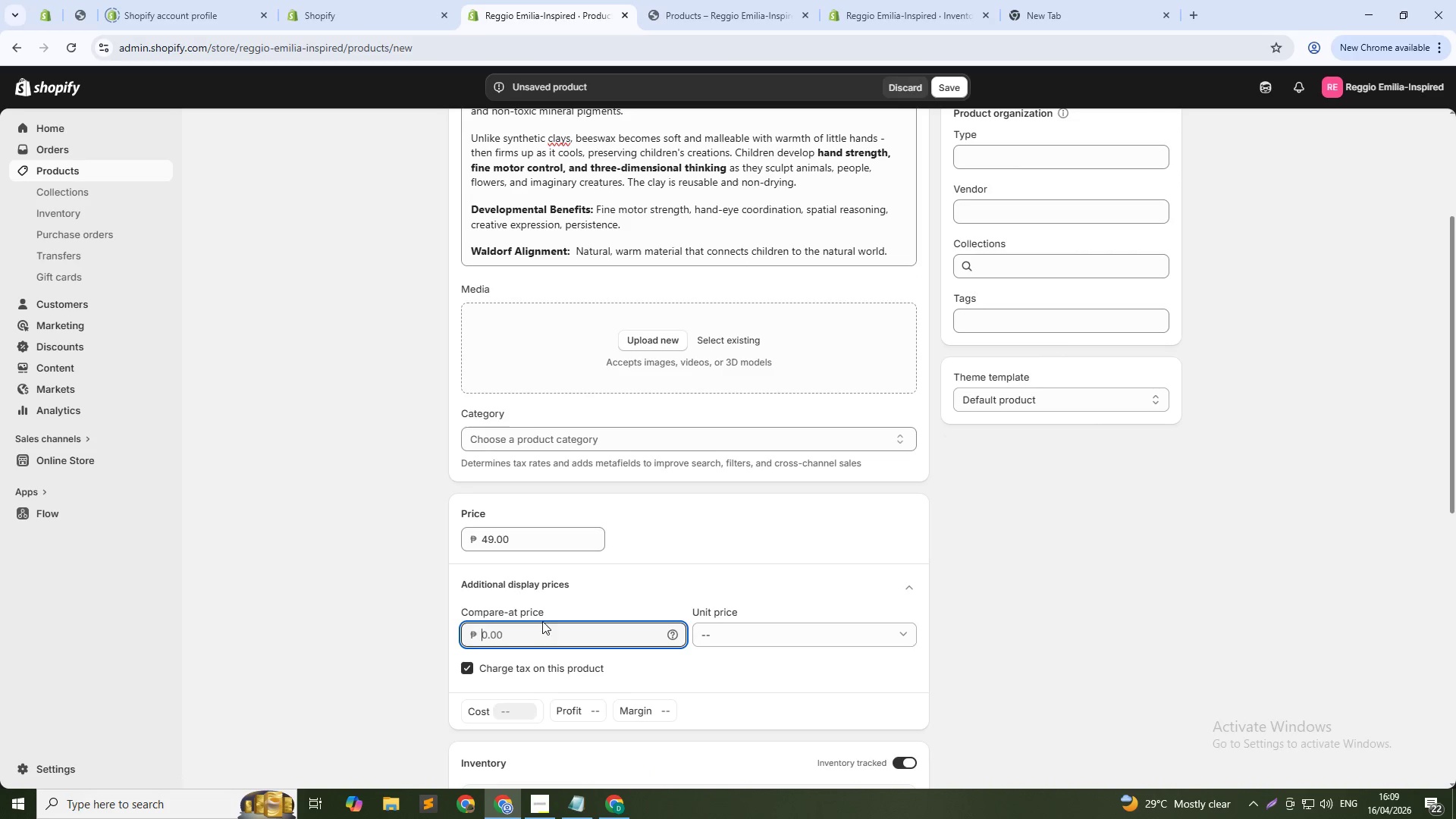 
left_click([546, 631])
 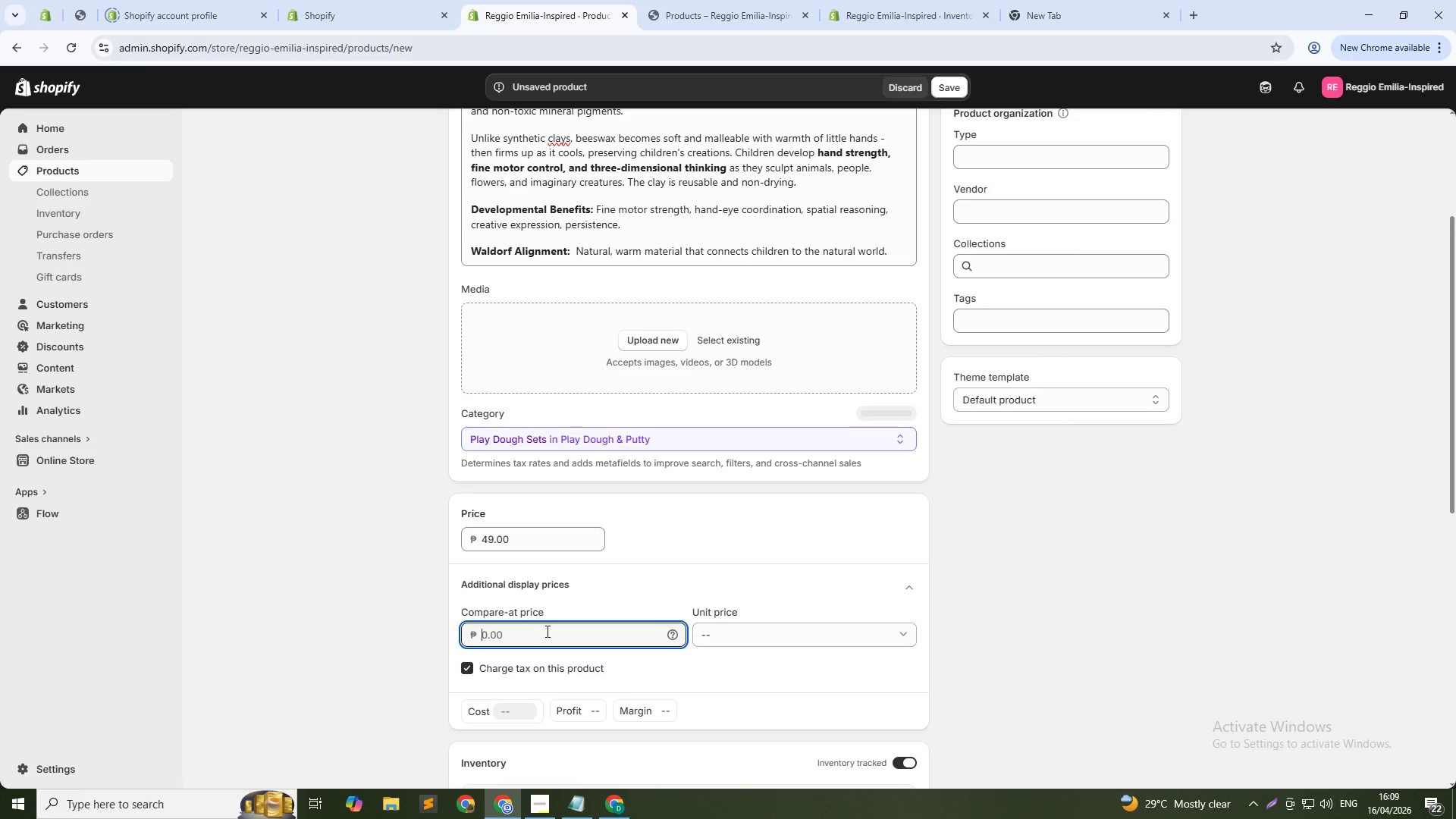 
key(Numpad6)
 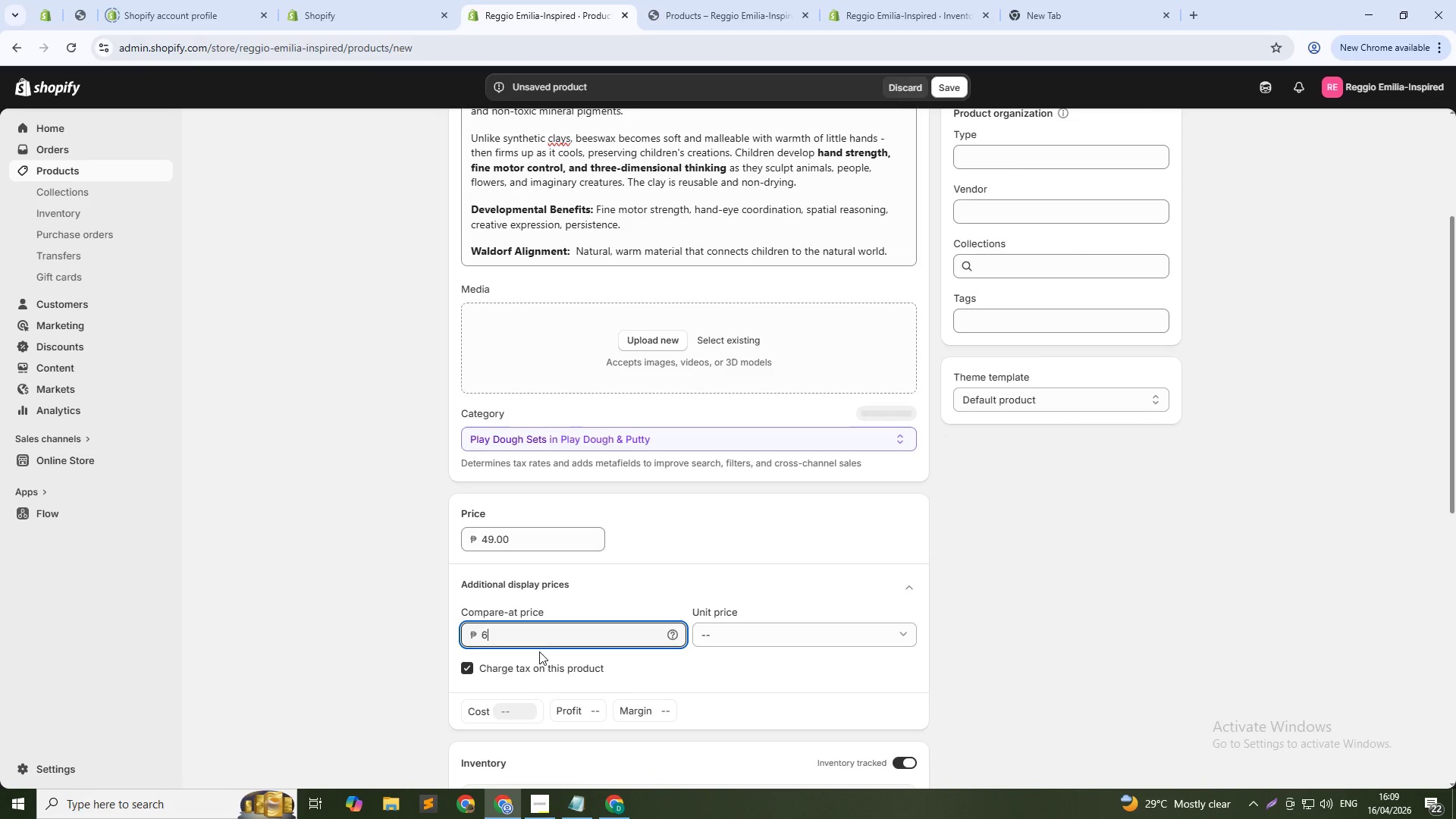 
key(Numpad9)
 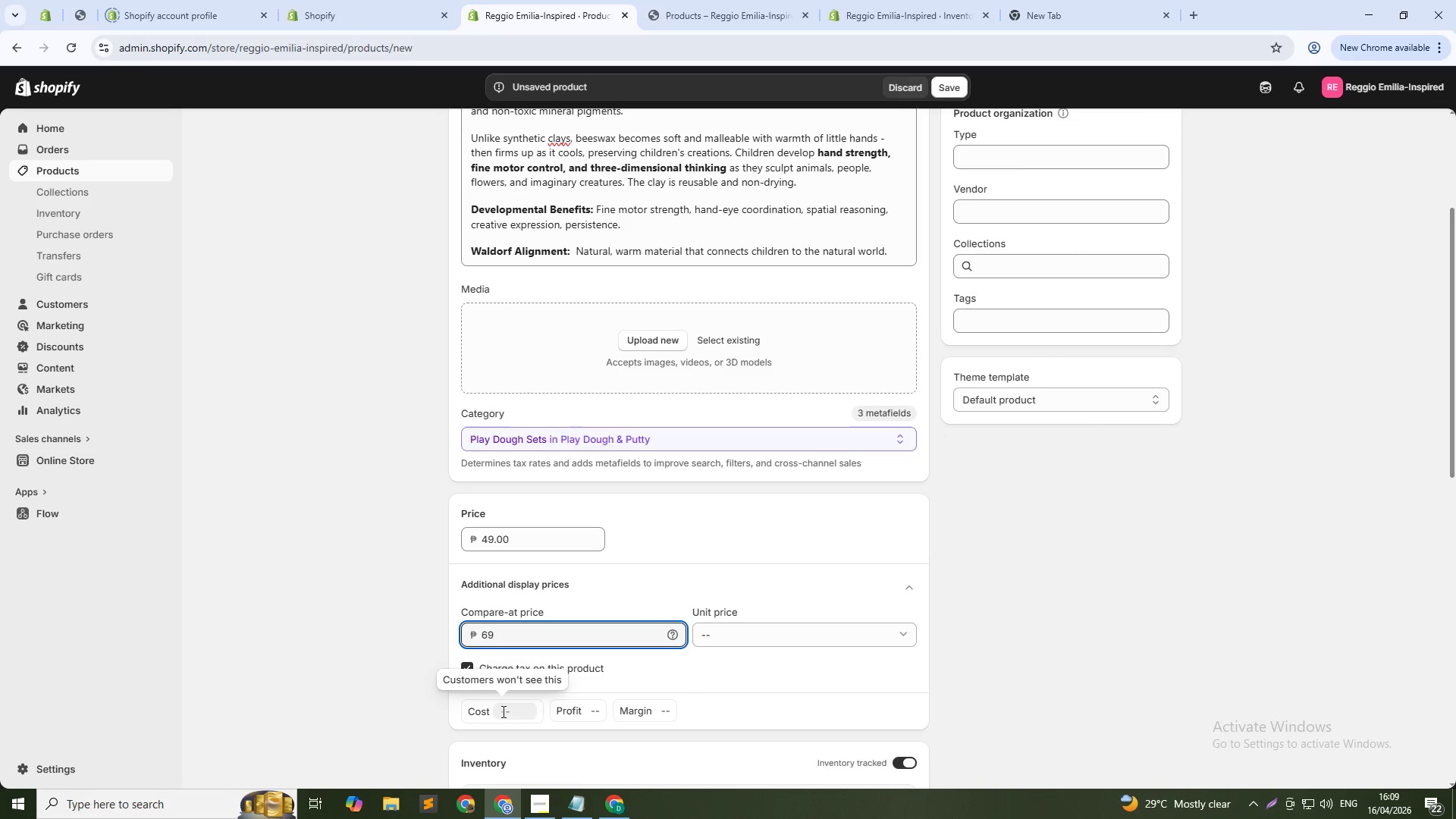 
left_click([502, 711])
 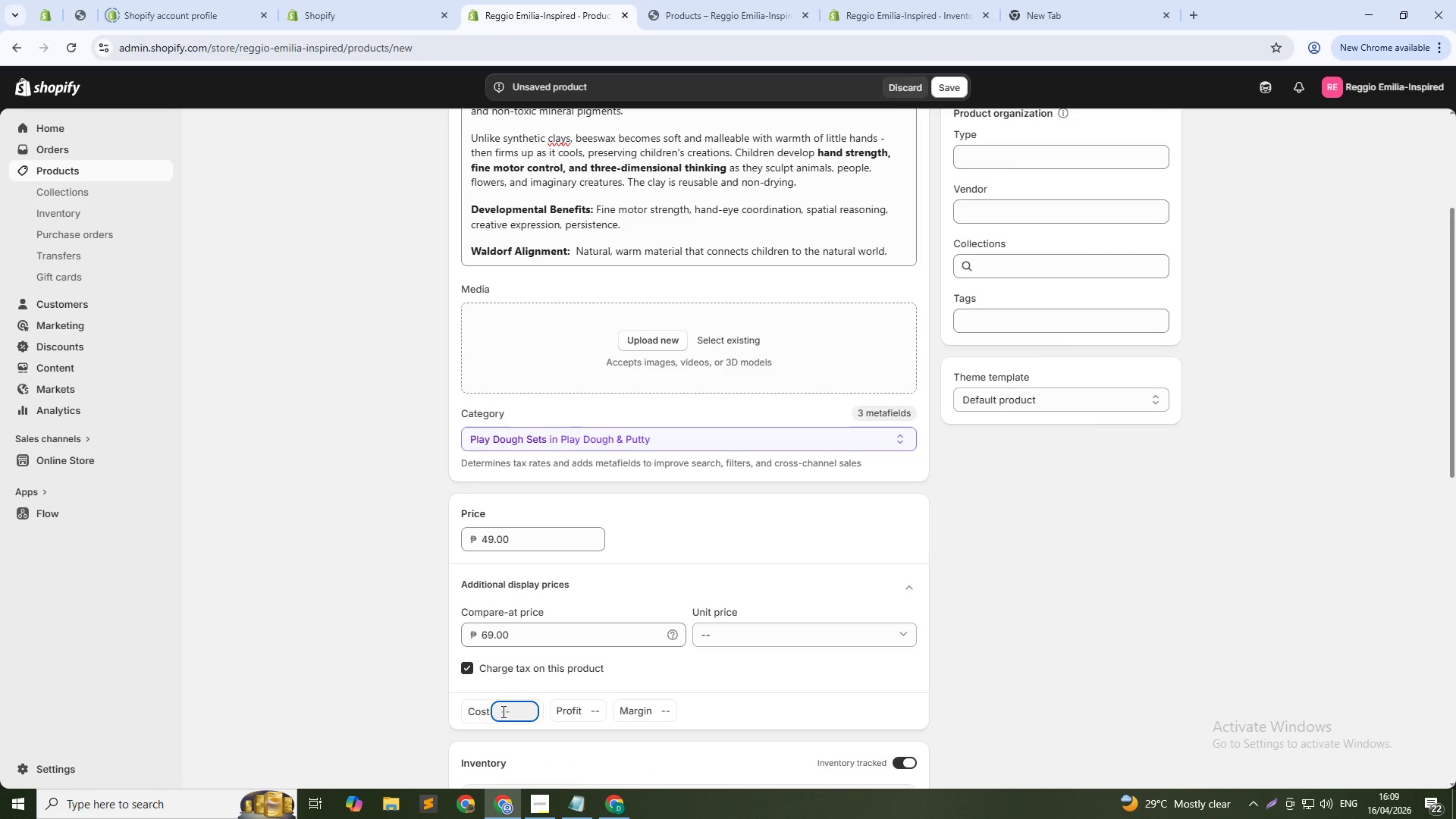 
key(Numpad2)
 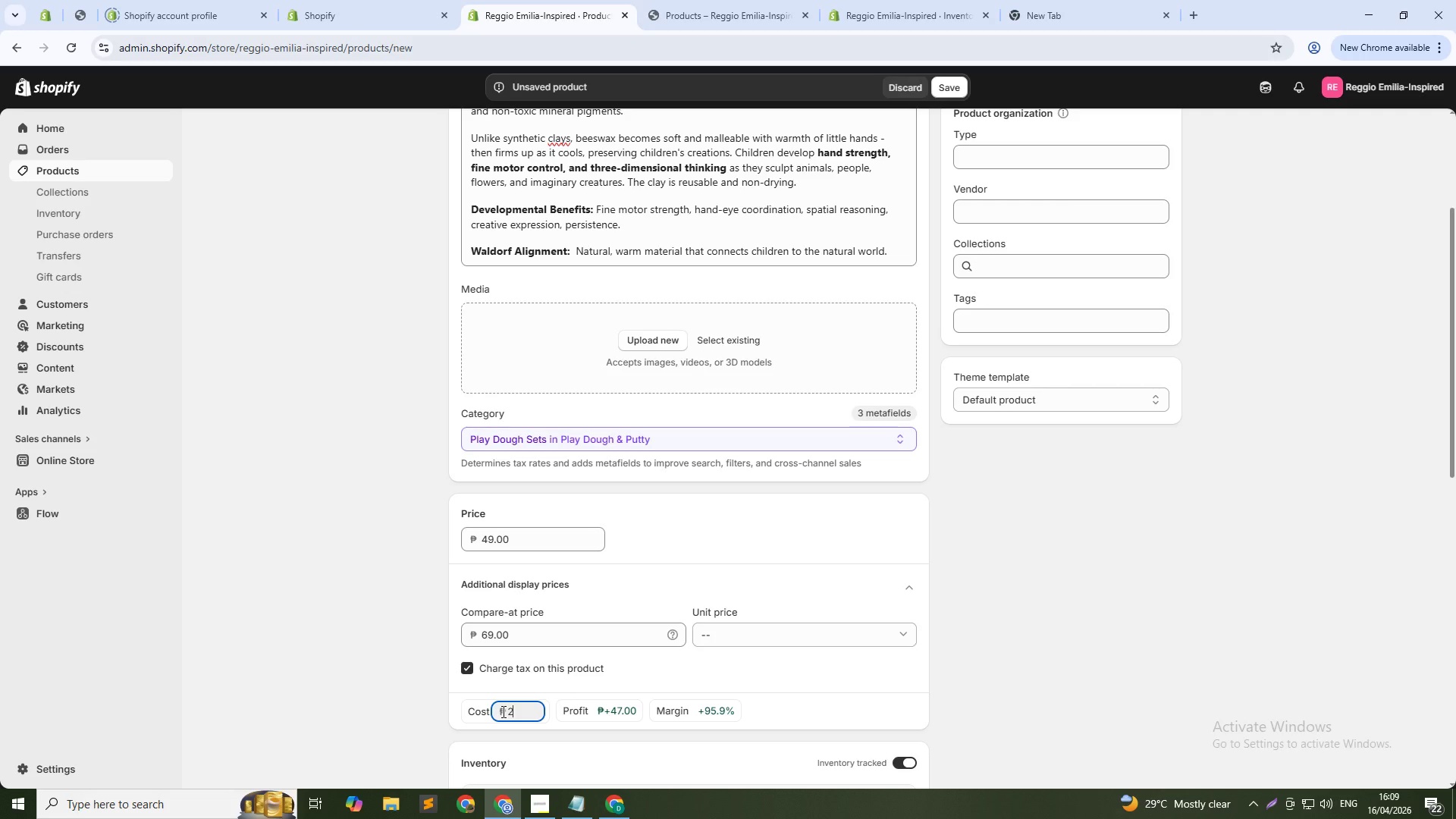 
key(Numpad9)
 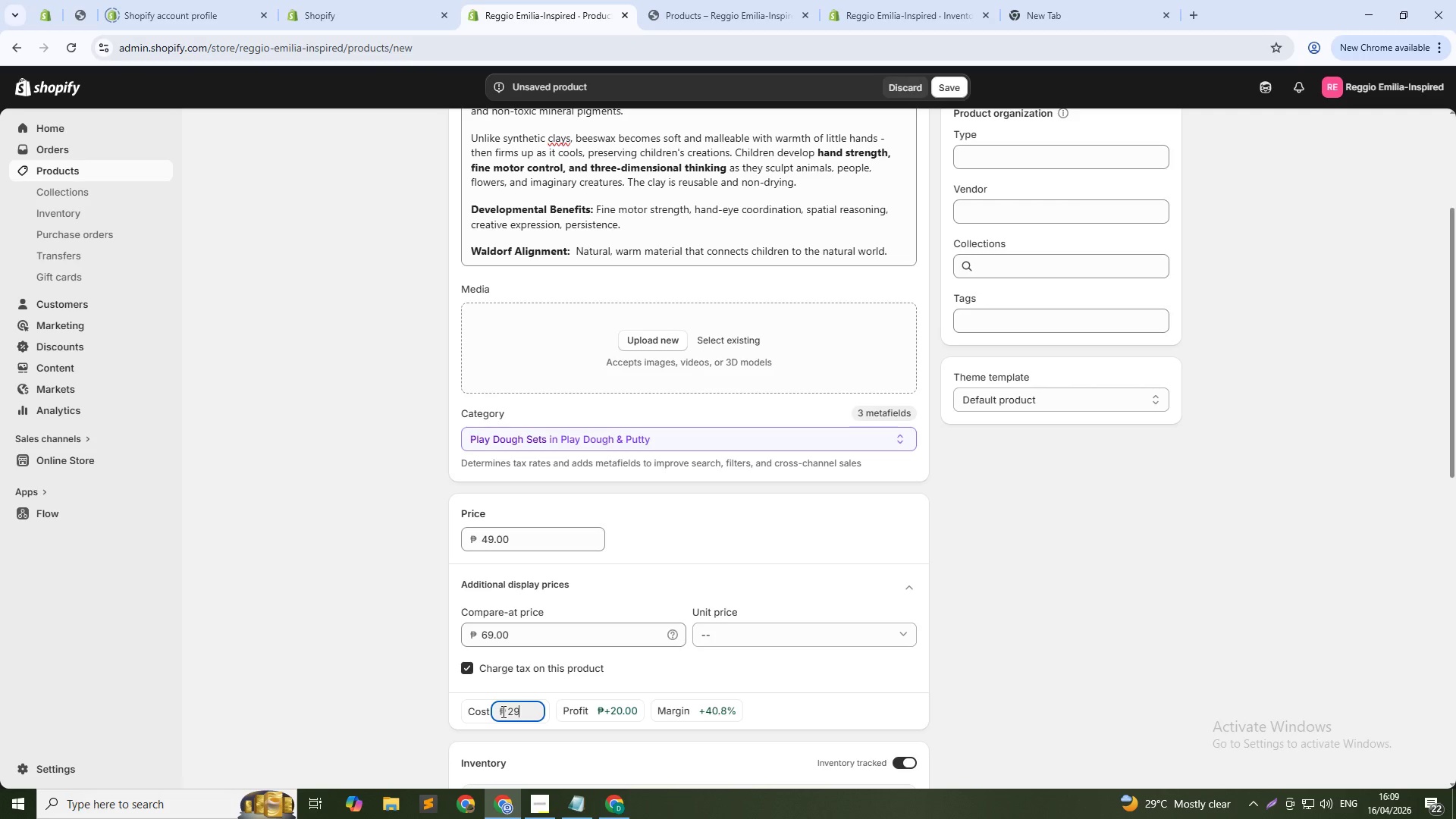 
key(NumpadDecimal)
 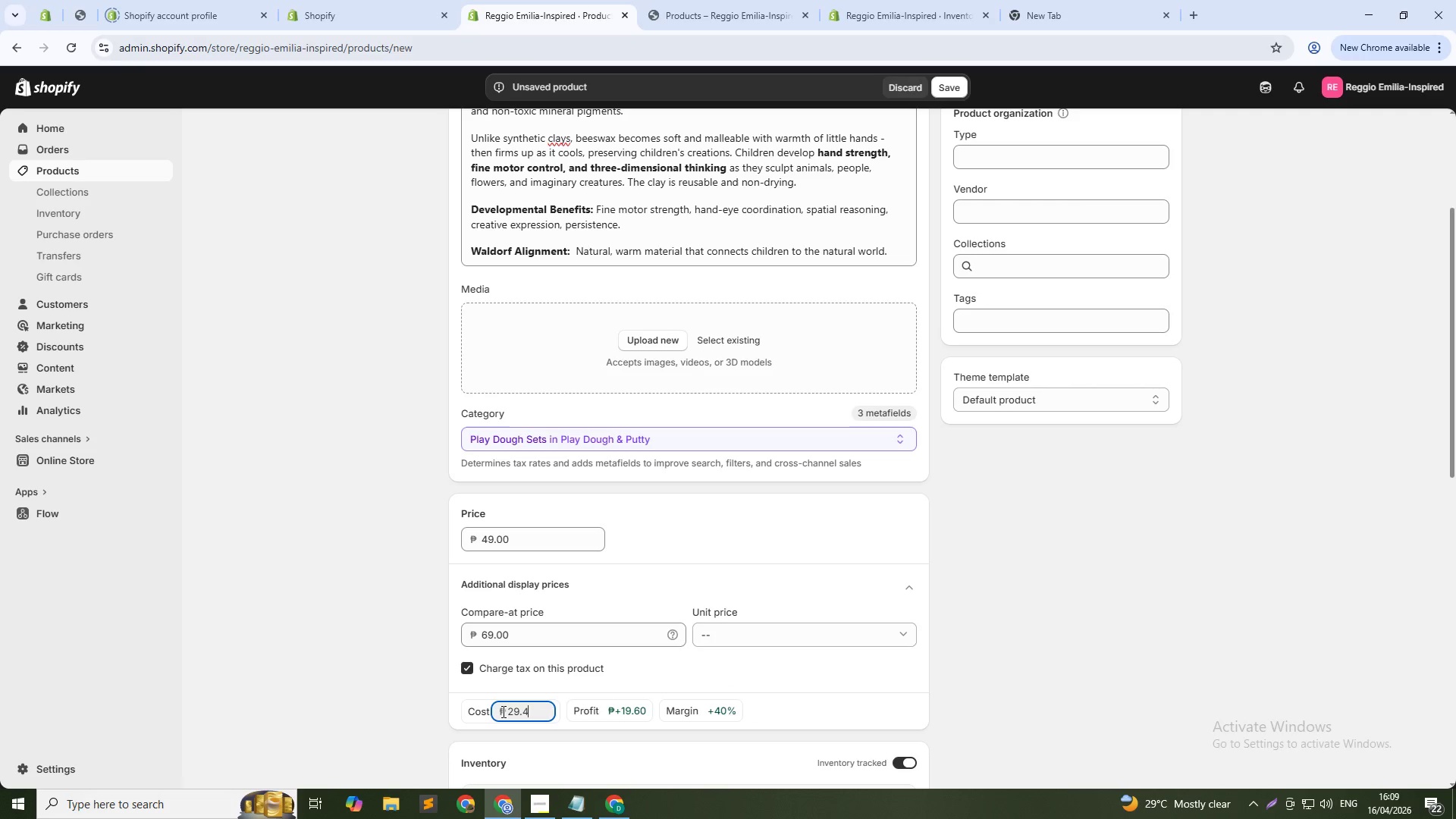 
key(Numpad4)
 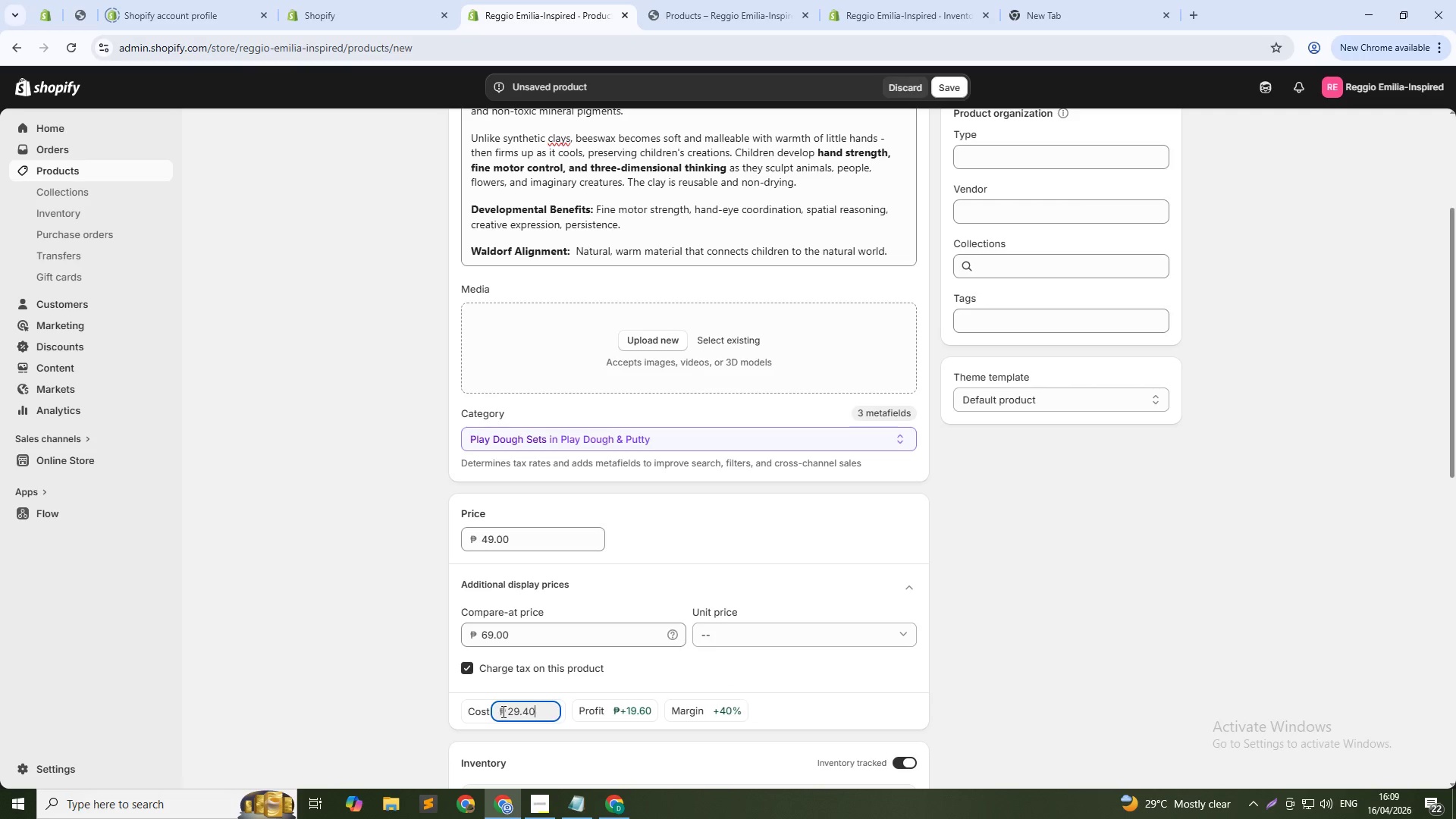 
key(Numpad0)
 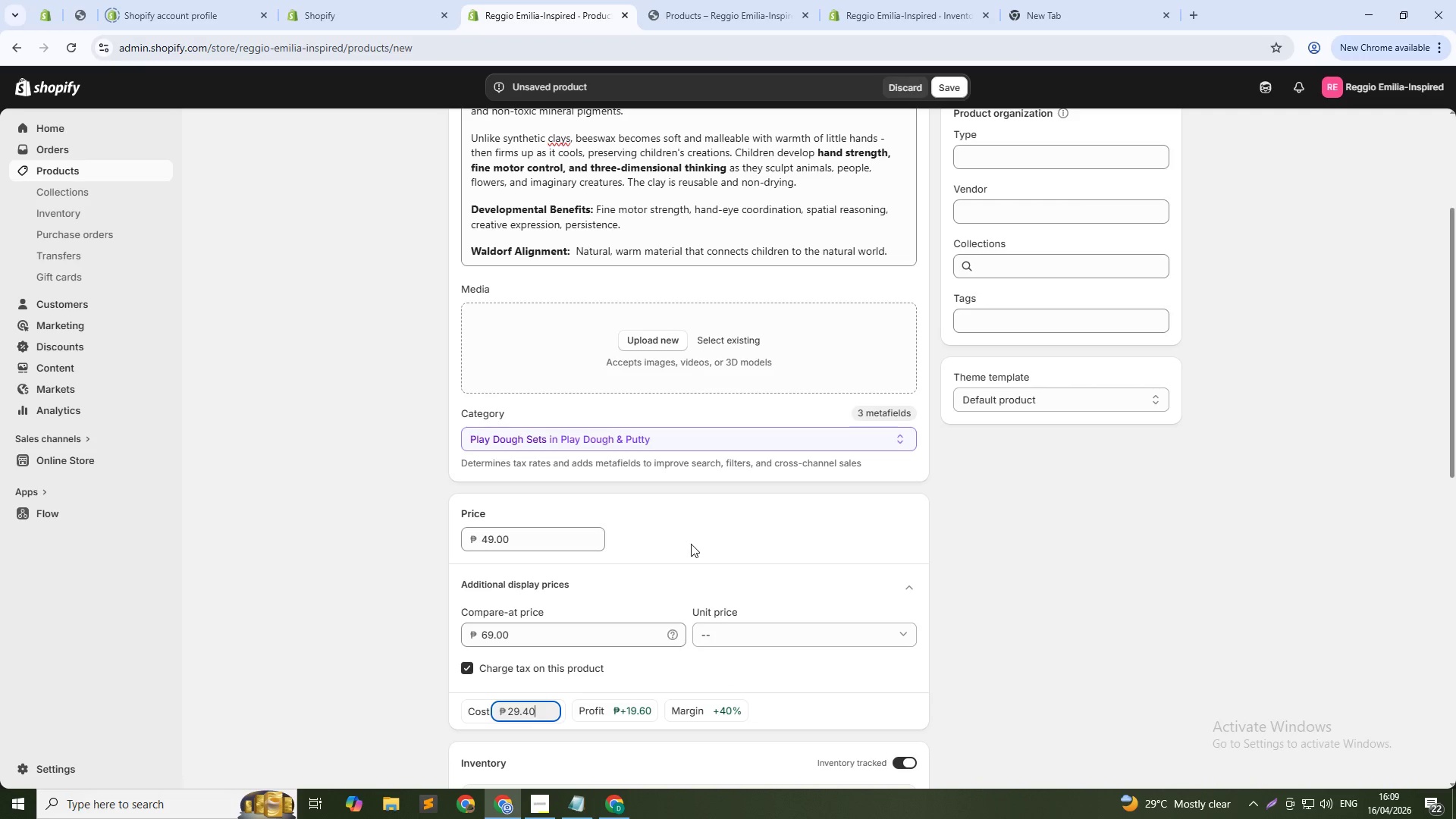 
scroll: coordinate [1131, 559], scroll_direction: up, amount: 2.0
 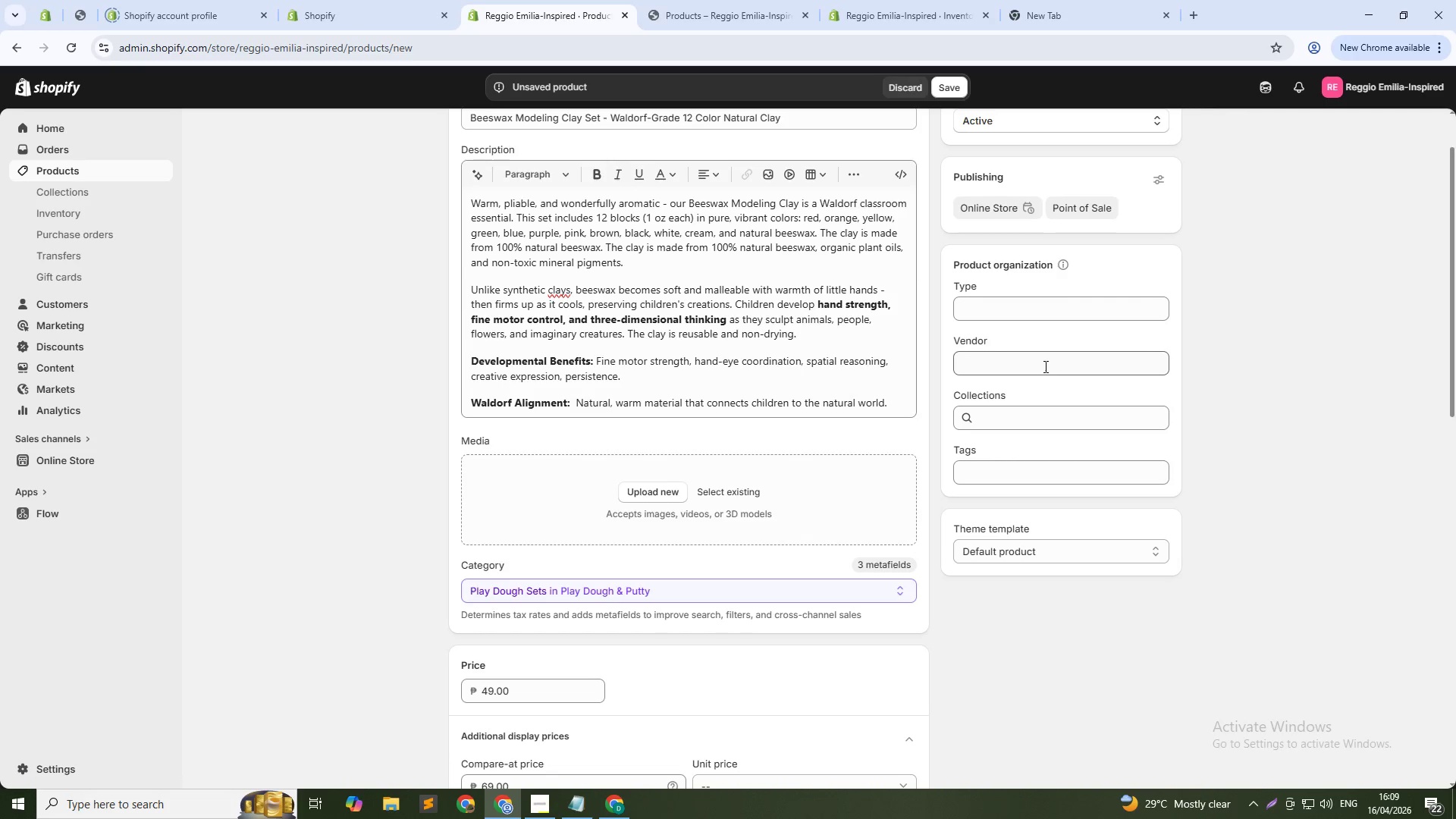 
left_click([1044, 366])
 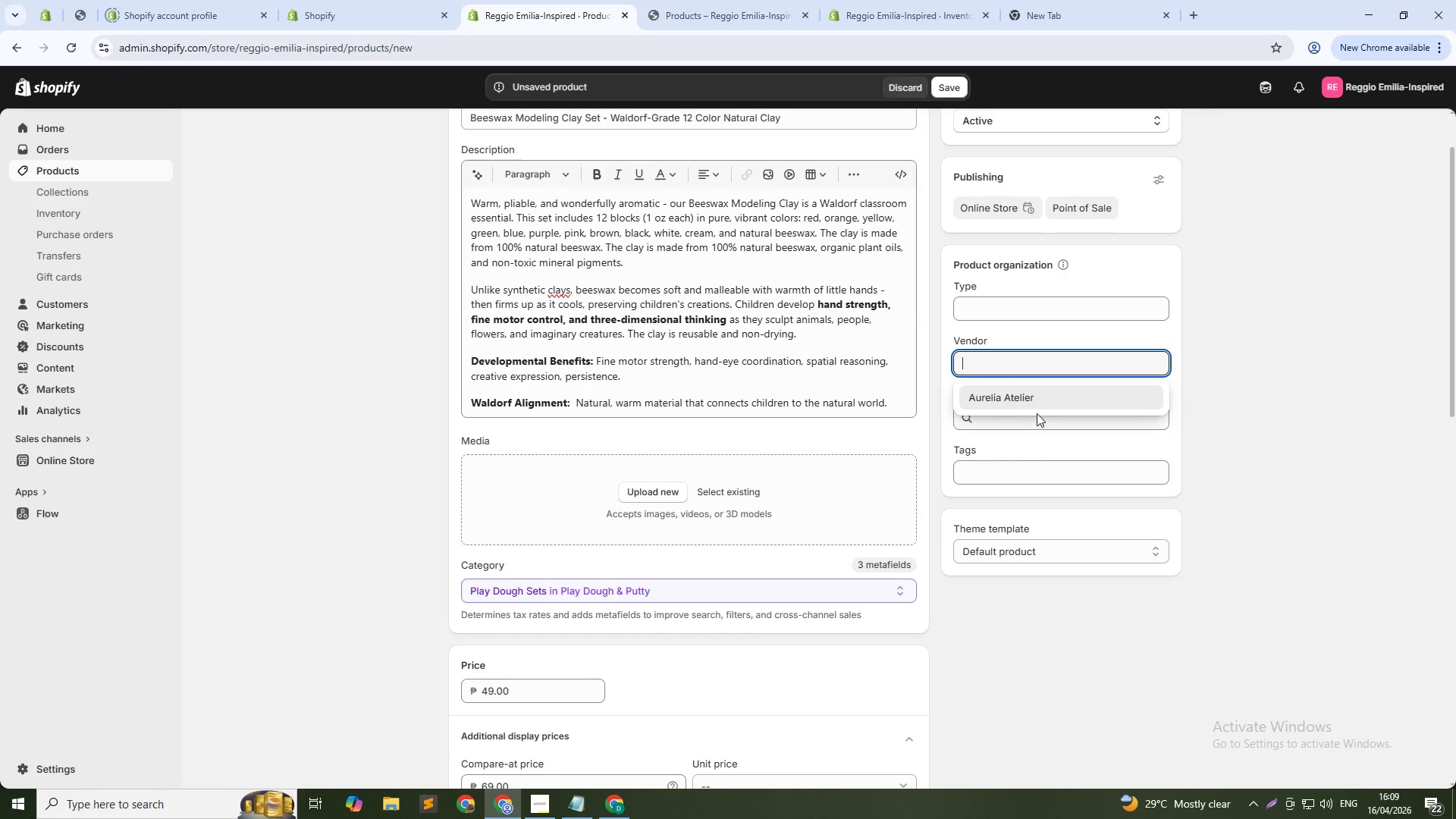 
left_click([1034, 397])
 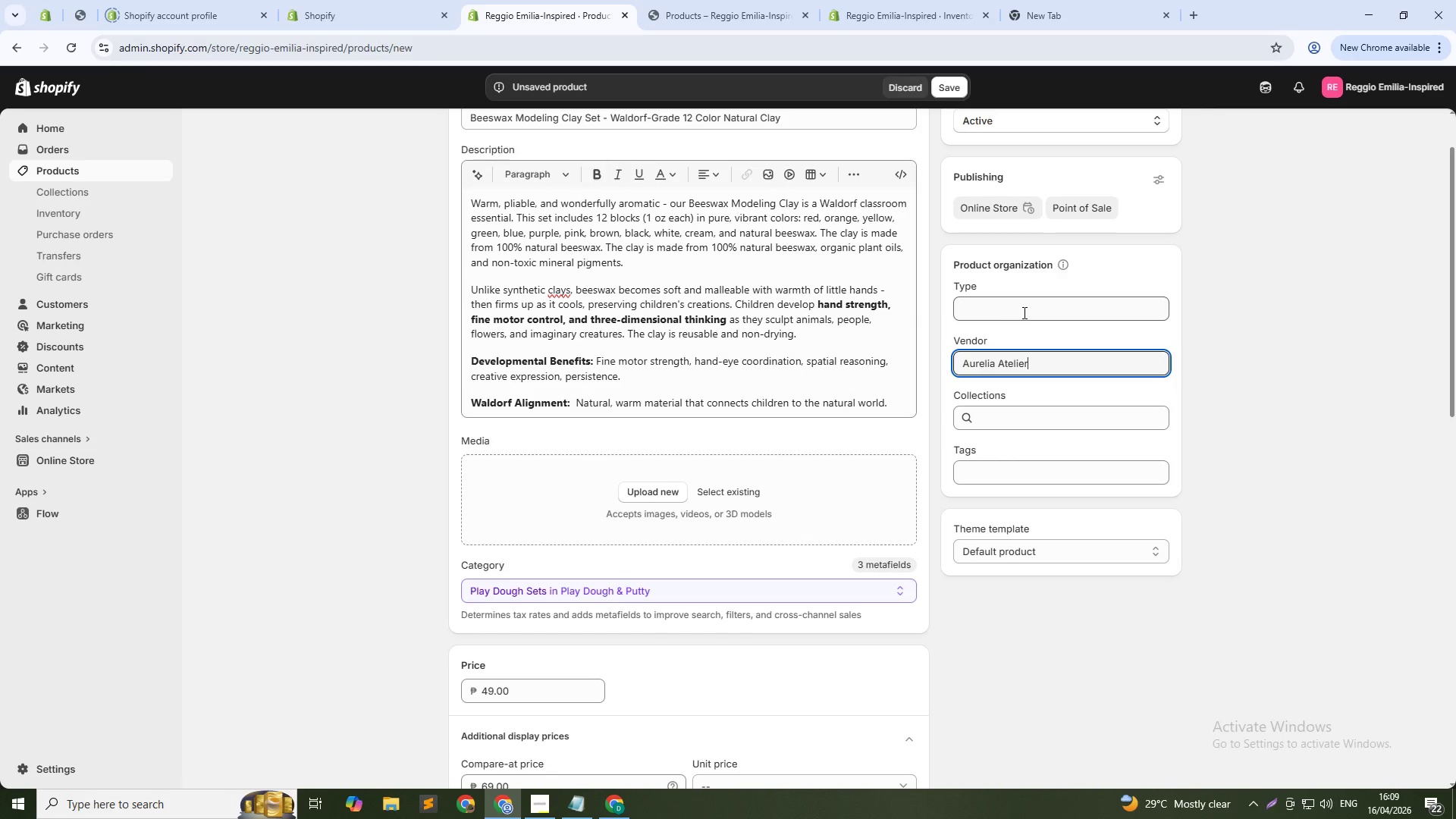 
left_click([1023, 312])
 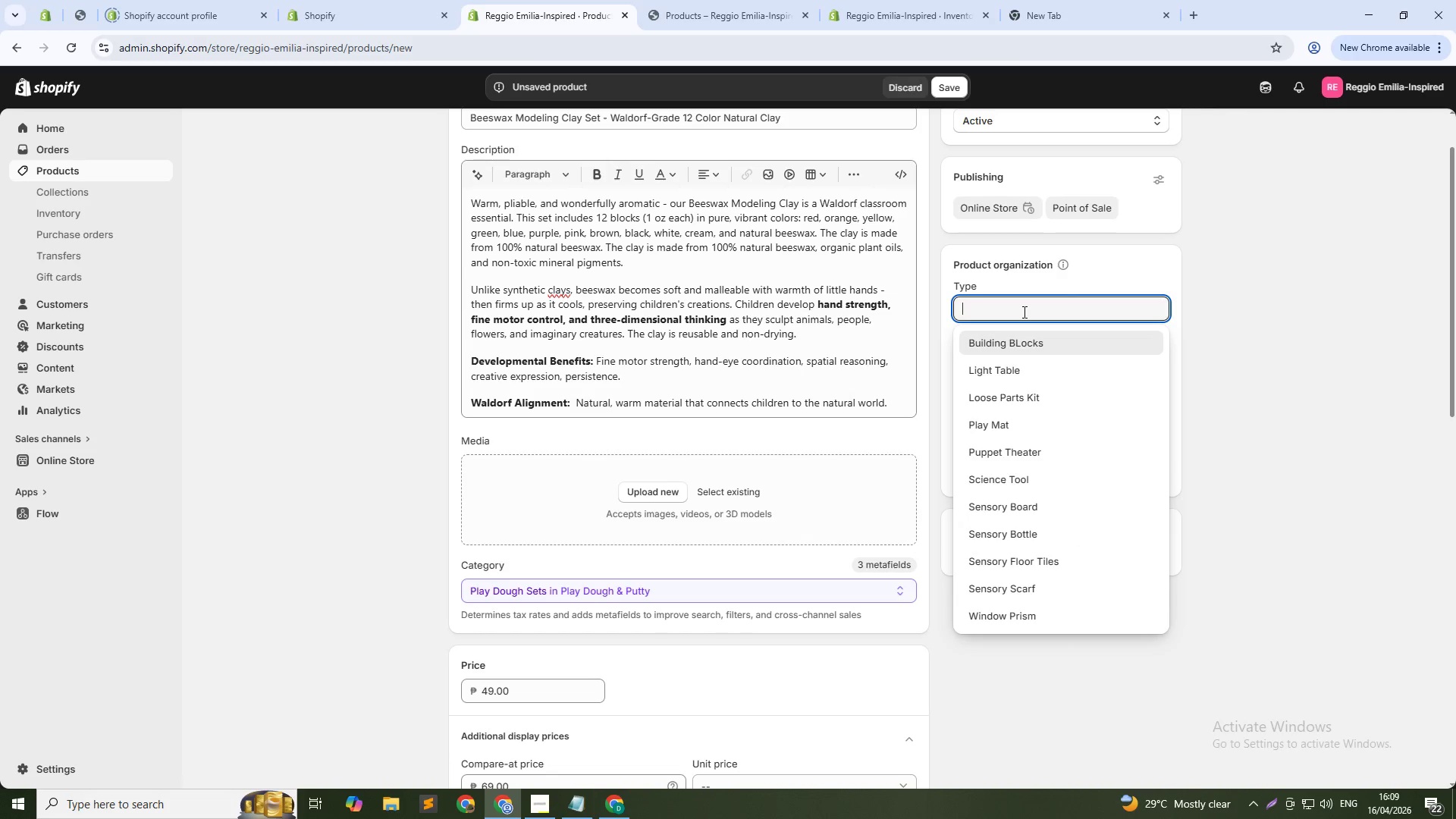 
type(Mo)
 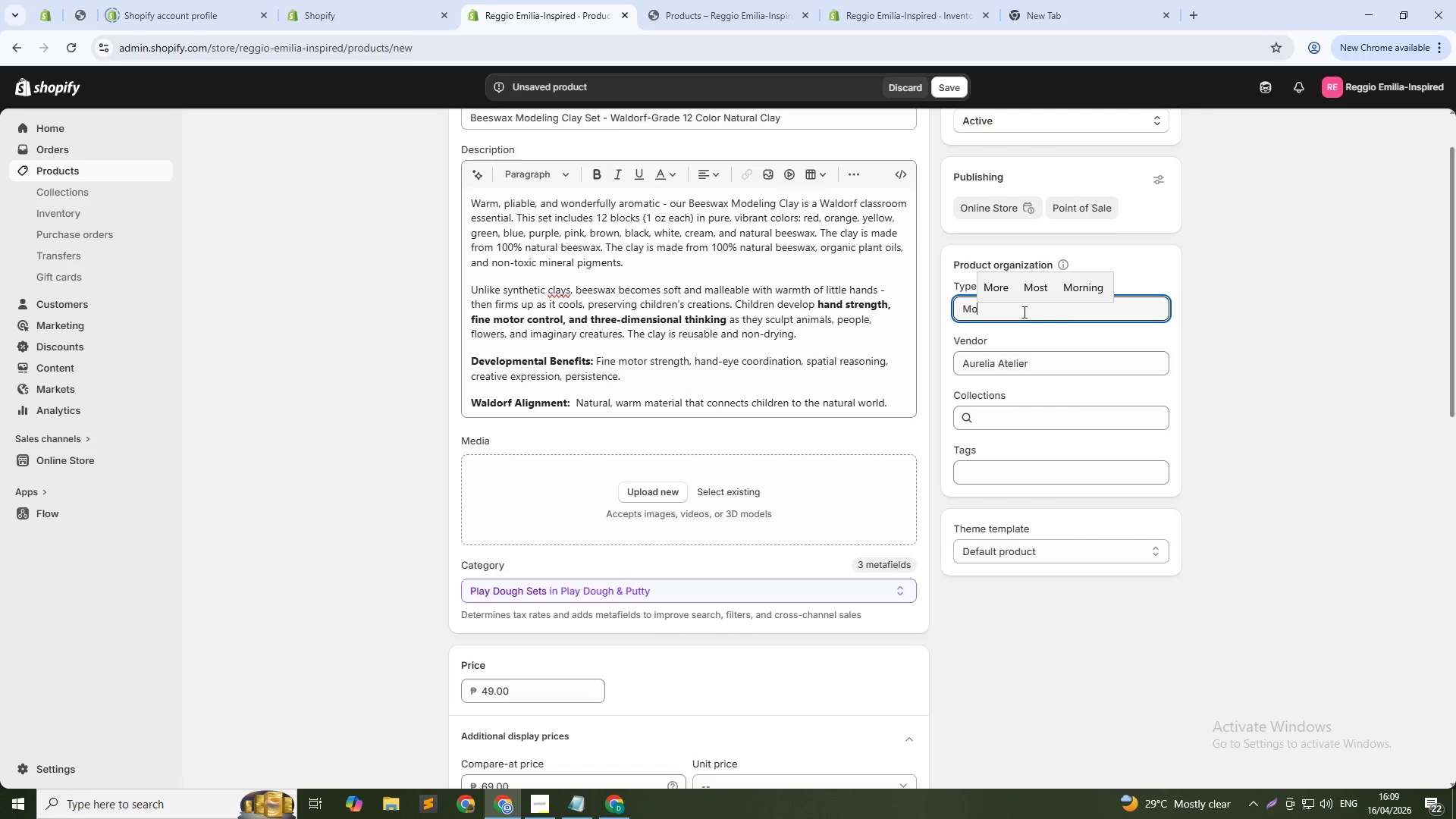 
type(deling Ca)
key(Backspace)
type(lay)
 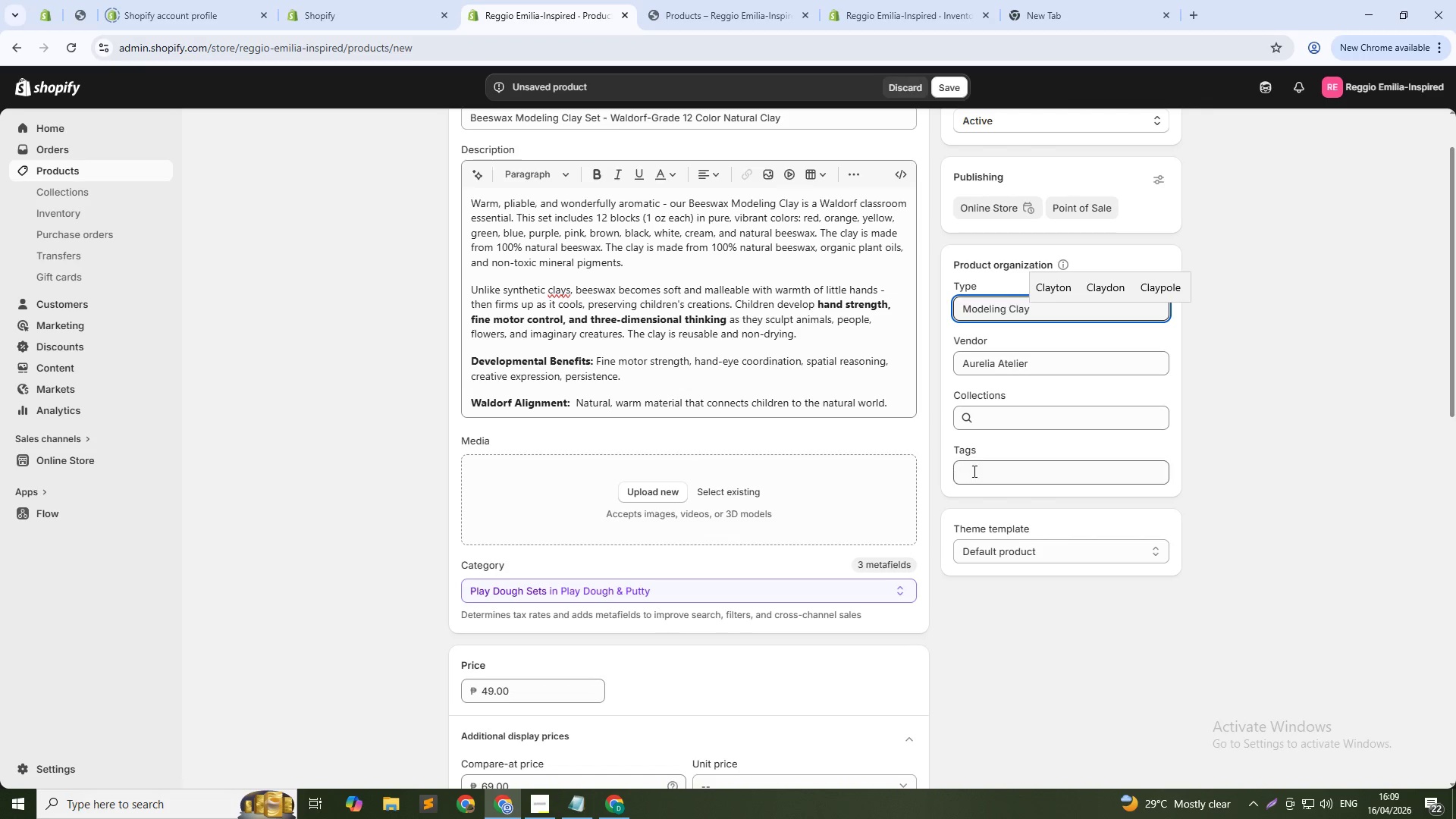 
left_click([980, 471])
 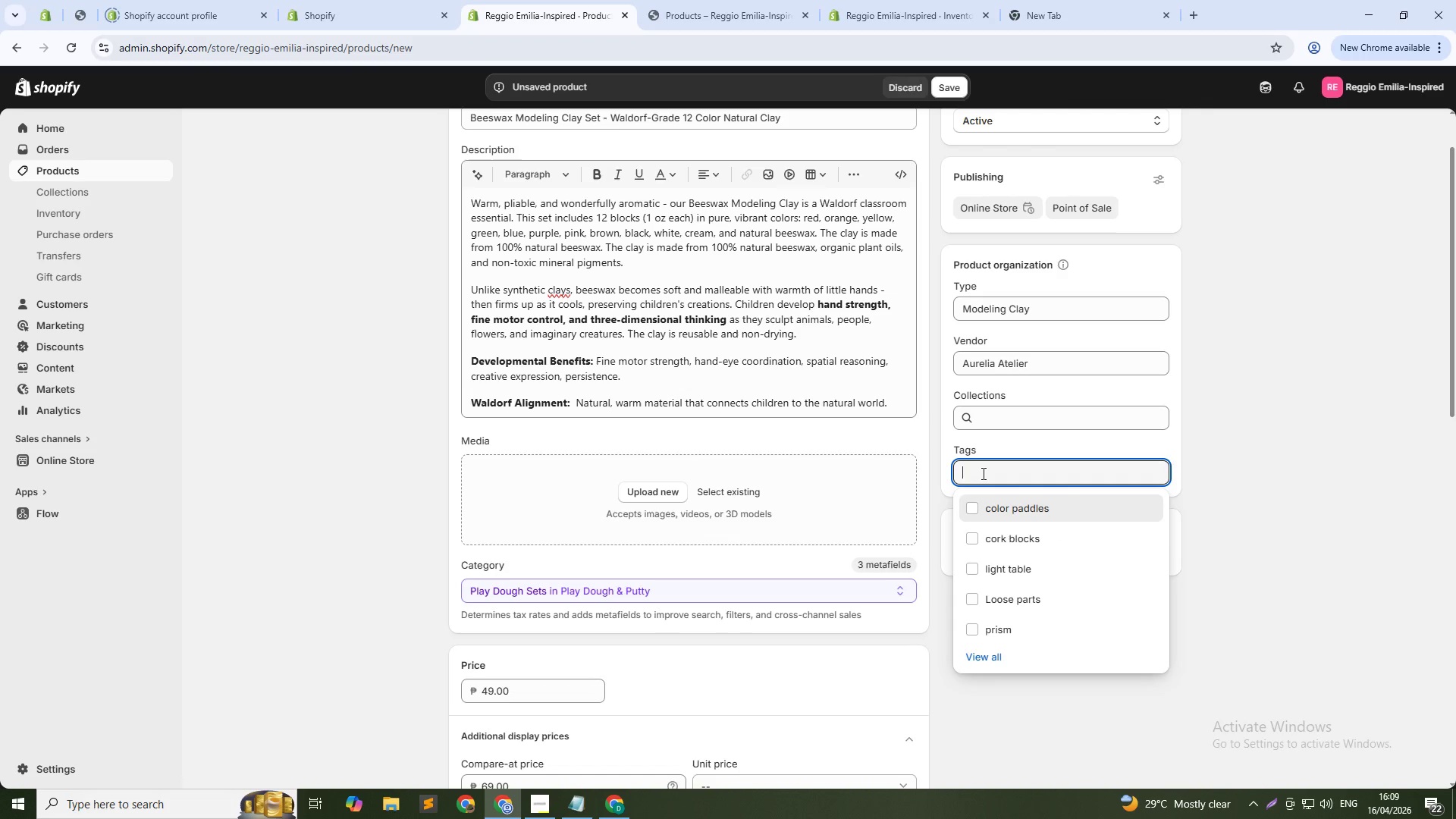 
type(beeswax clay)
 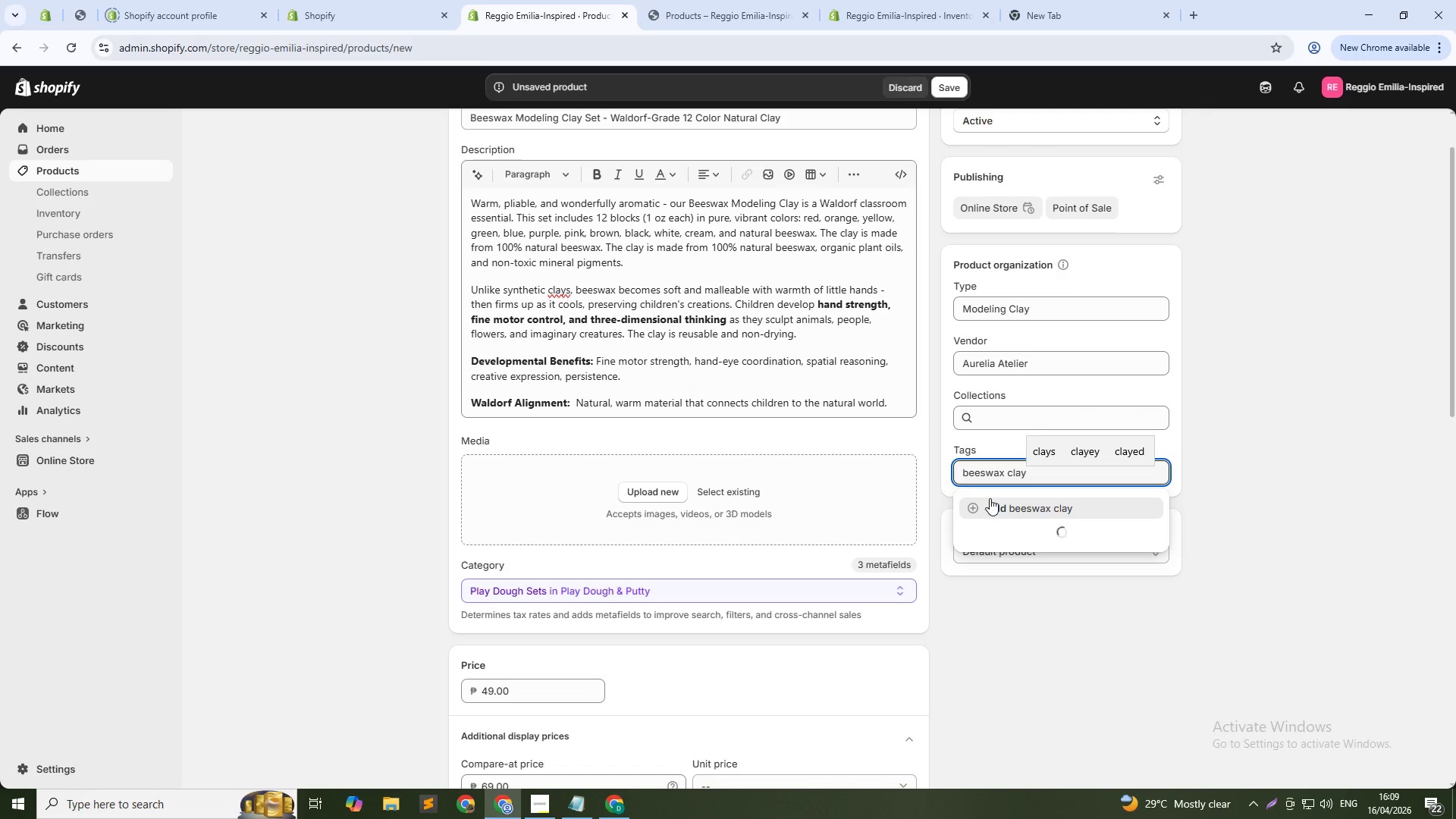 
key(Enter)
 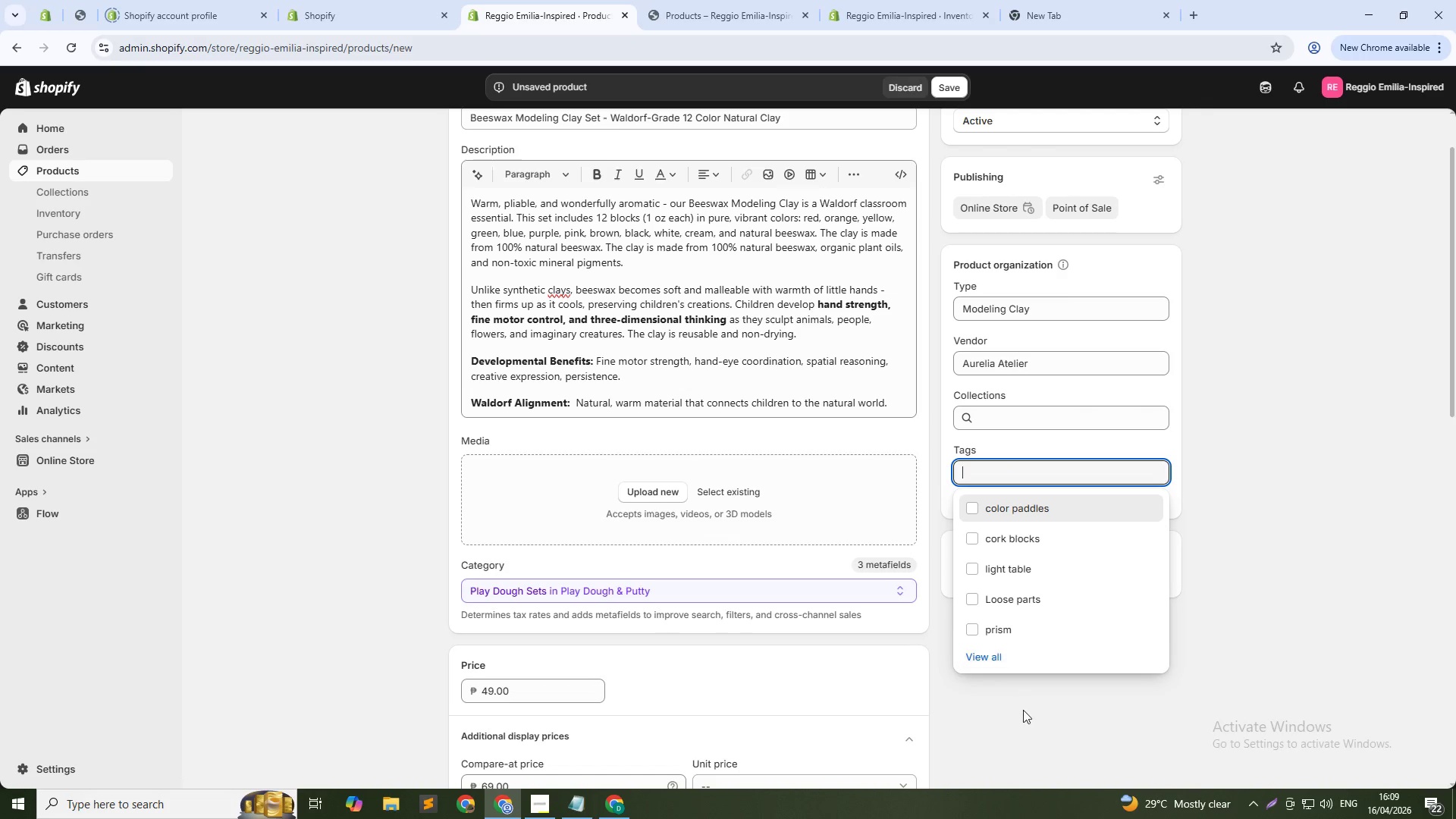 
left_click([1023, 710])
 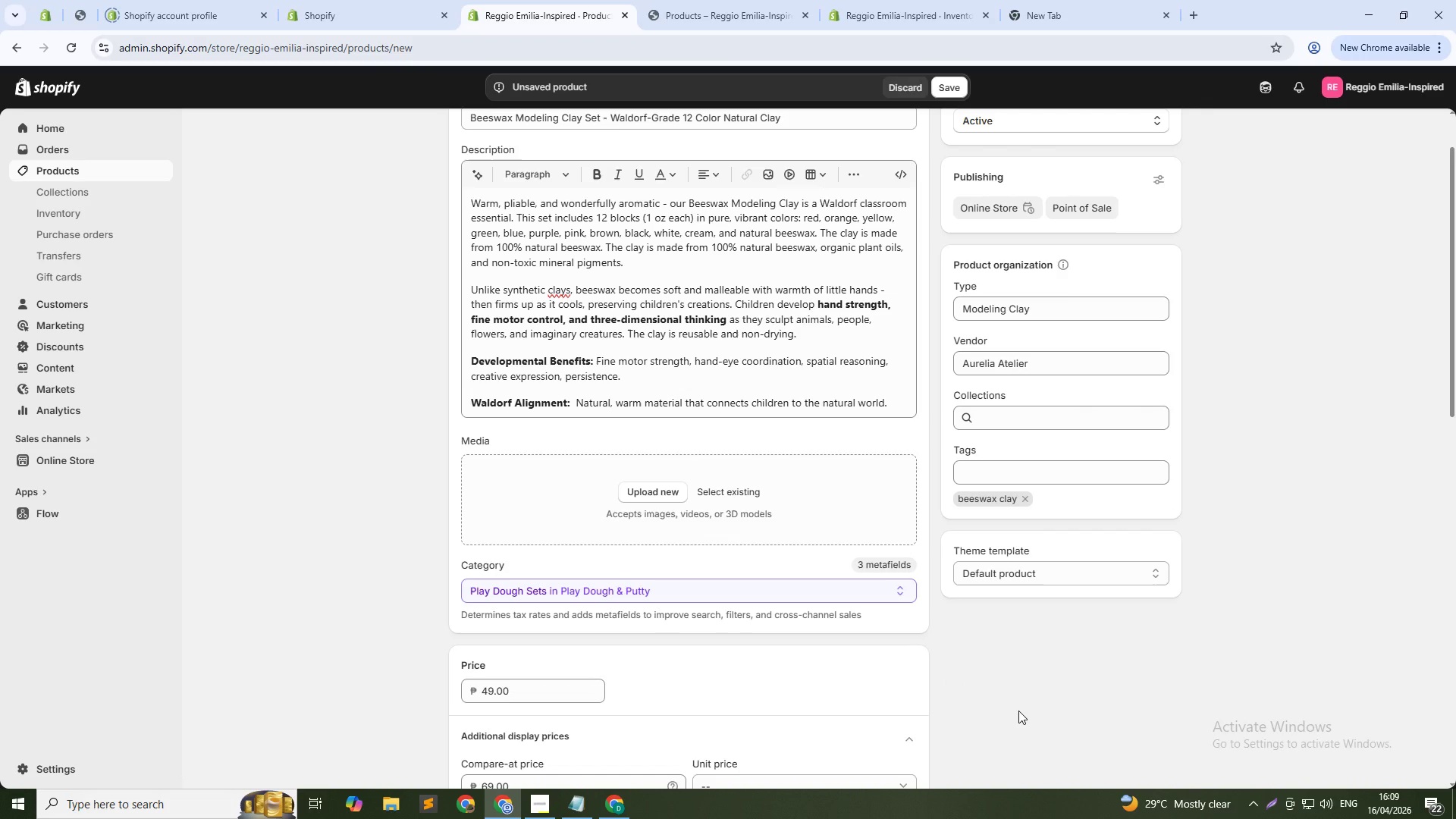 
scroll: coordinate [851, 647], scroll_direction: down, amount: 12.0
 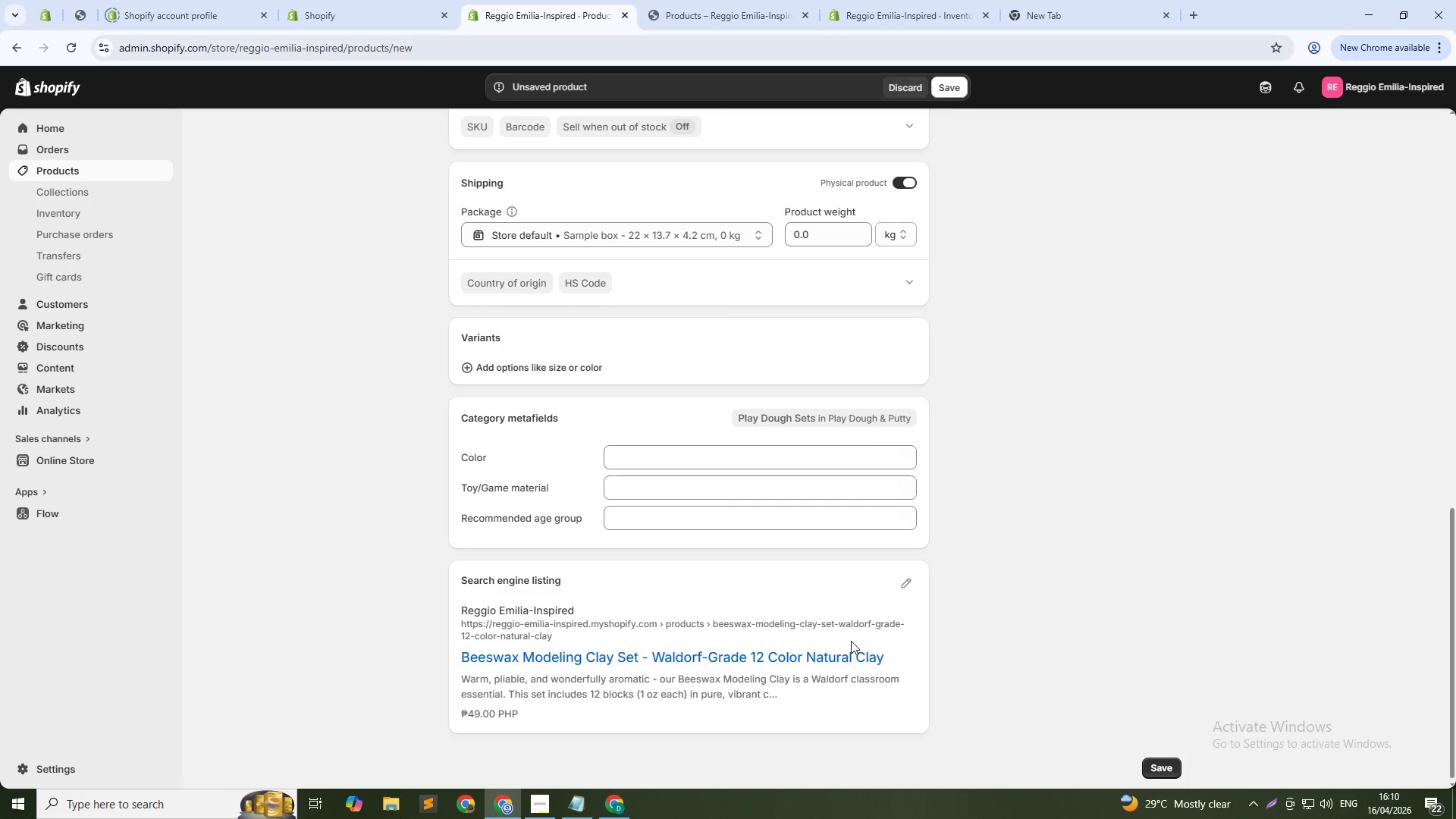 
wait(6.16)
 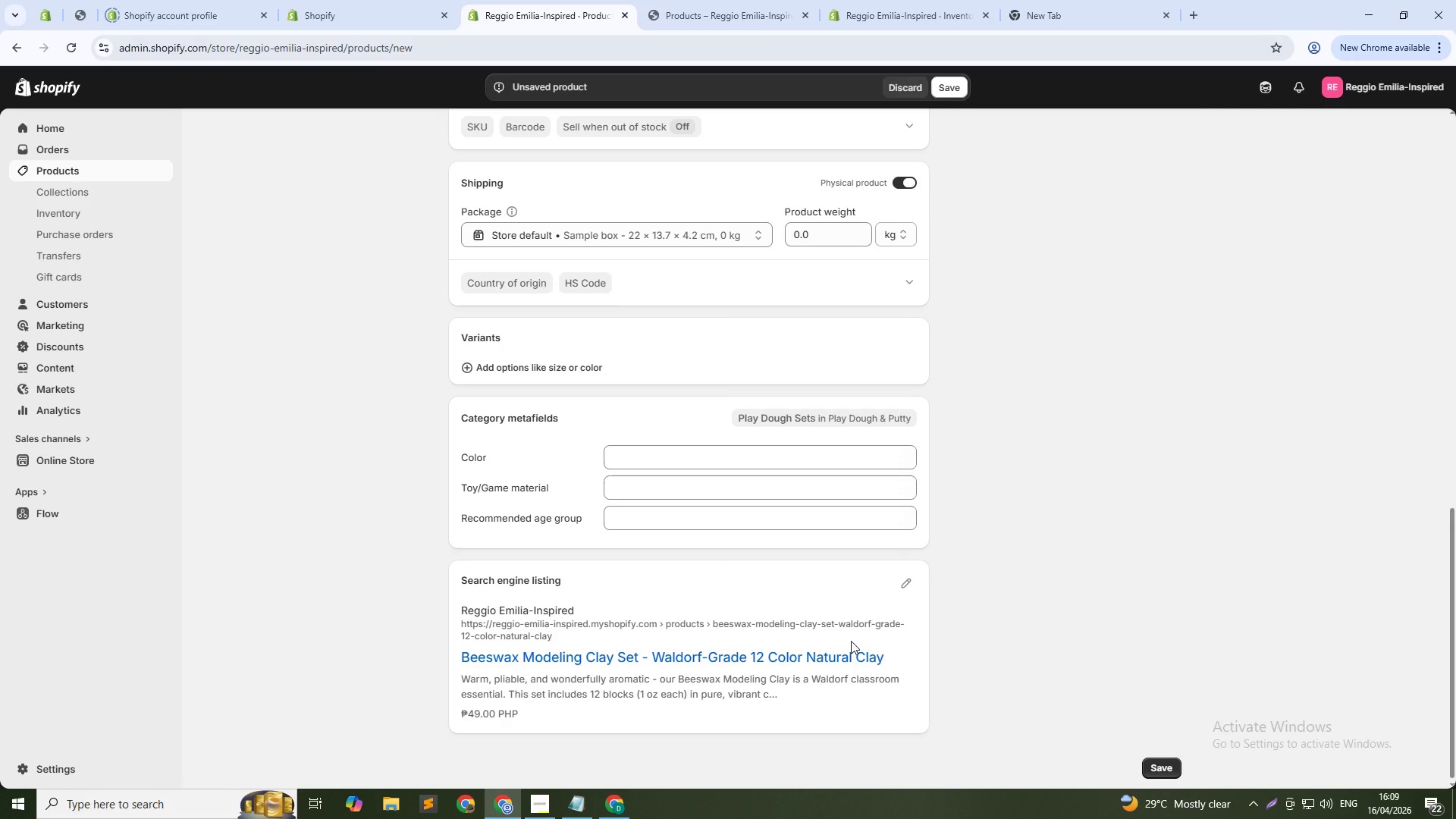 
left_click([898, 582])
 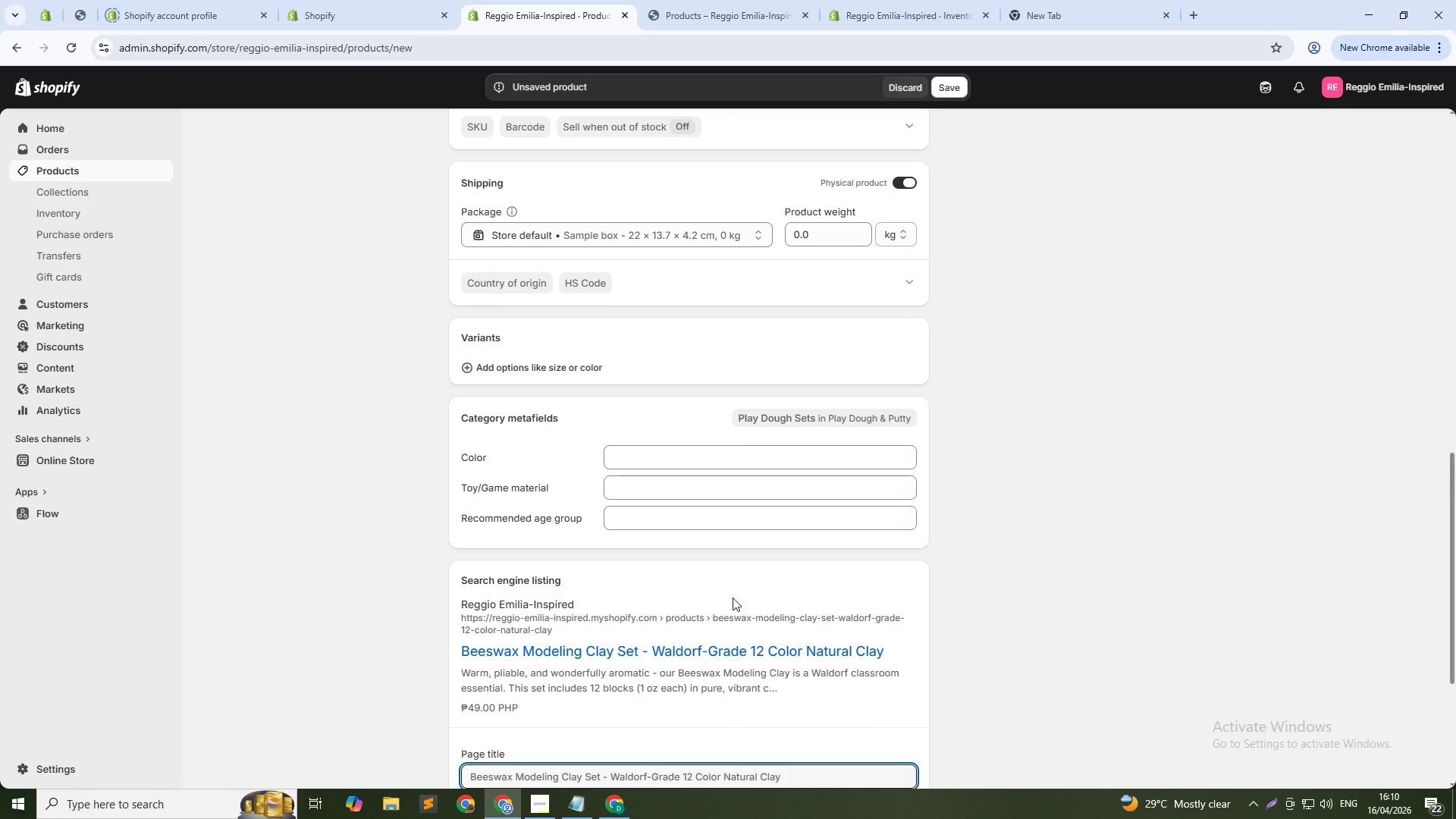 
scroll: coordinate [722, 634], scroll_direction: down, amount: 5.0
 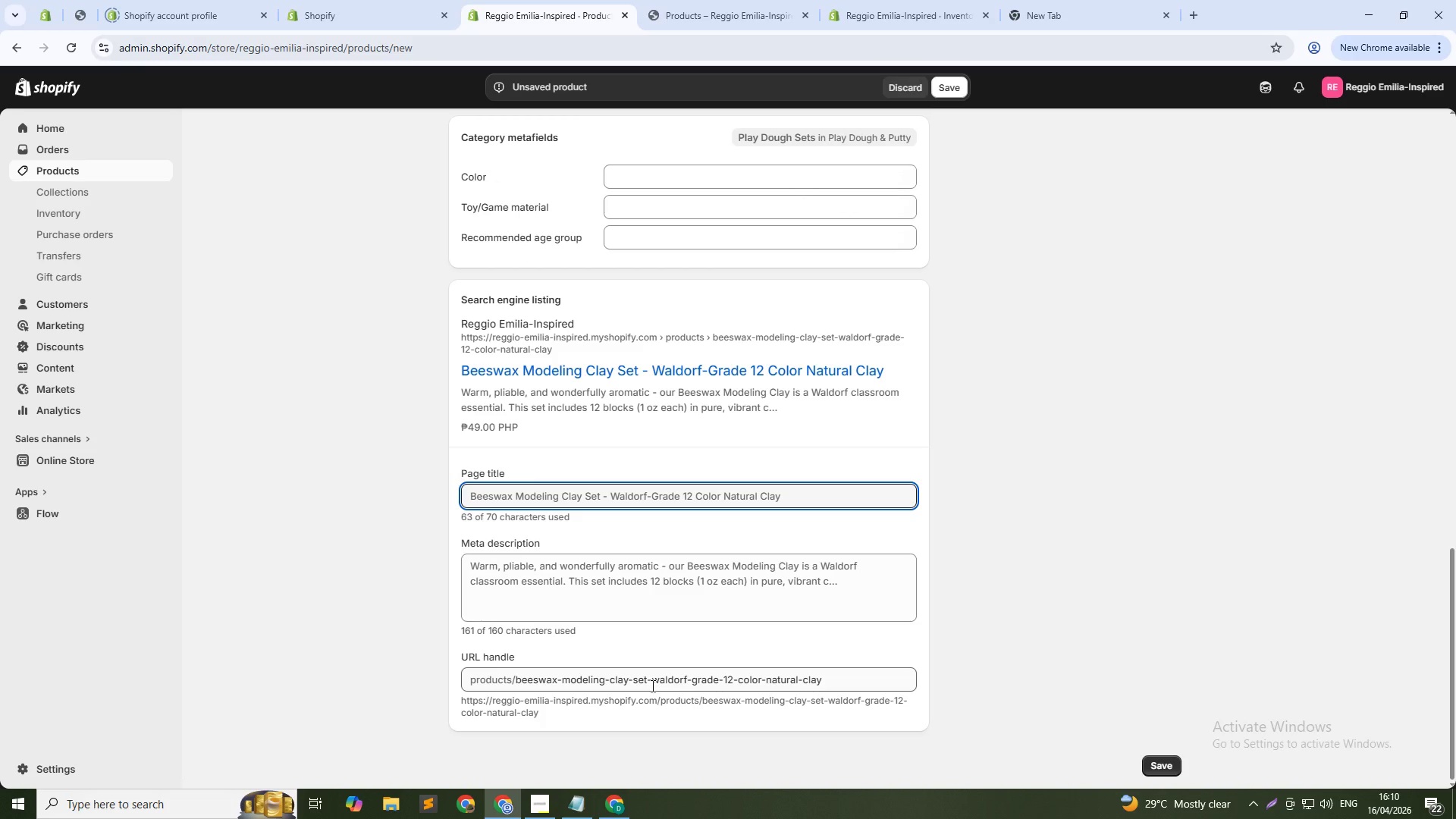 
left_click([651, 686])
 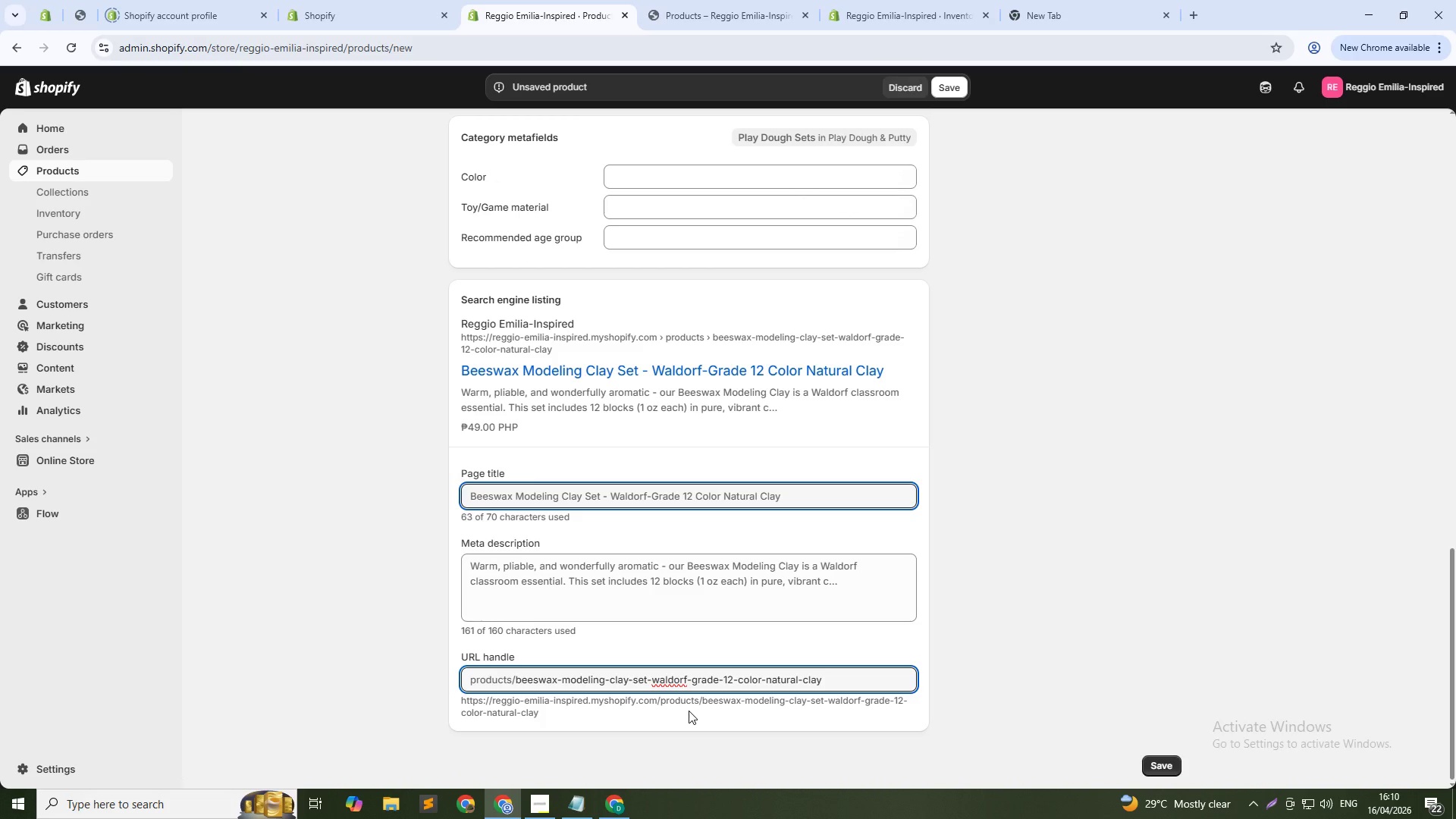 
key(ArrowLeft)
 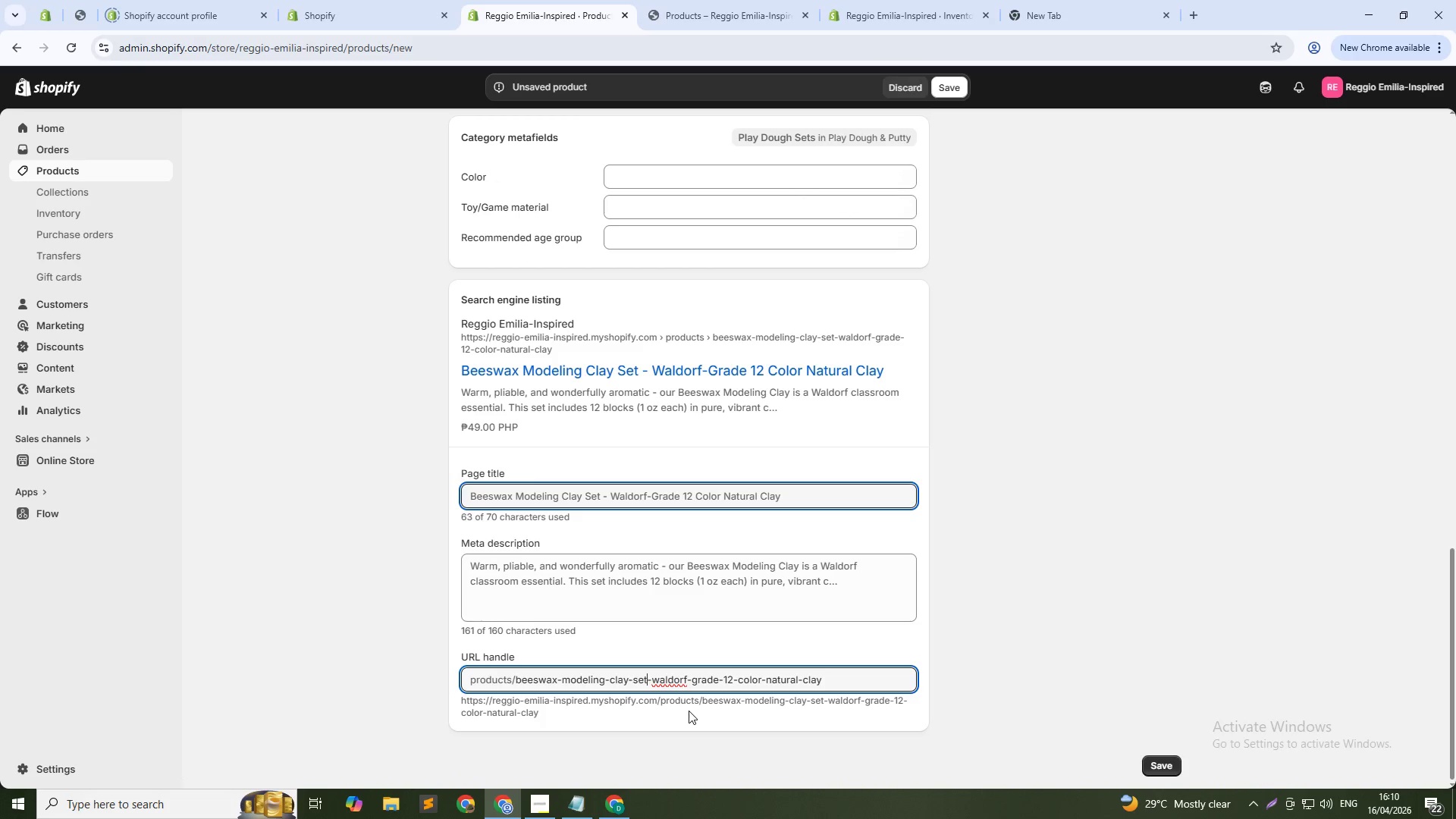 
key(Control+Shift+ArrowDown)
 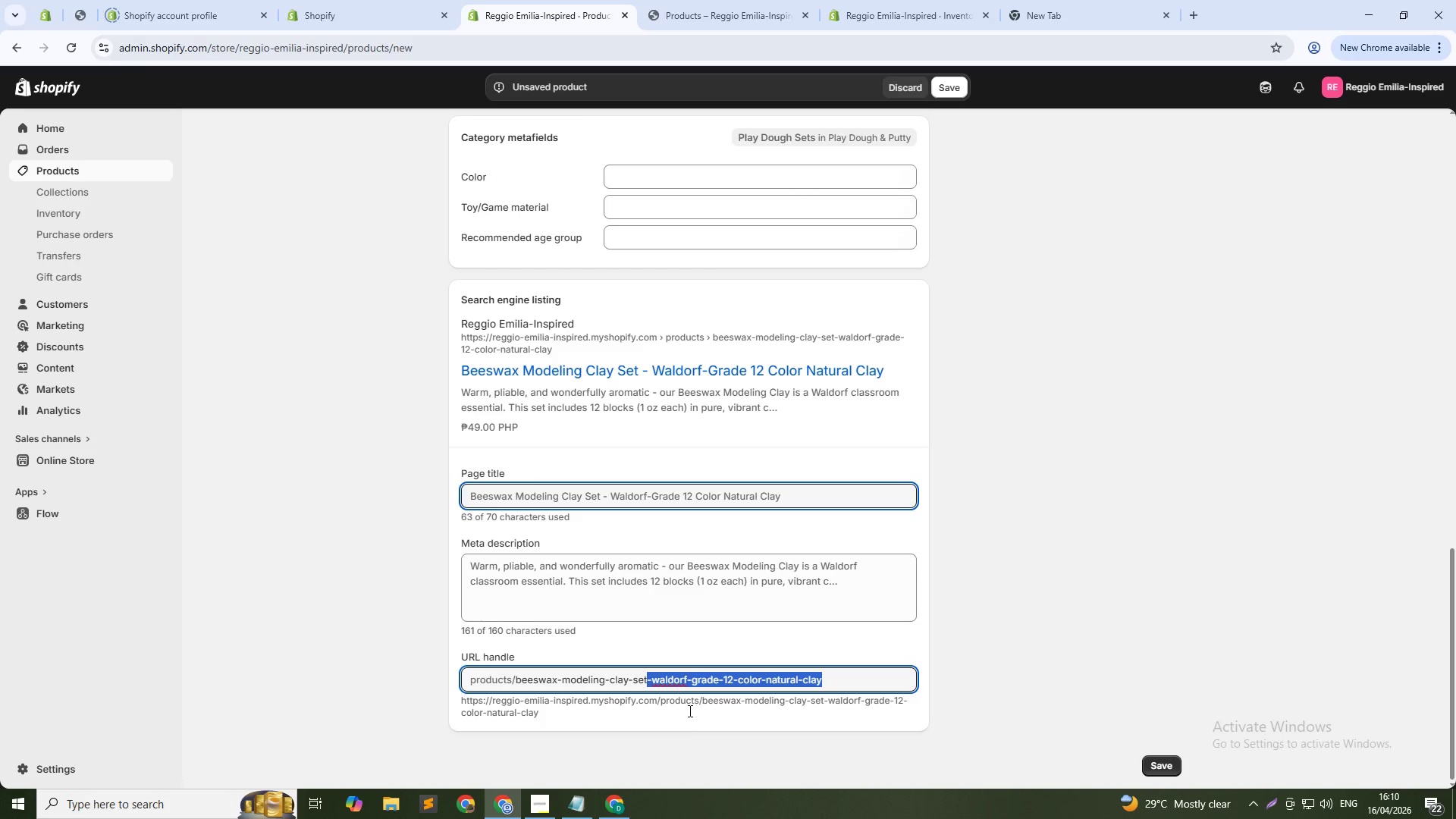 
key(Backspace)
 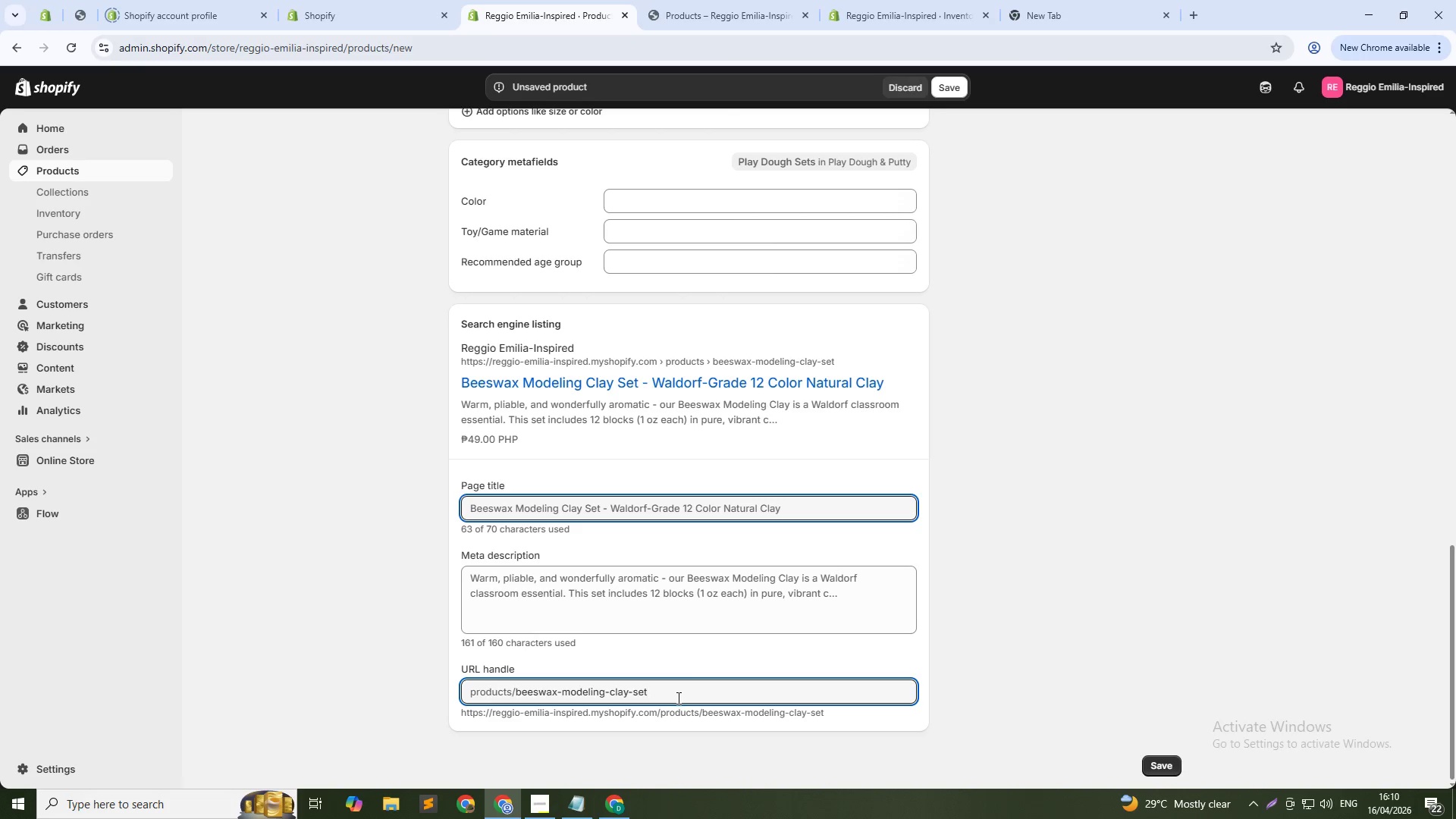 
wait(11.89)
 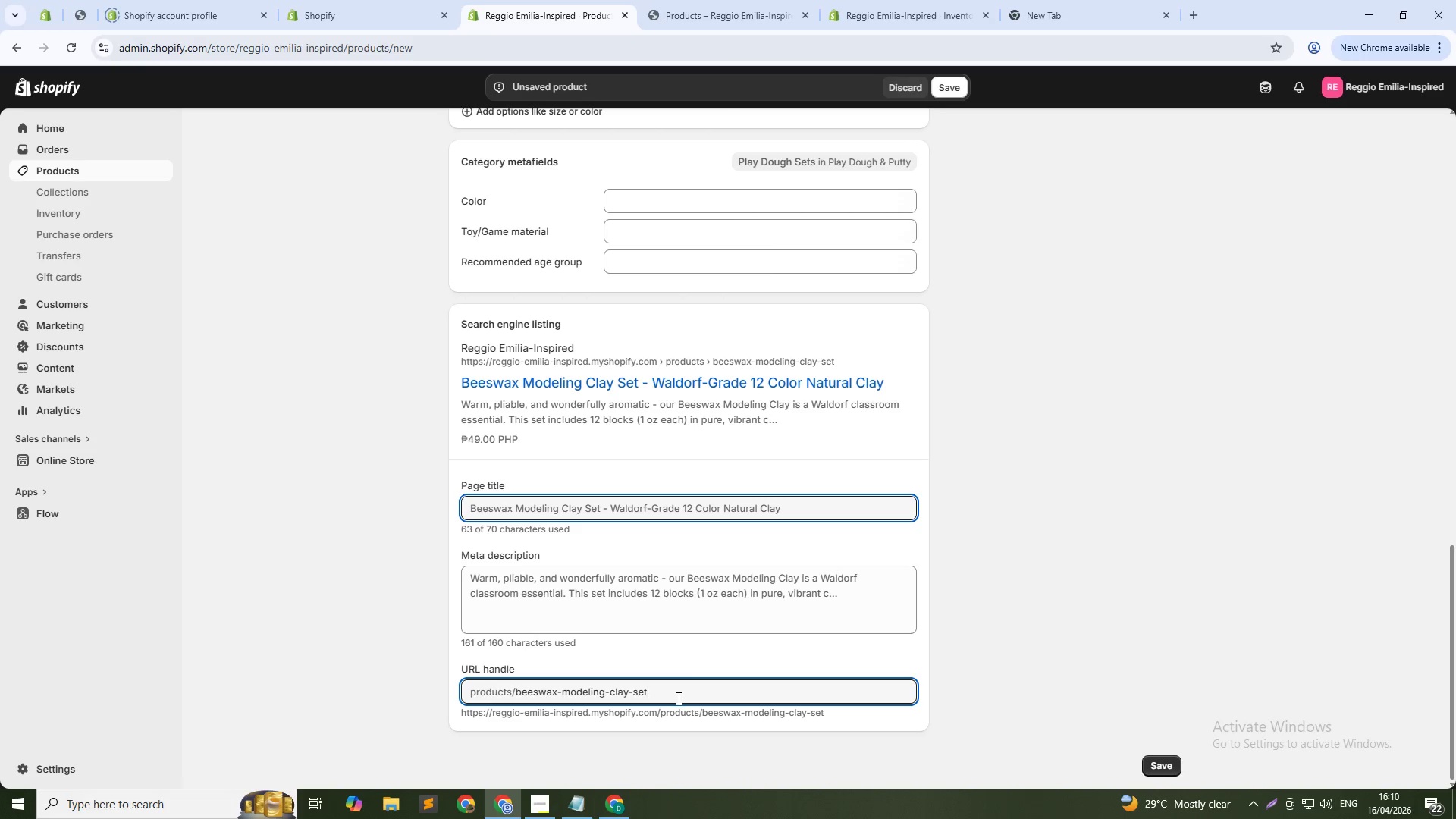 
left_click([694, 590])
 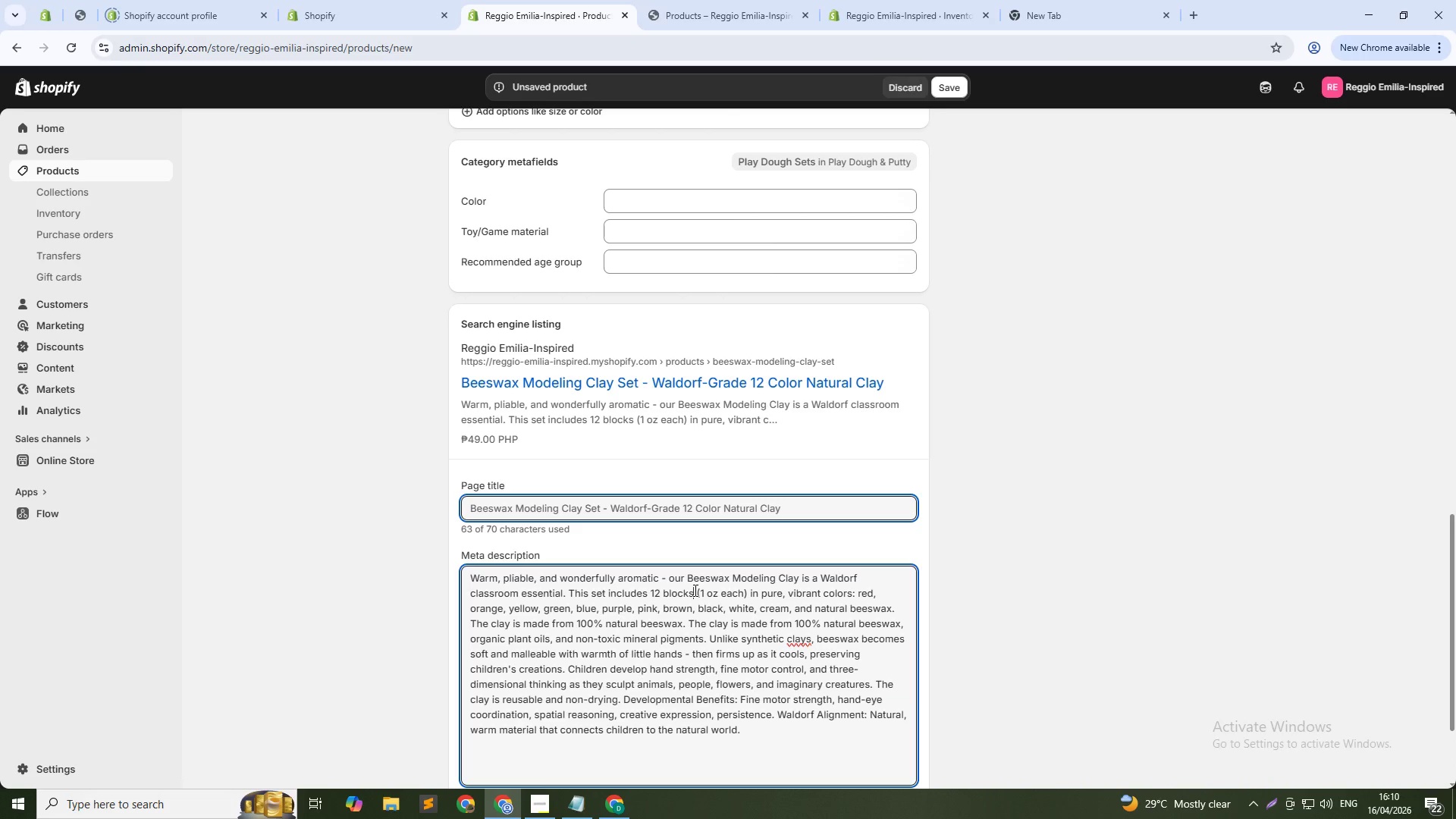 
key(Control+ControlLeft)
 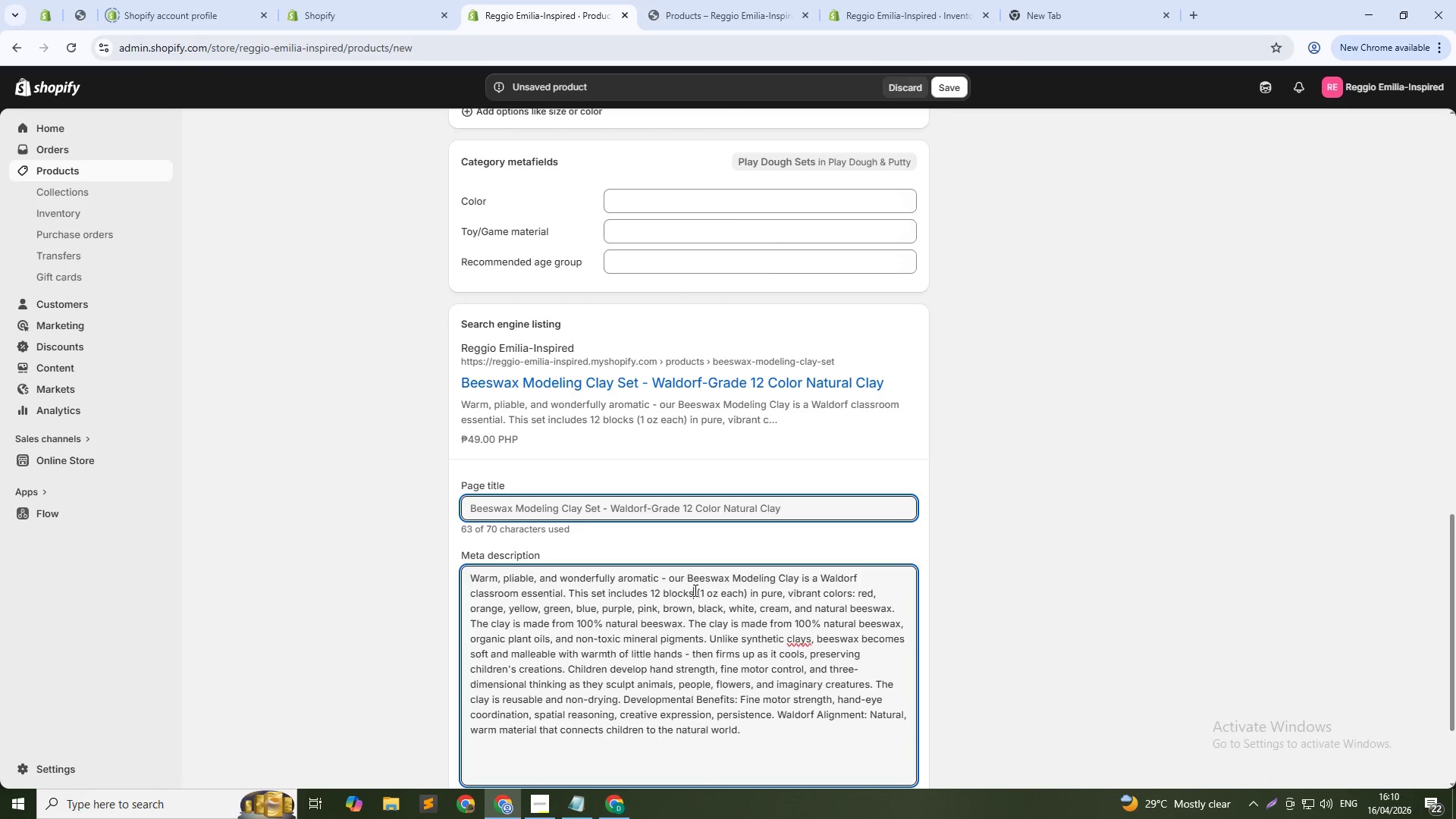 
key(Control+A)
 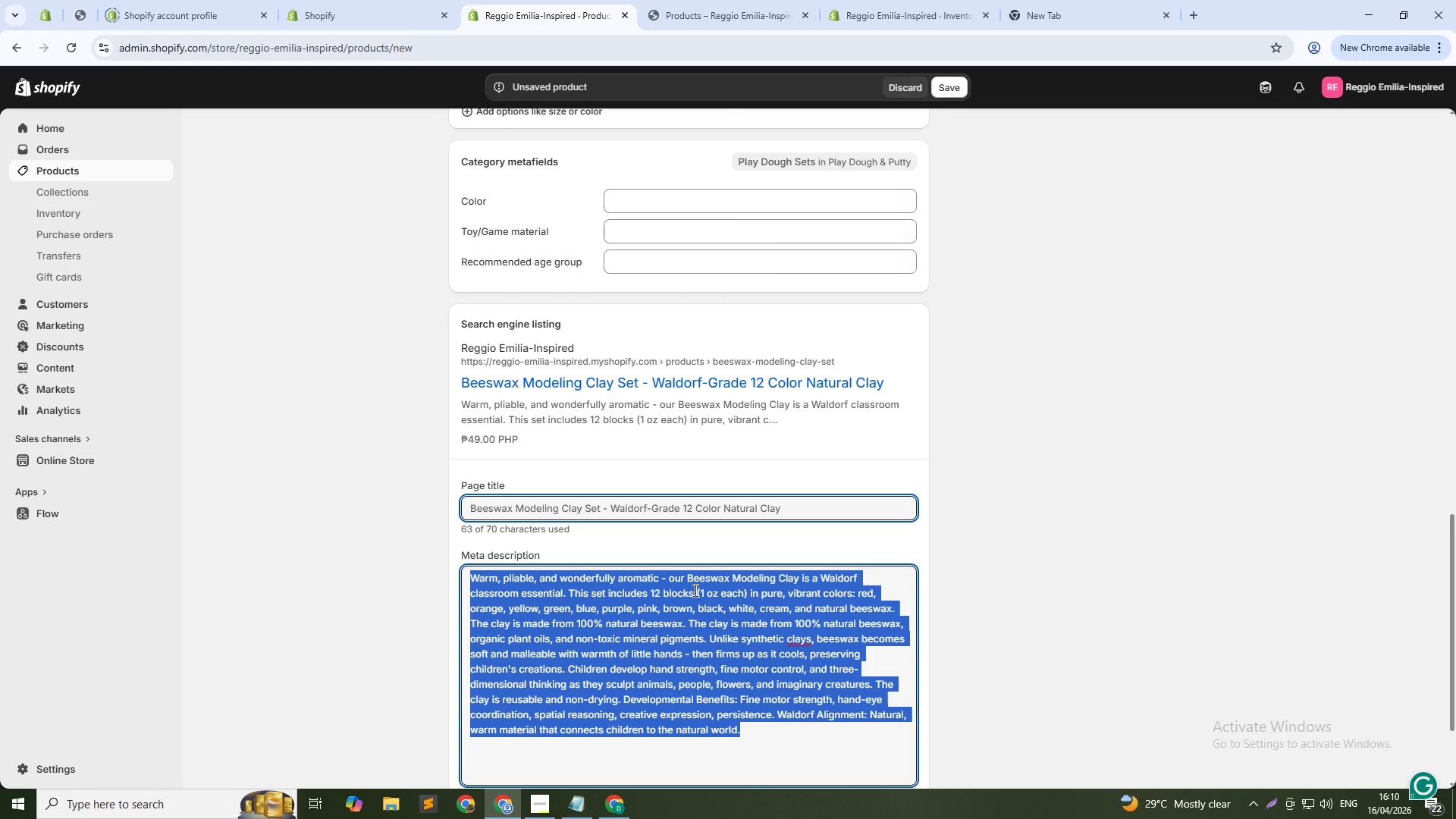 
type(Set of 12 natural beeswax modeling clay blocks. Waldorf)
 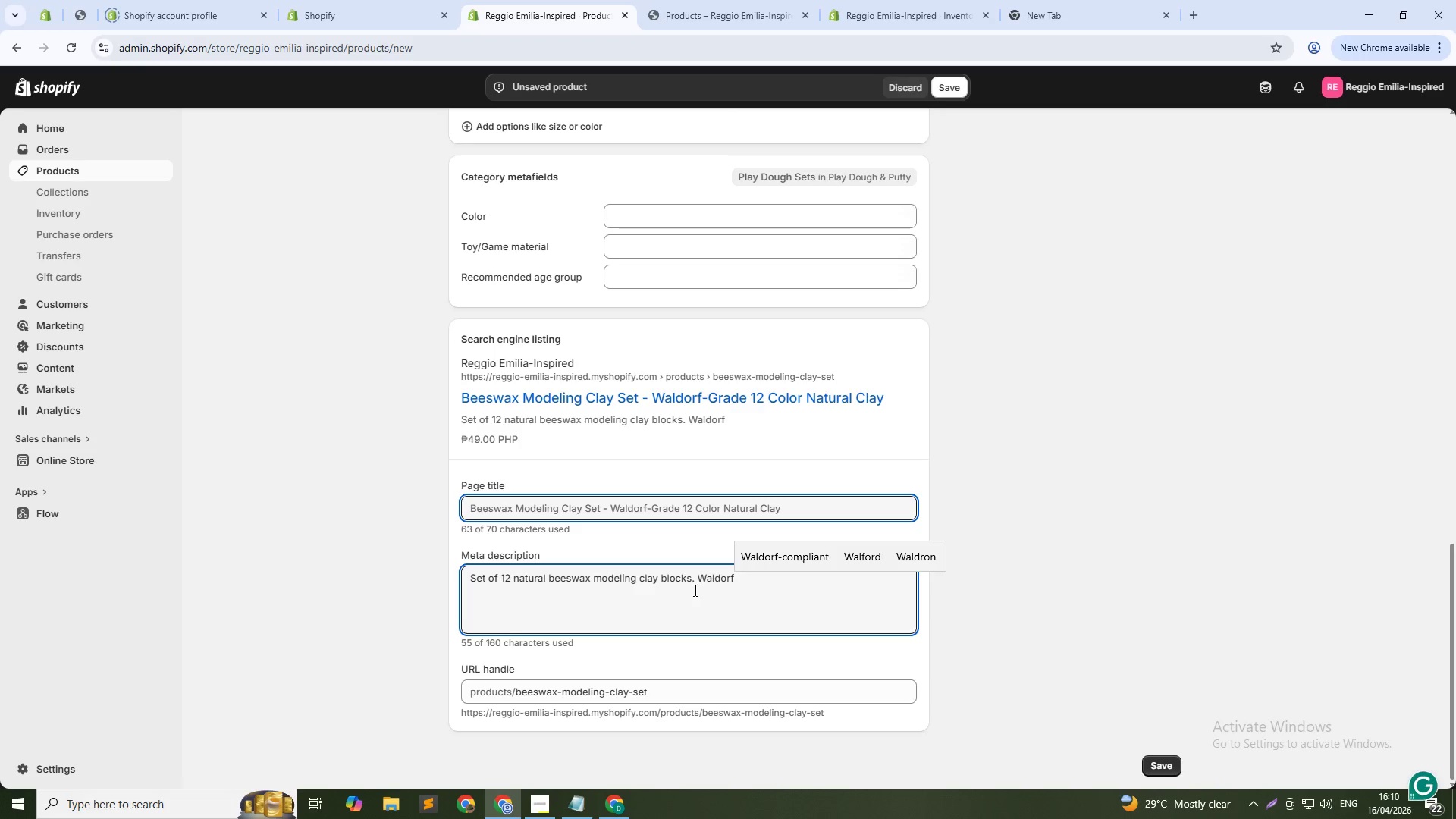 
wait(6.72)
 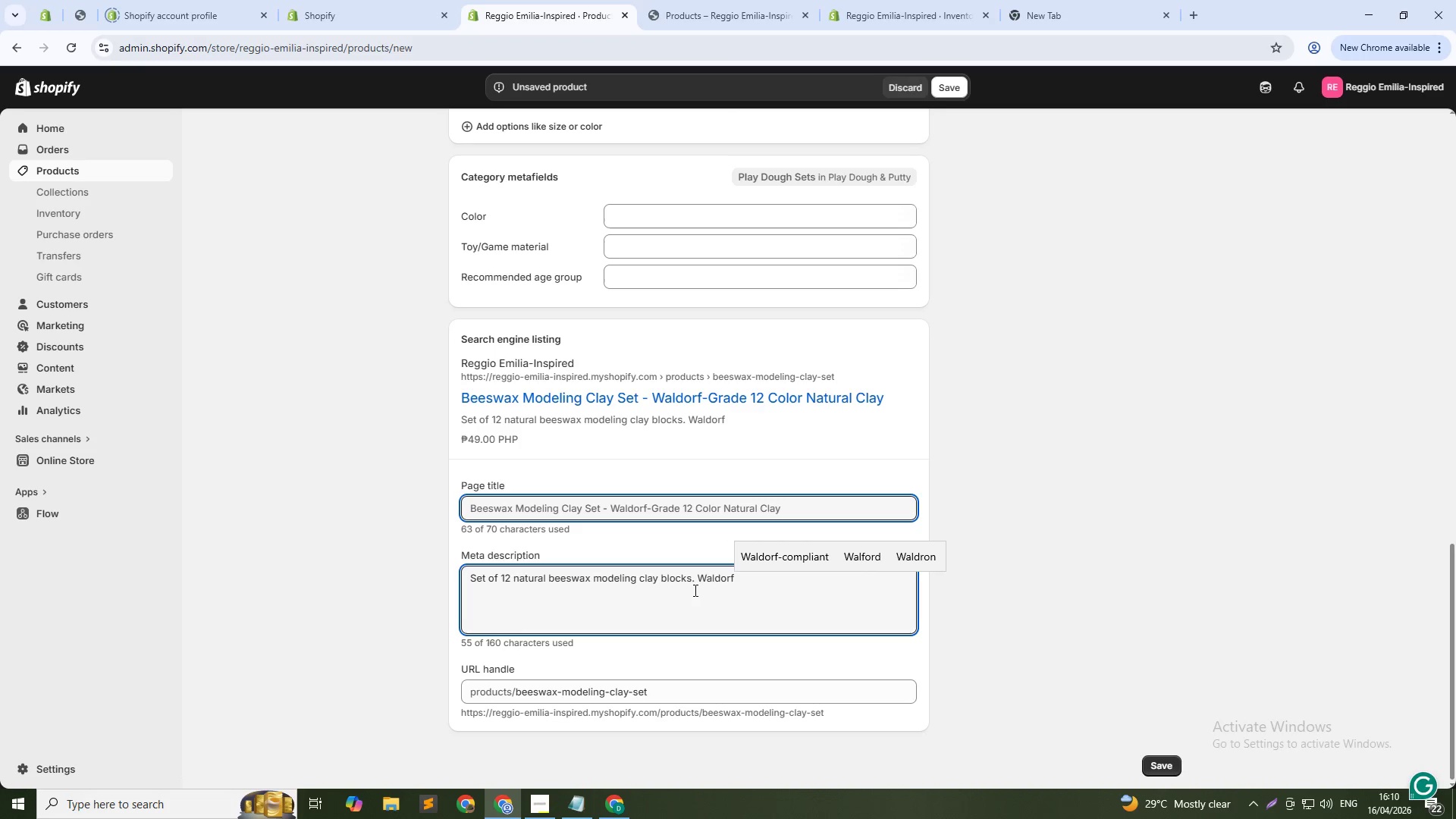 
type(-grade, non)
 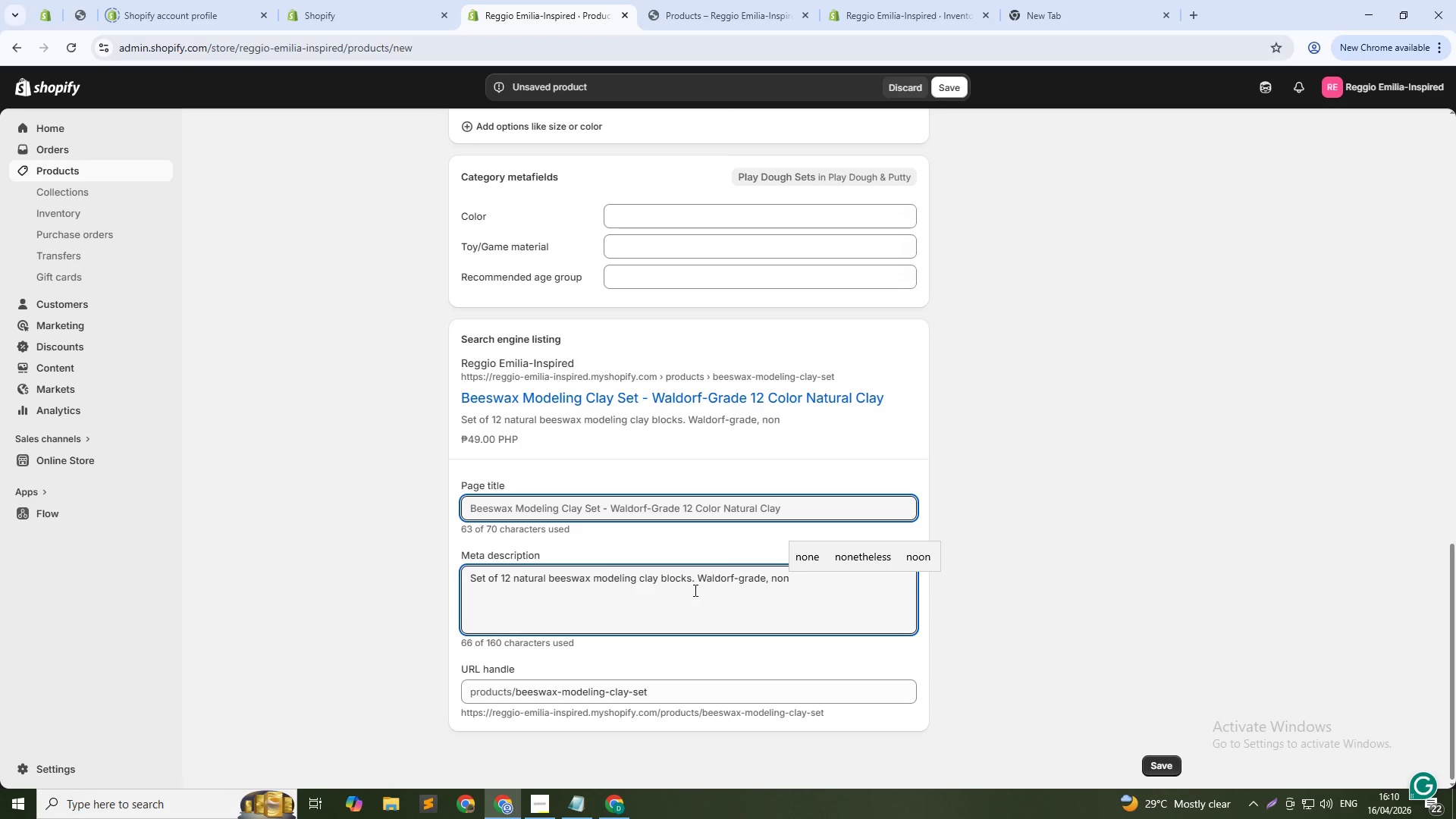 
wait(7.72)
 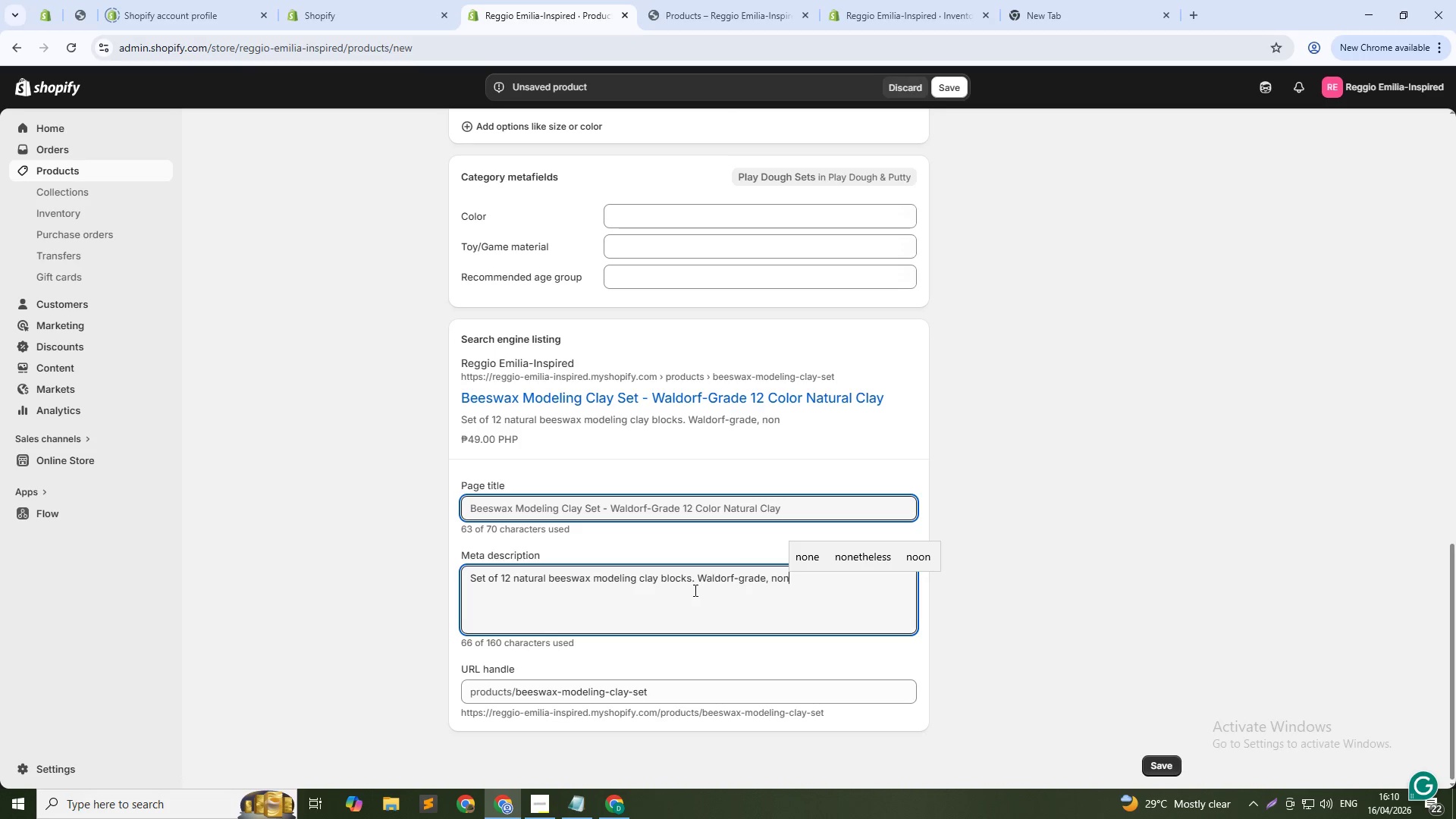 
type(-toxic, reusable. PErfect for fine motot)
key(Backspace)
type(r development. Shop now.)
 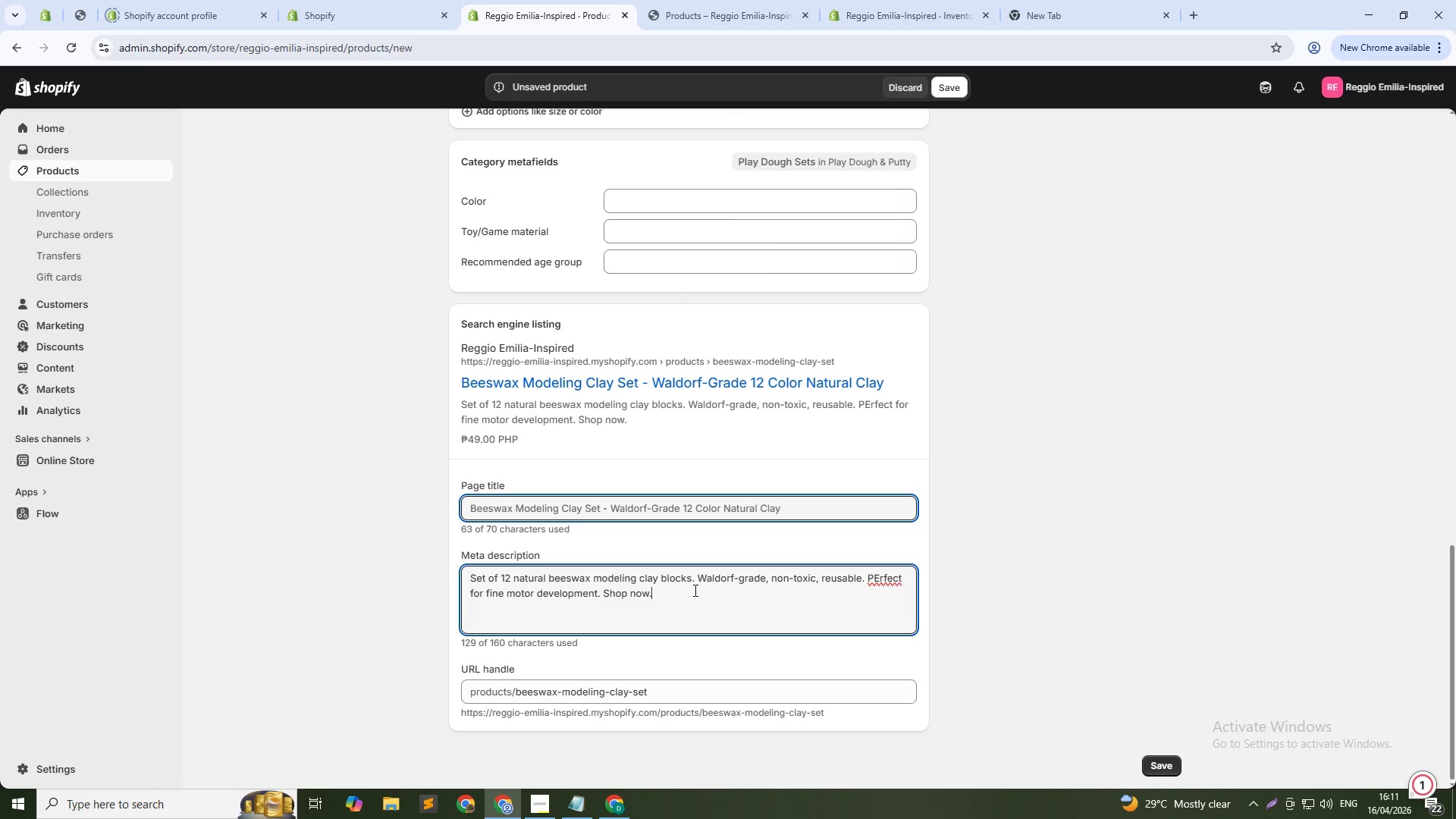 
left_click([882, 577])
 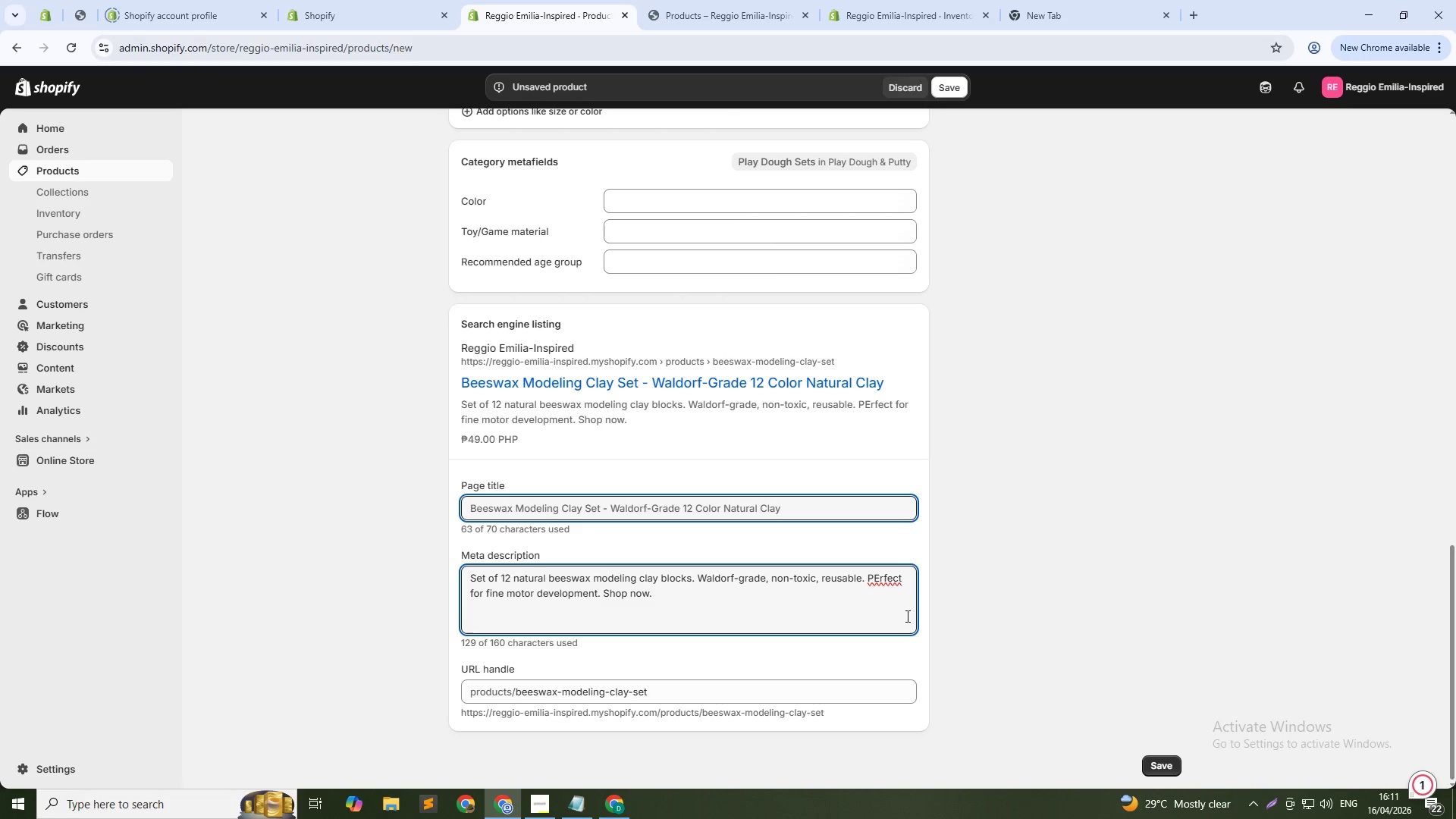 
key(ArrowLeft)
 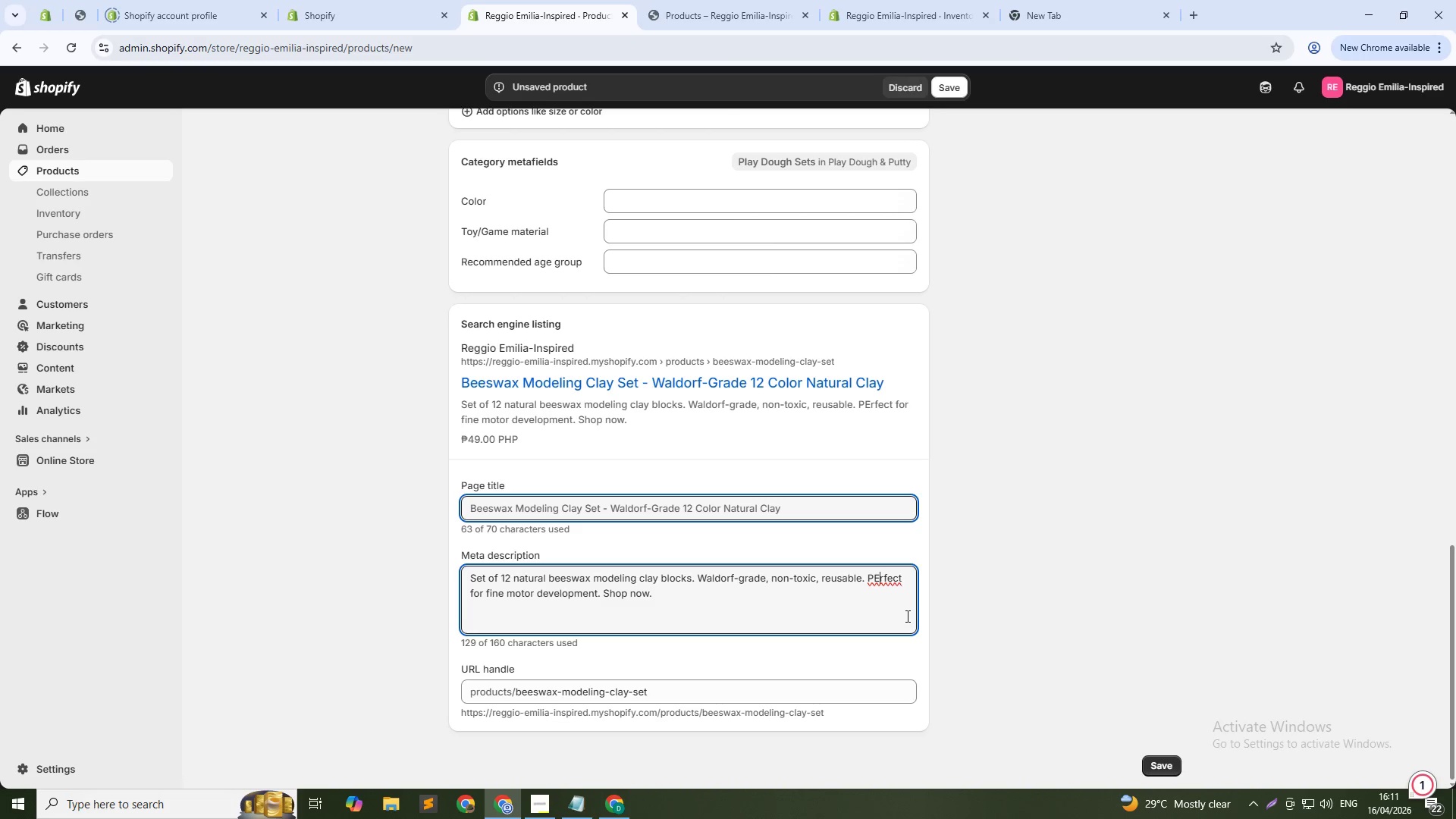 
key(Backspace)
 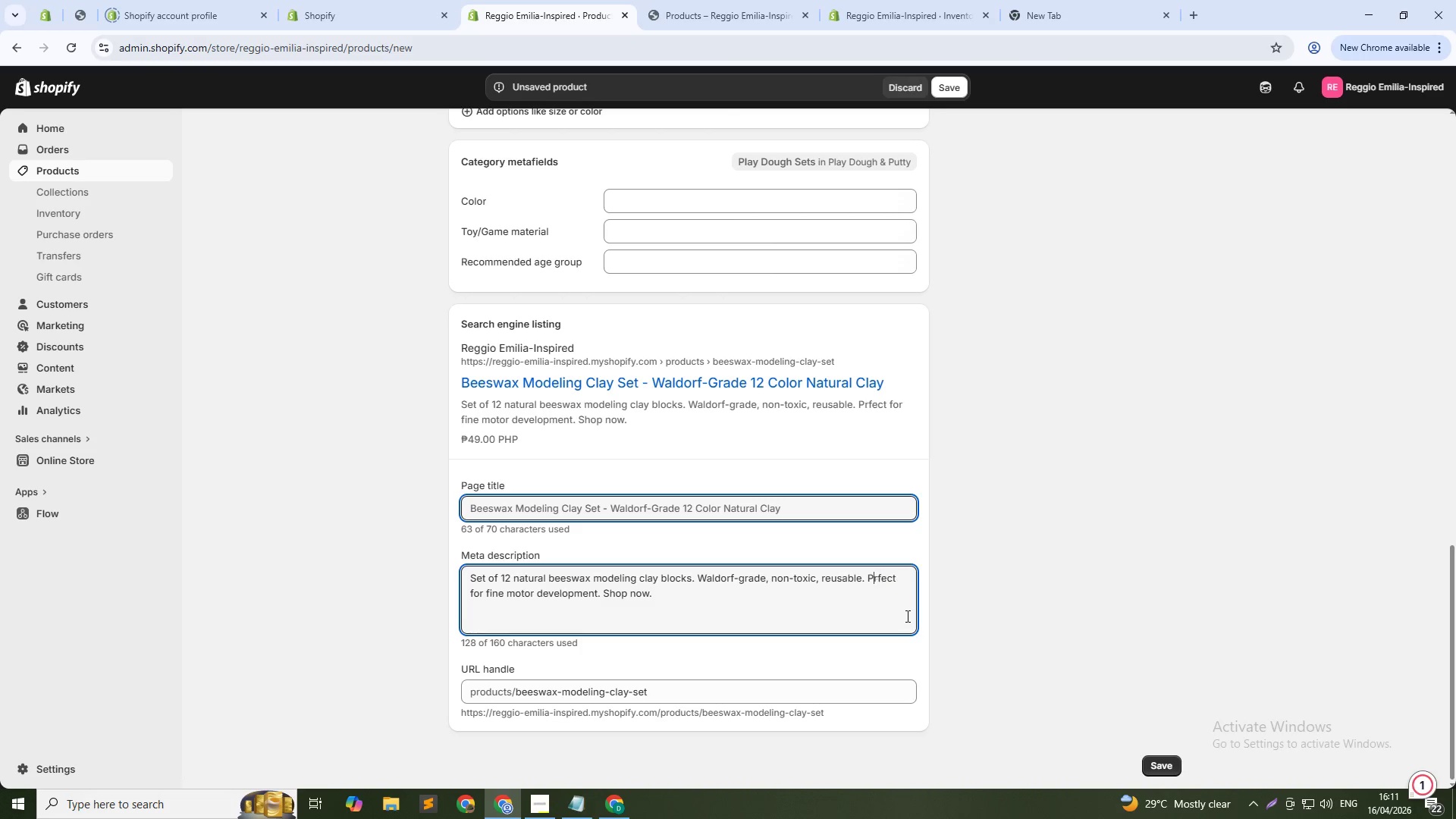 
key(E)
 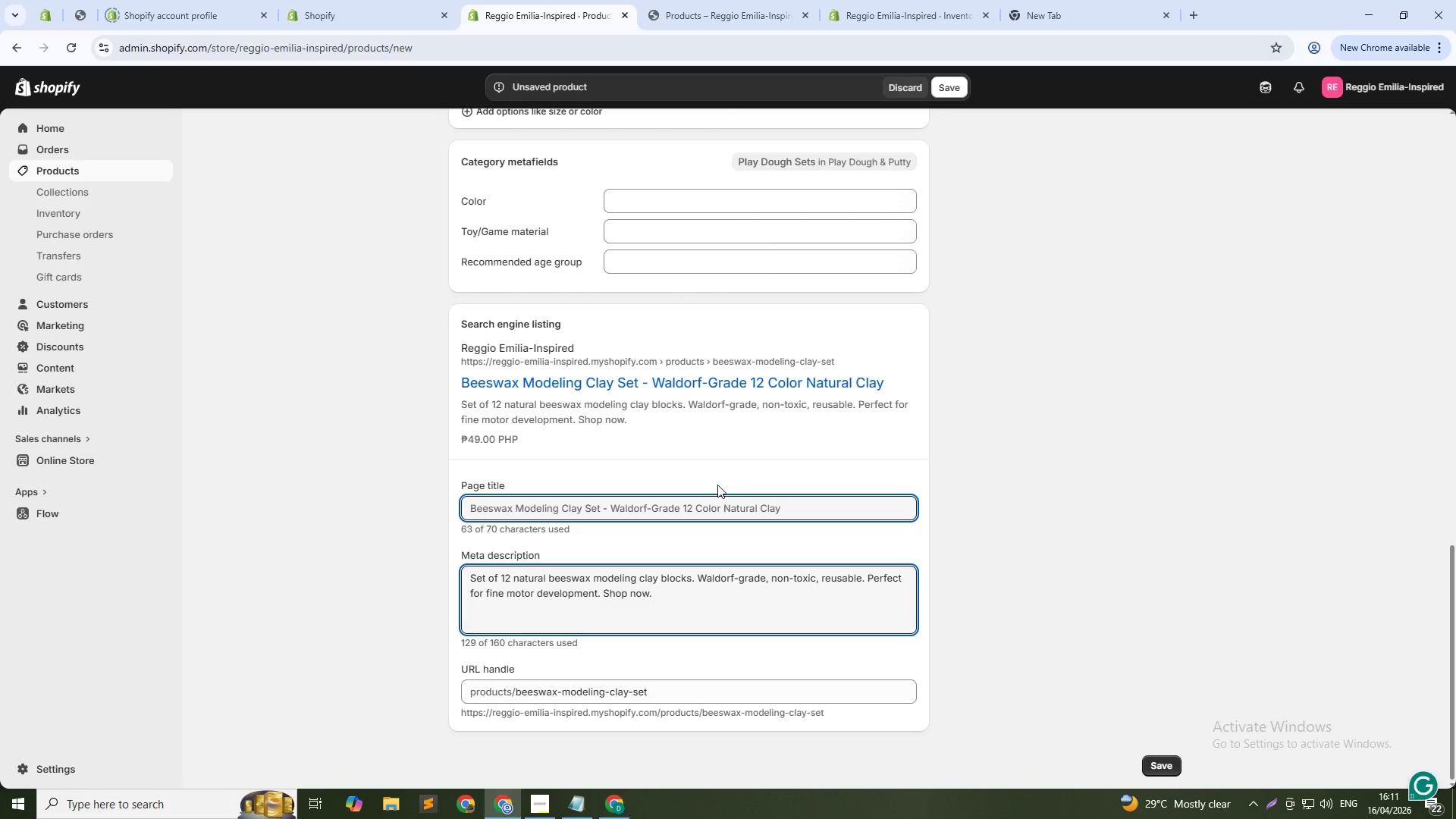 
scroll: coordinate [713, 483], scroll_direction: up, amount: 4.0
 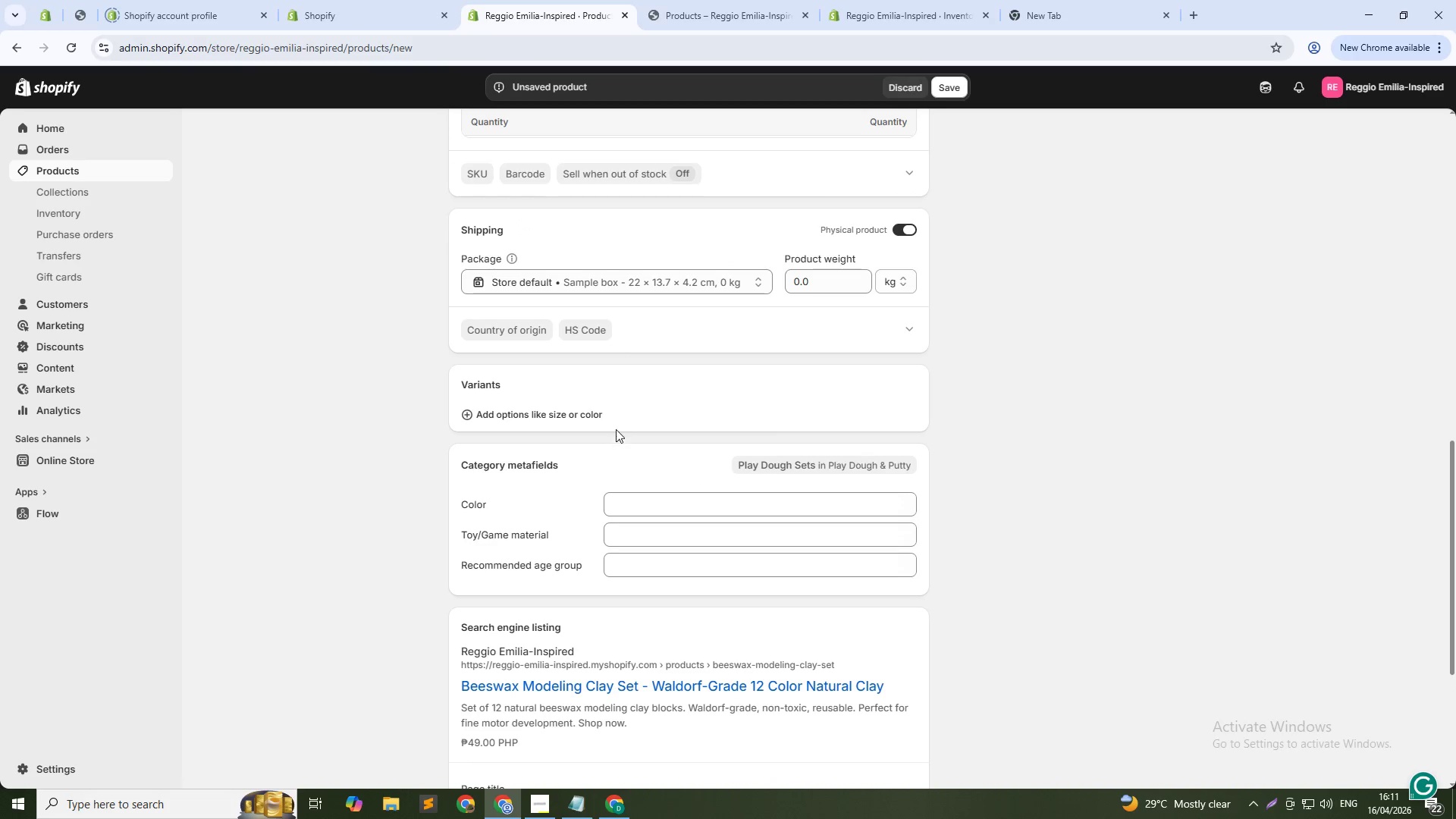 
left_click([591, 413])
 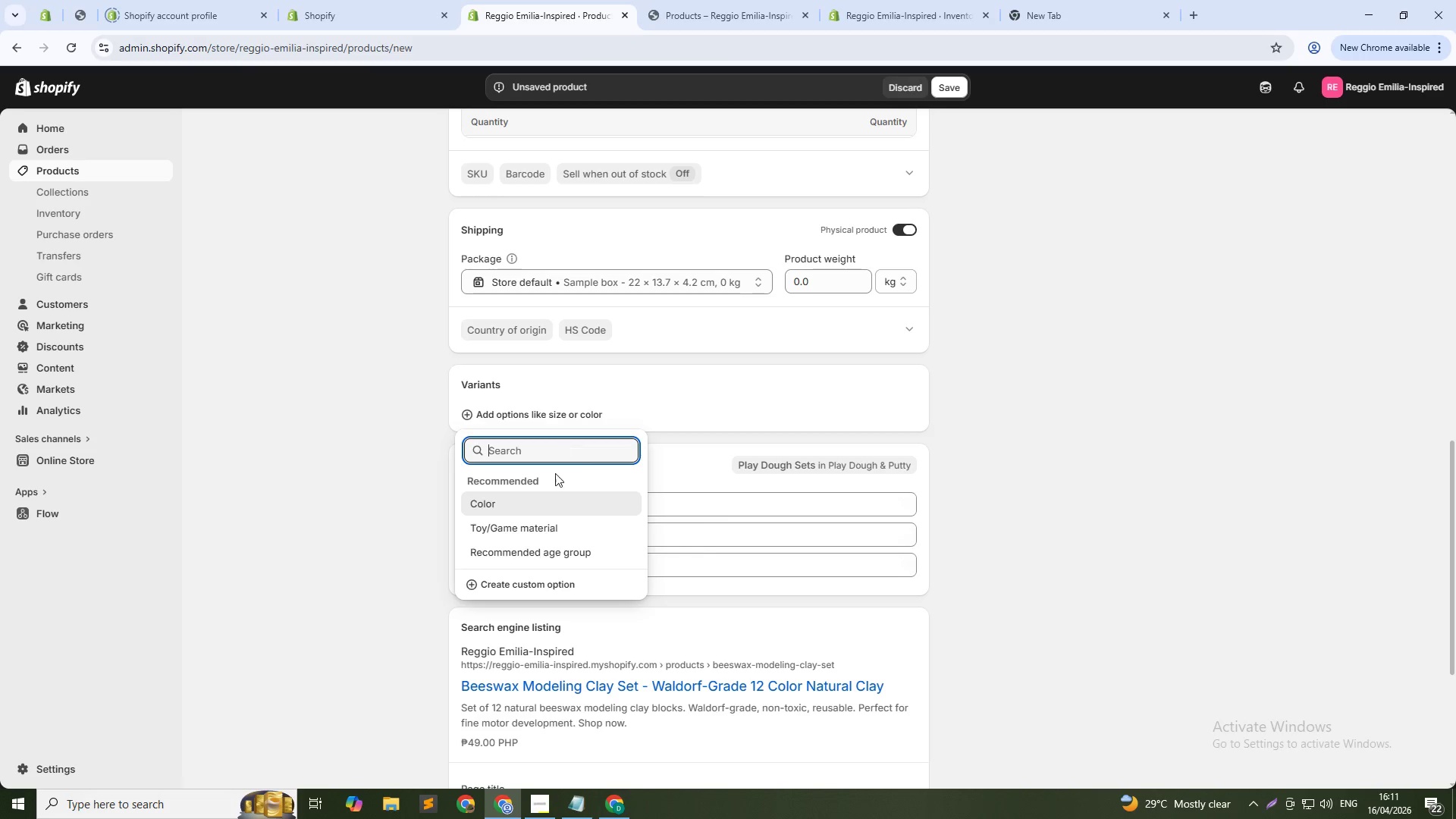 
left_click([524, 579])
 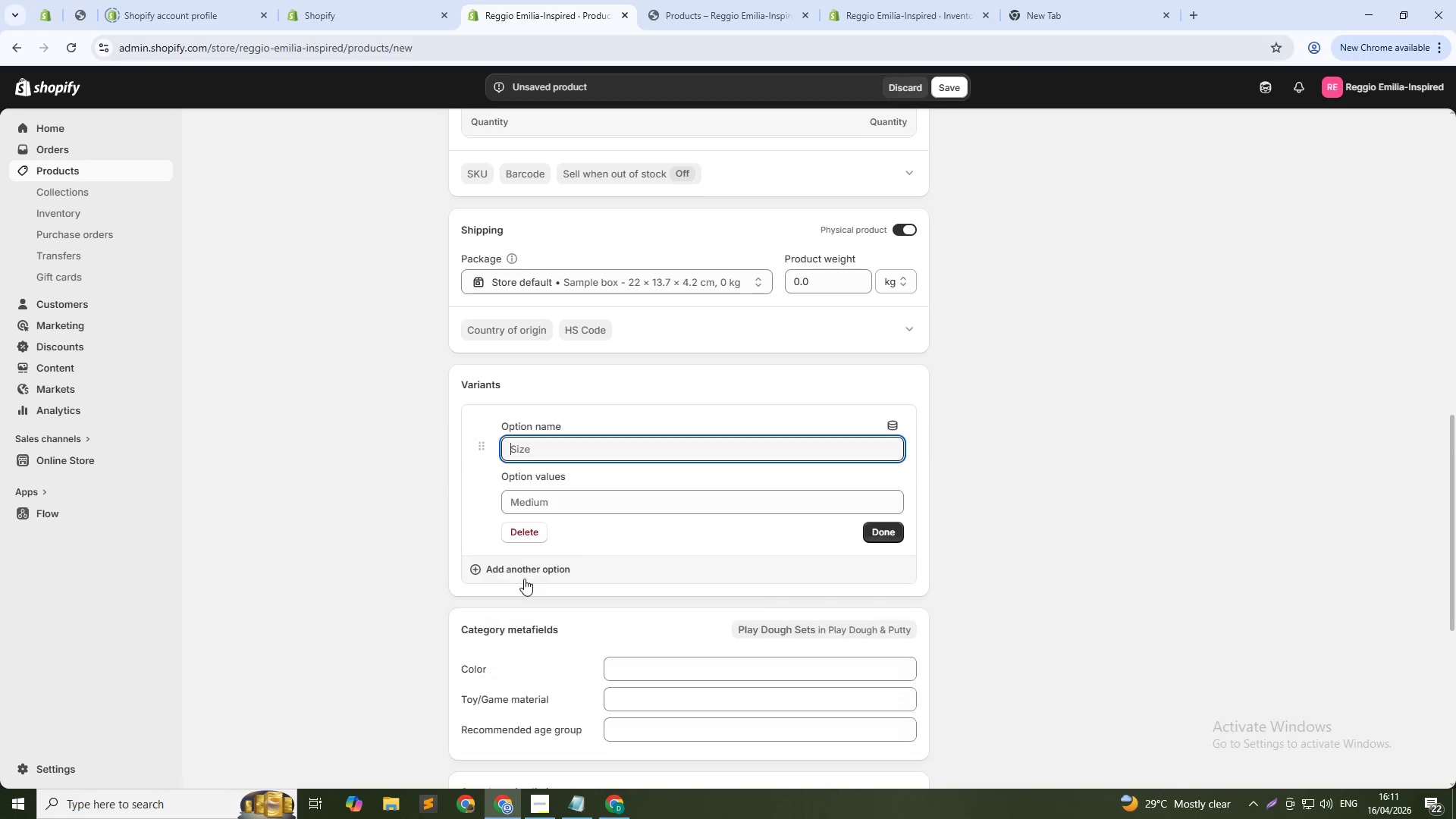 
type(Set)
 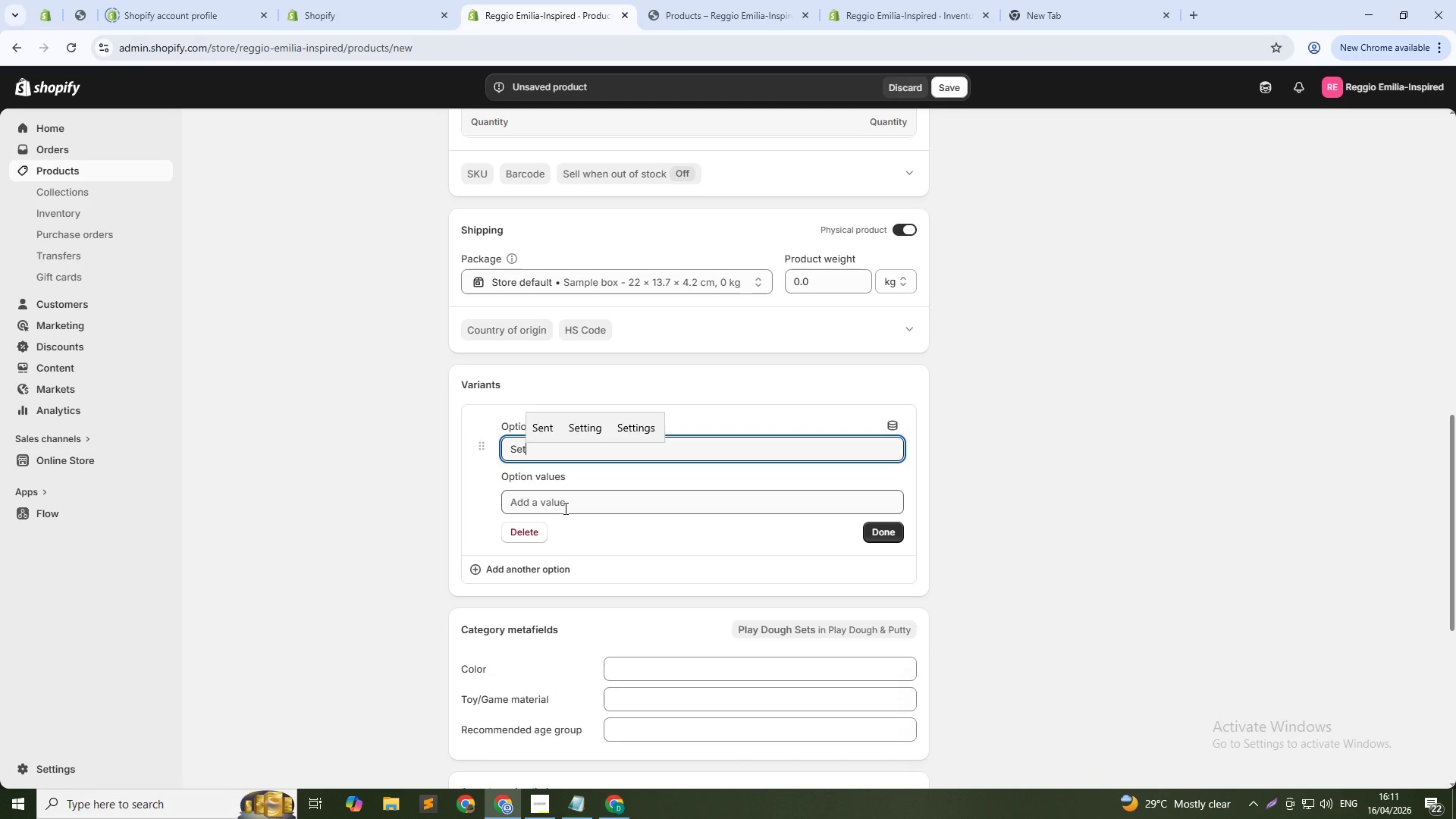 
left_click([564, 508])
 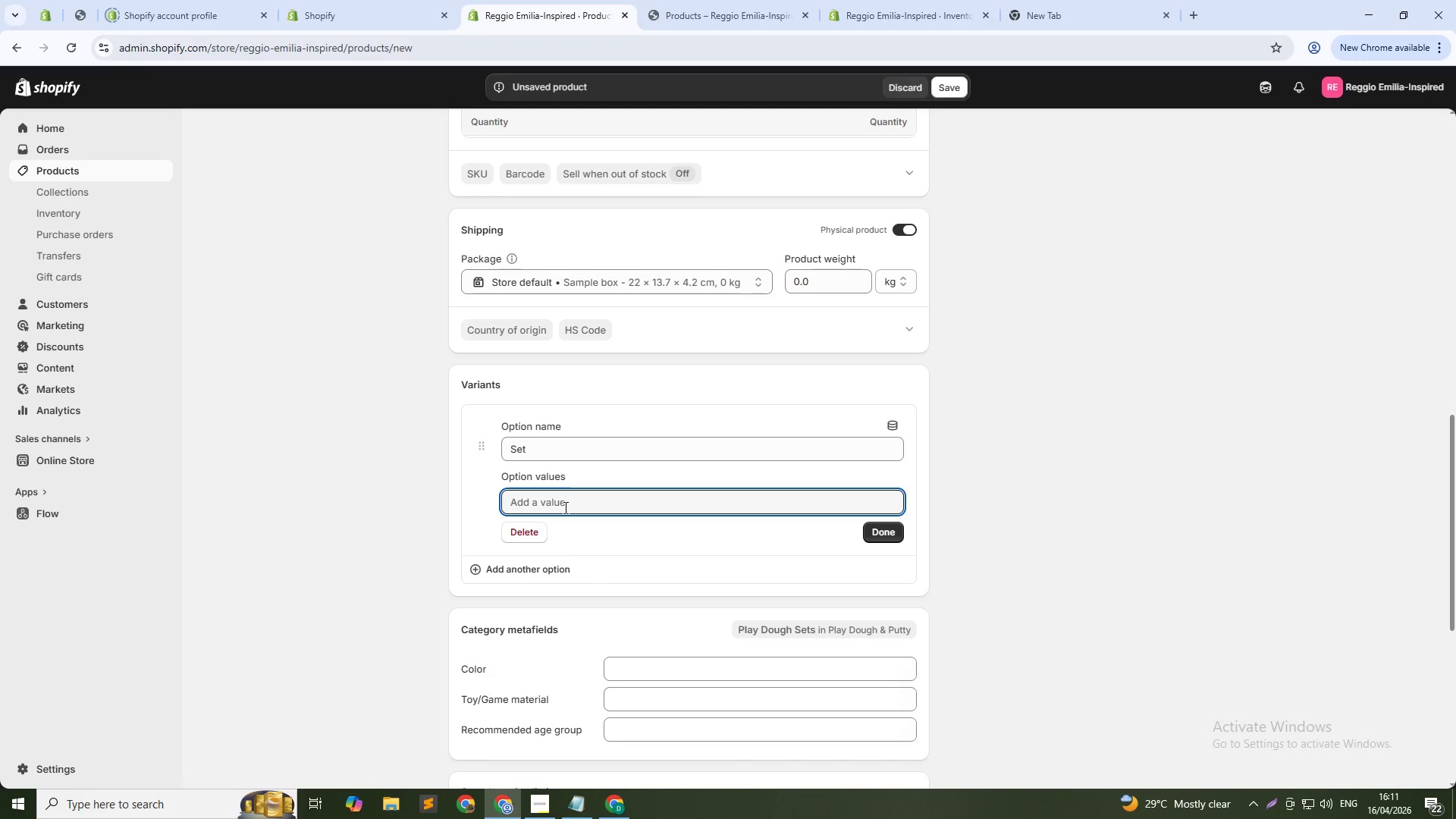 
hold_key(key=ShiftLeft, duration=0.31)
 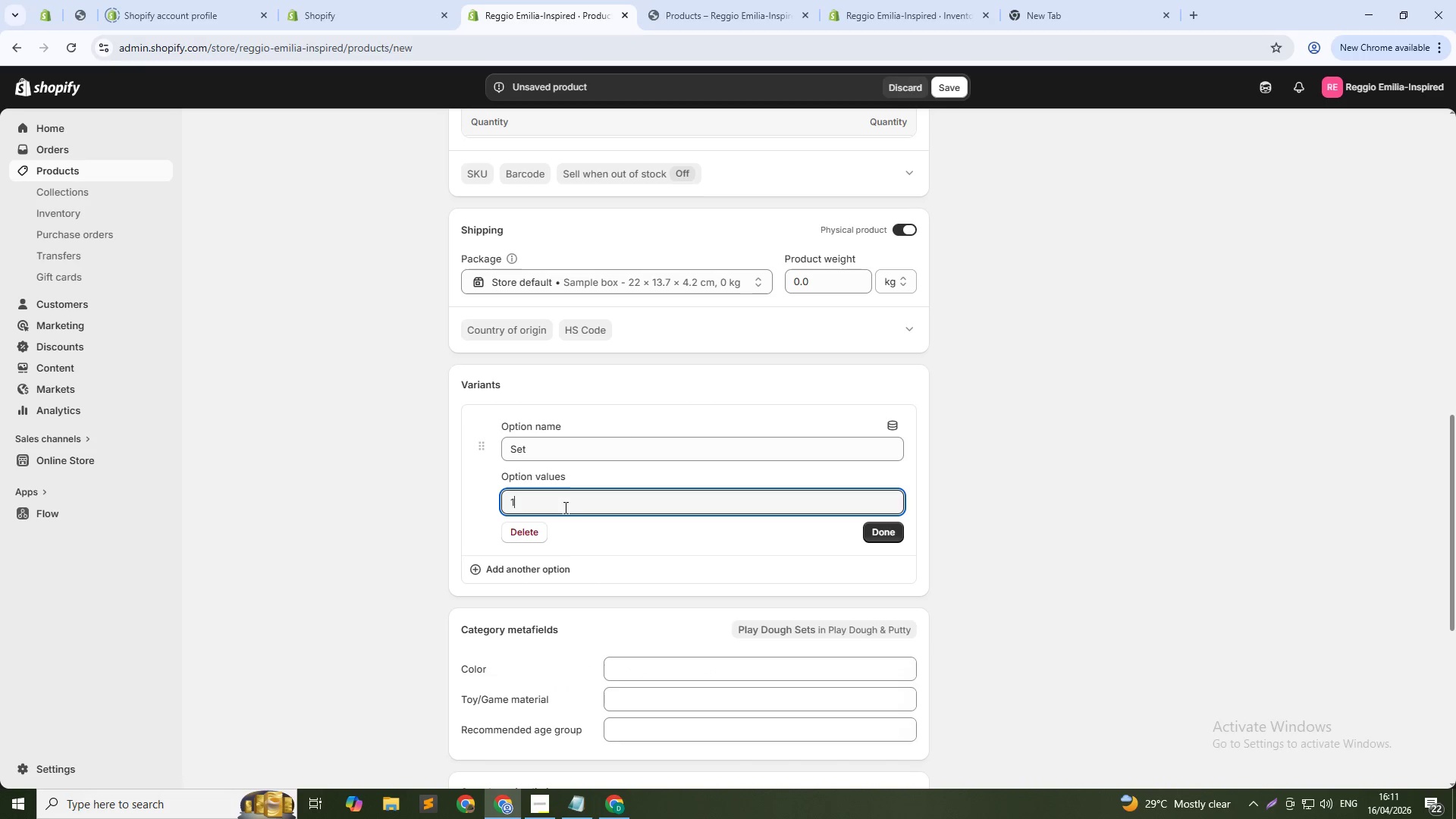 
type(12-Color Standard Set)
 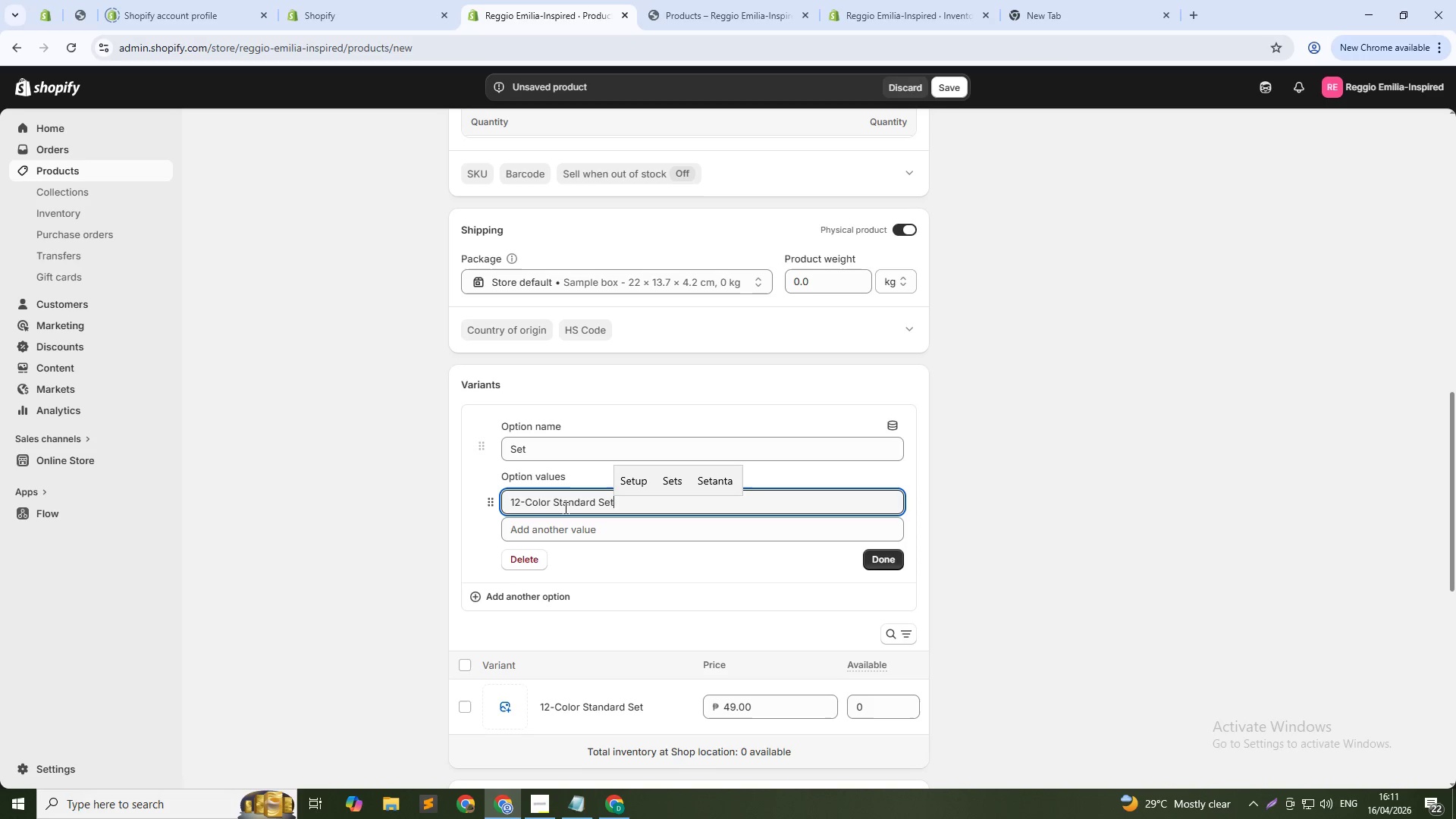 
key(Enter)
 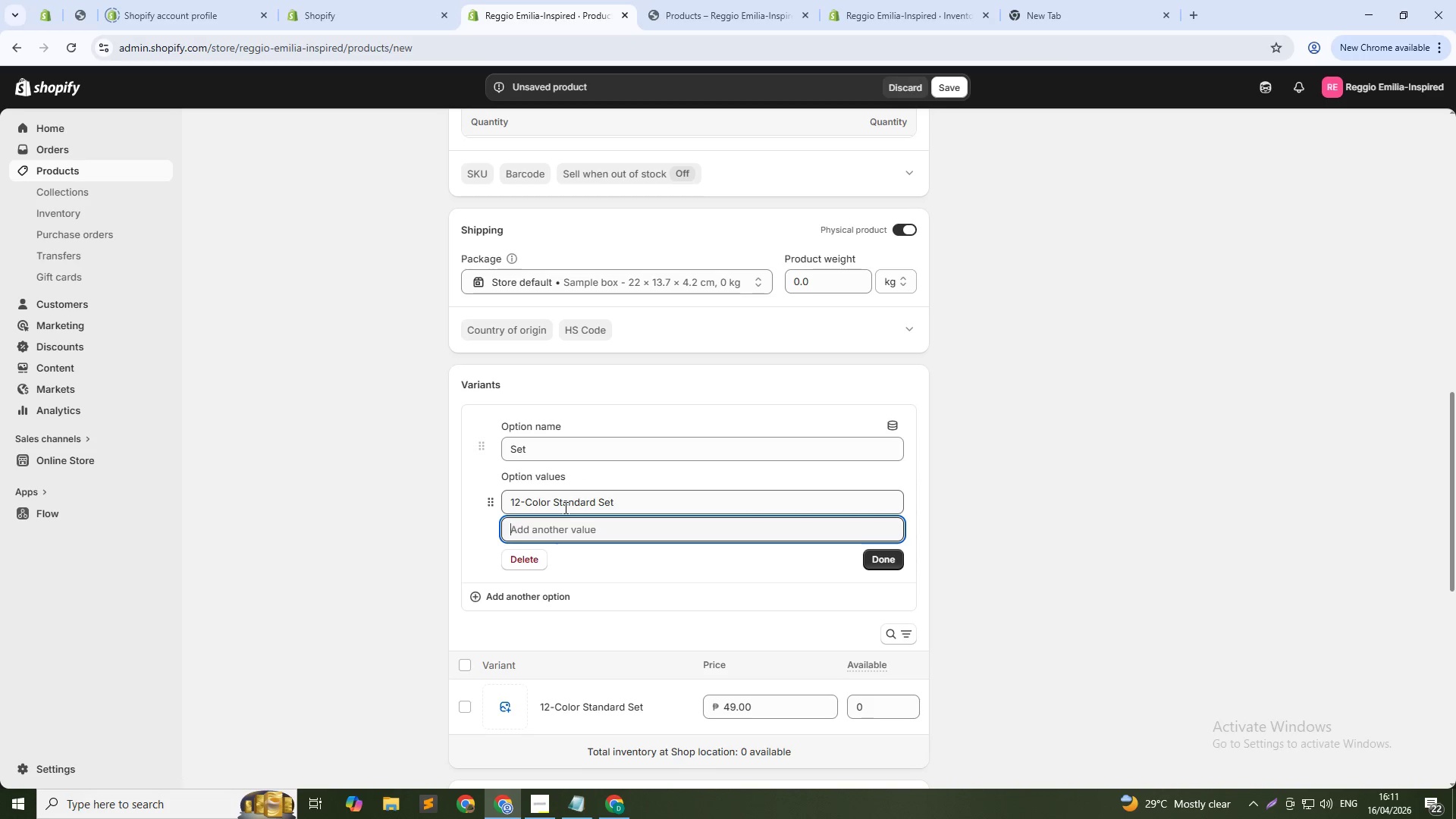 
type(24-Color COm)
key(Backspace)
key(Backspace)
type(omplete Set)
 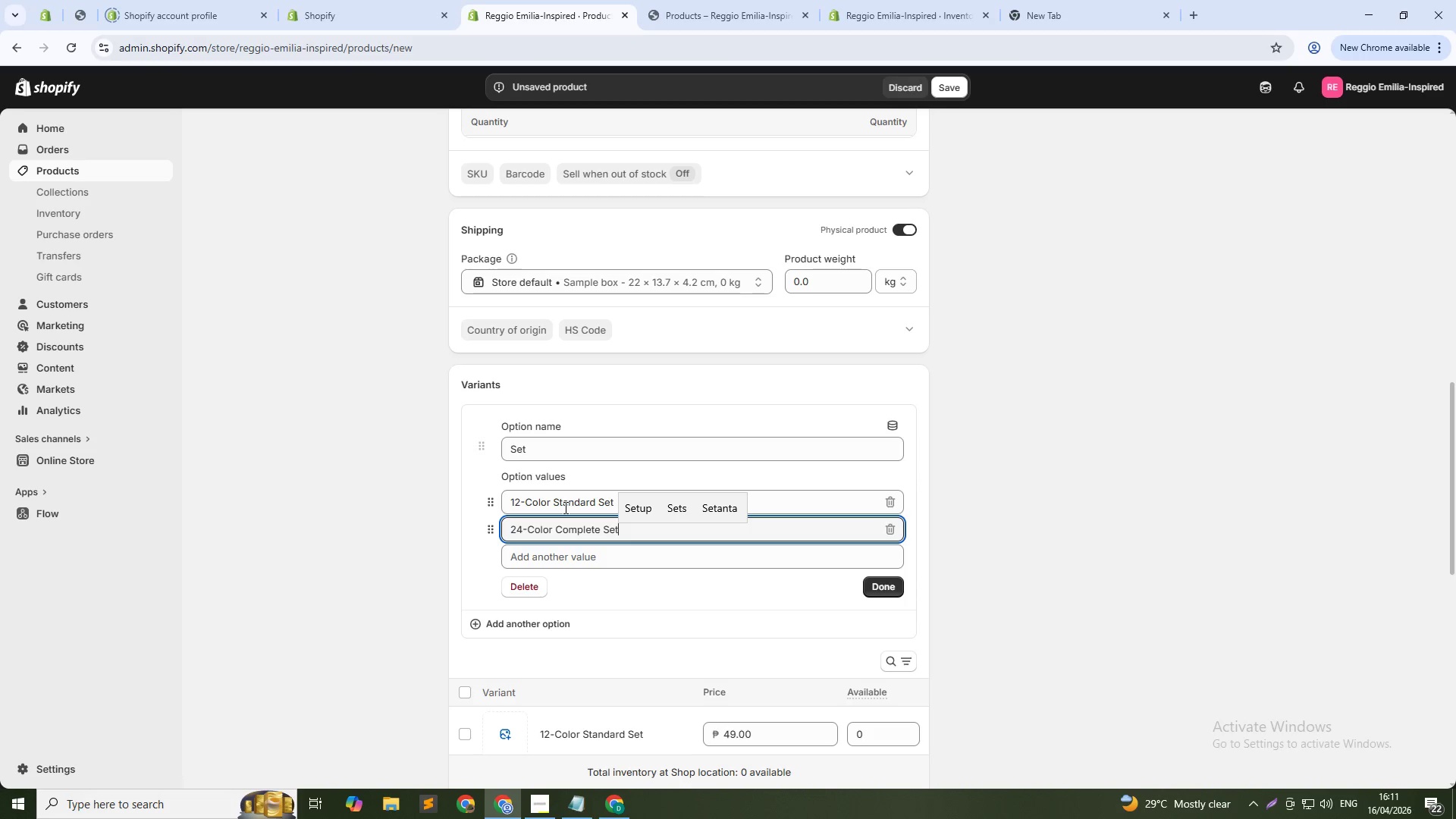 
key(Enter)
 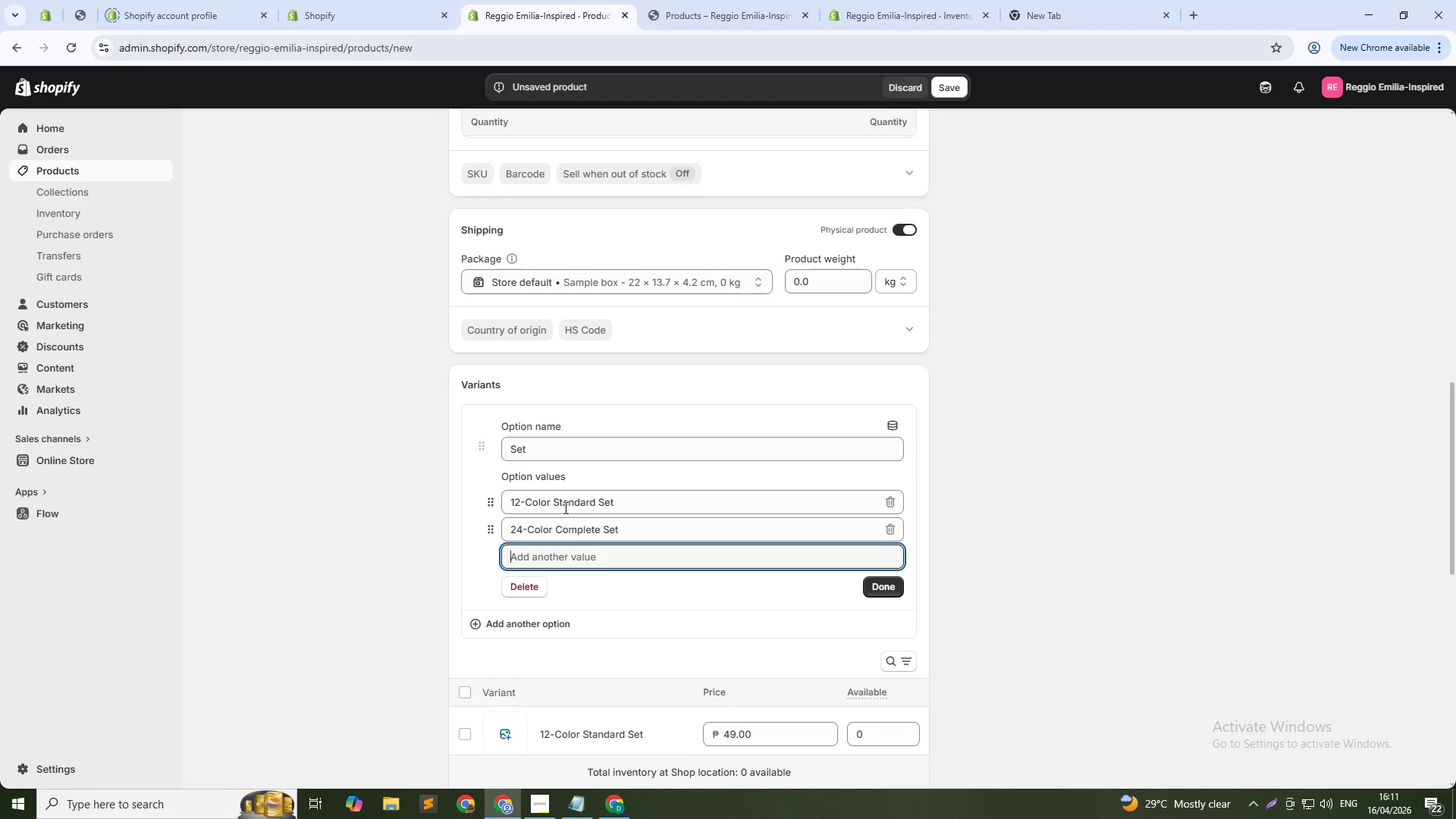 
type(Refill Pack ())
 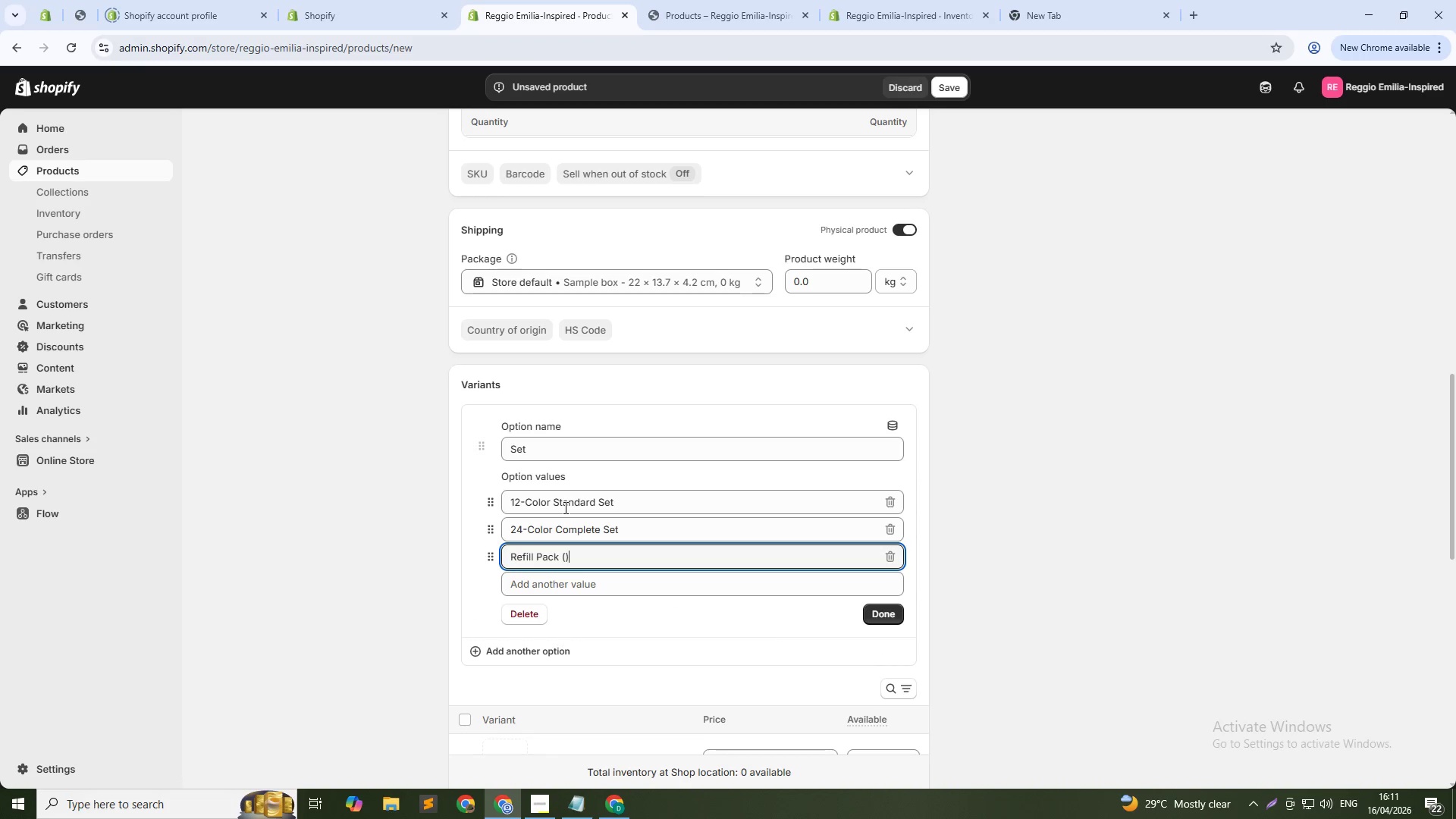 
 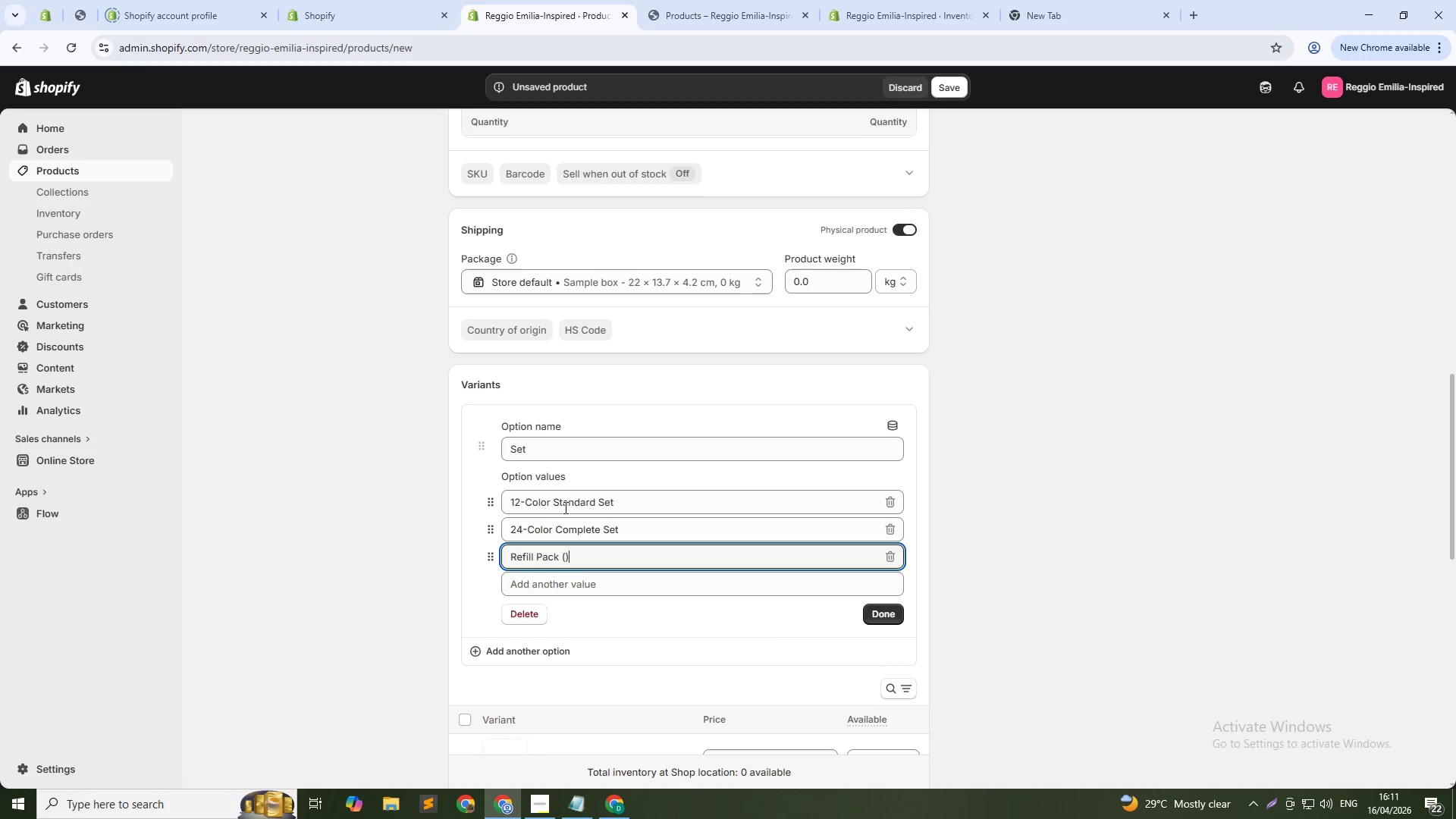 
key(ArrowLeft)
 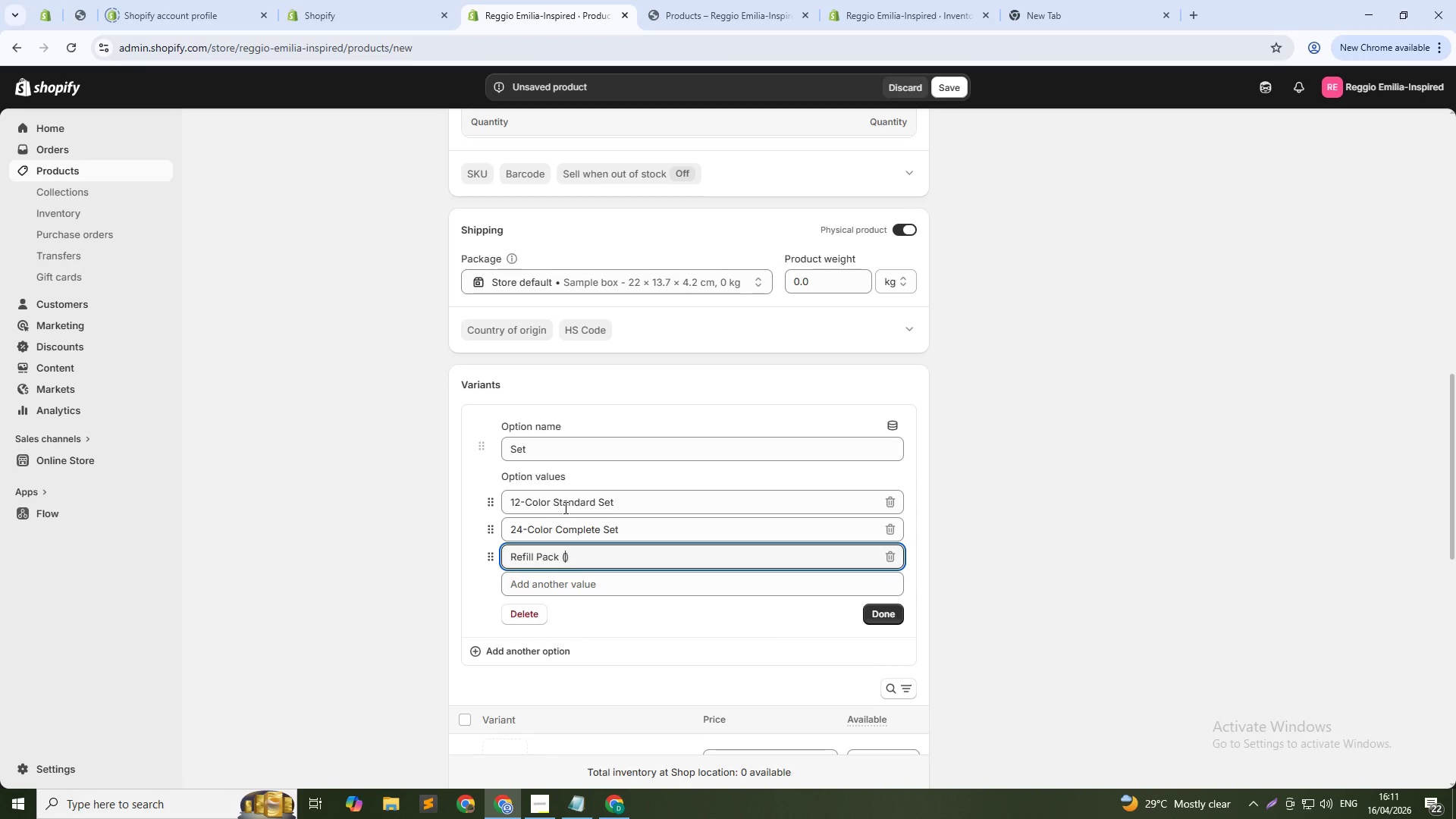 
type(6 colors, 2 oz each)
 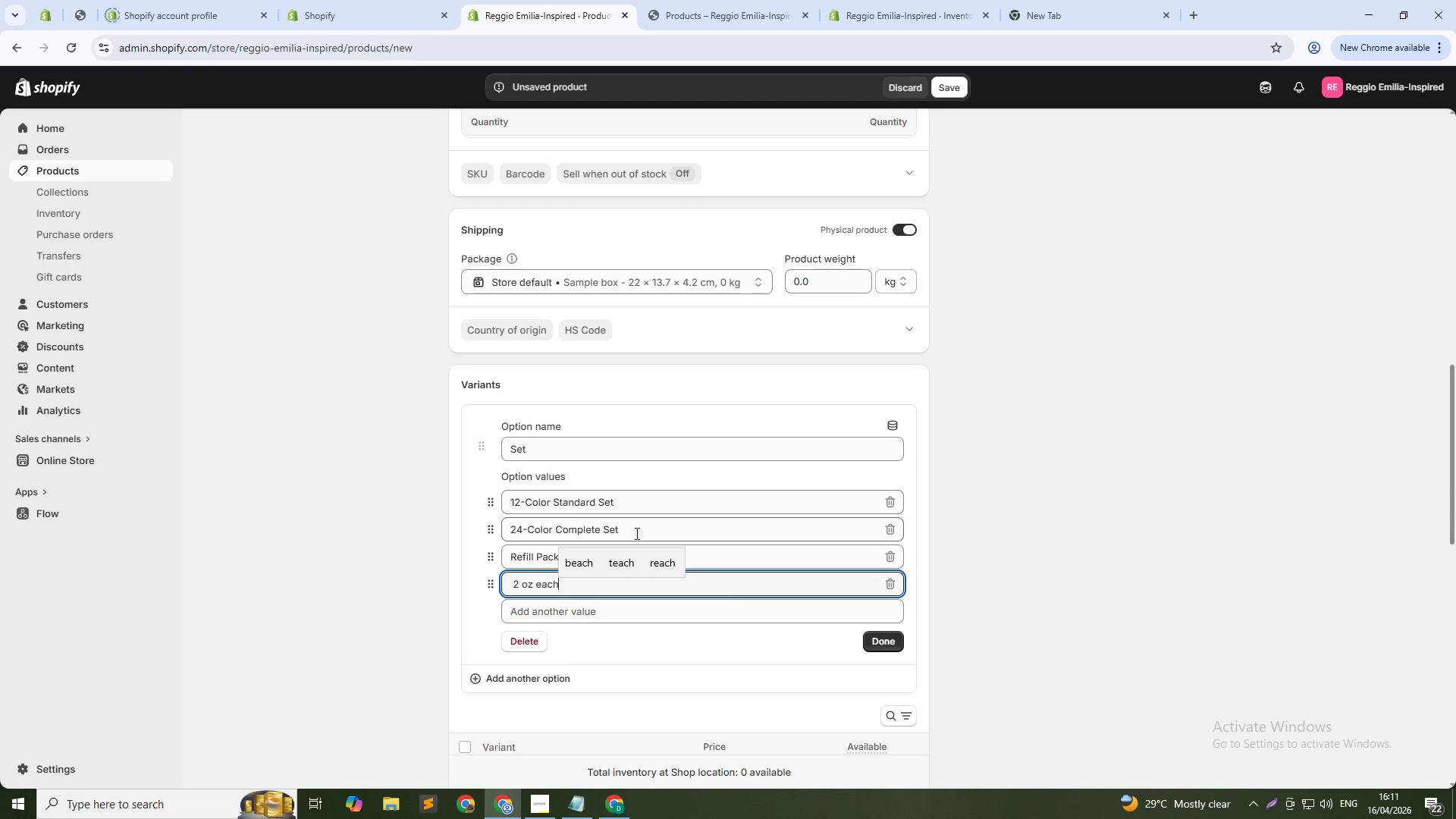 
left_click([704, 551])
 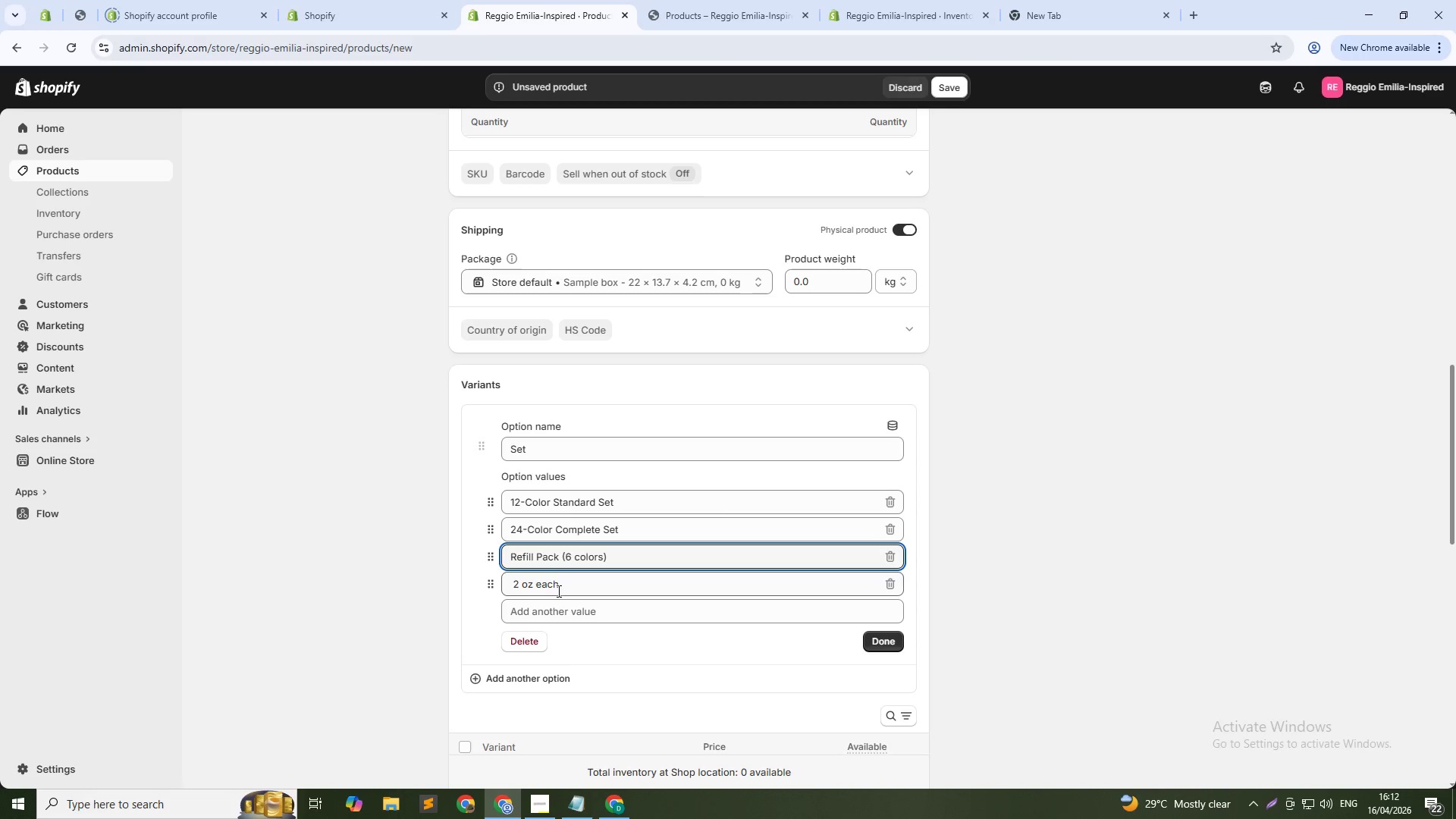 
double_click([573, 586])
 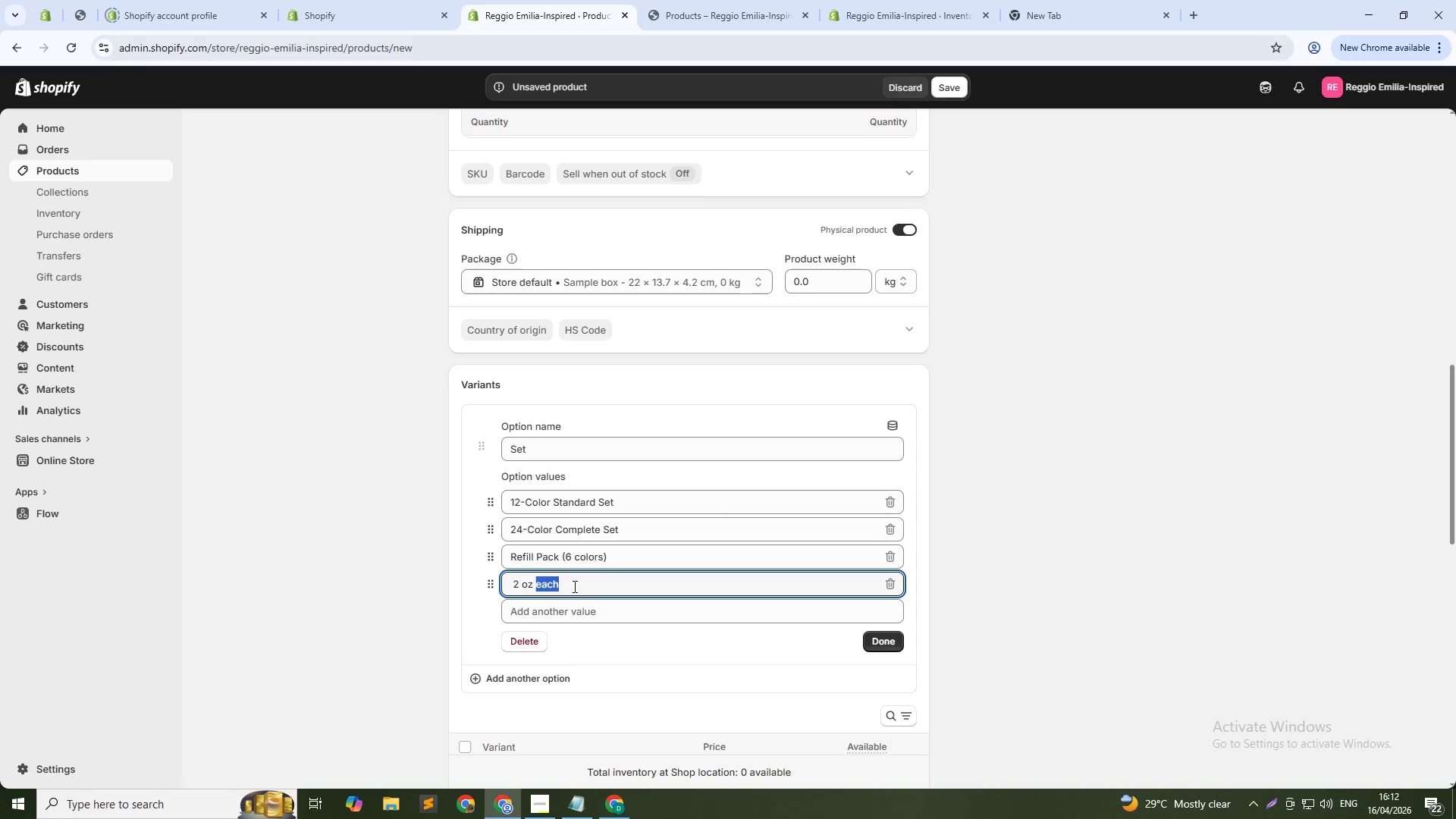 
triple_click([573, 586])
 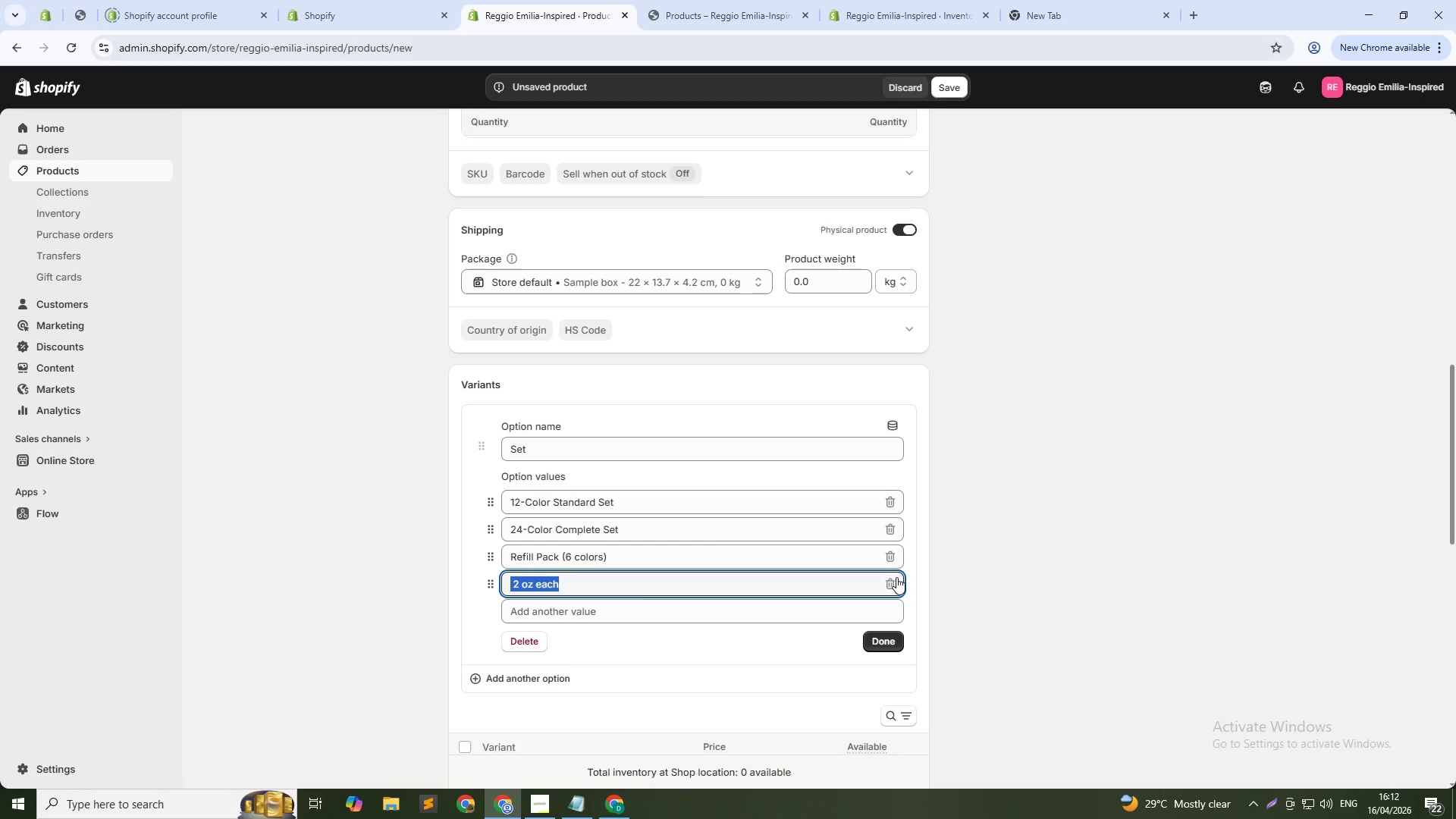 
left_click([889, 586])
 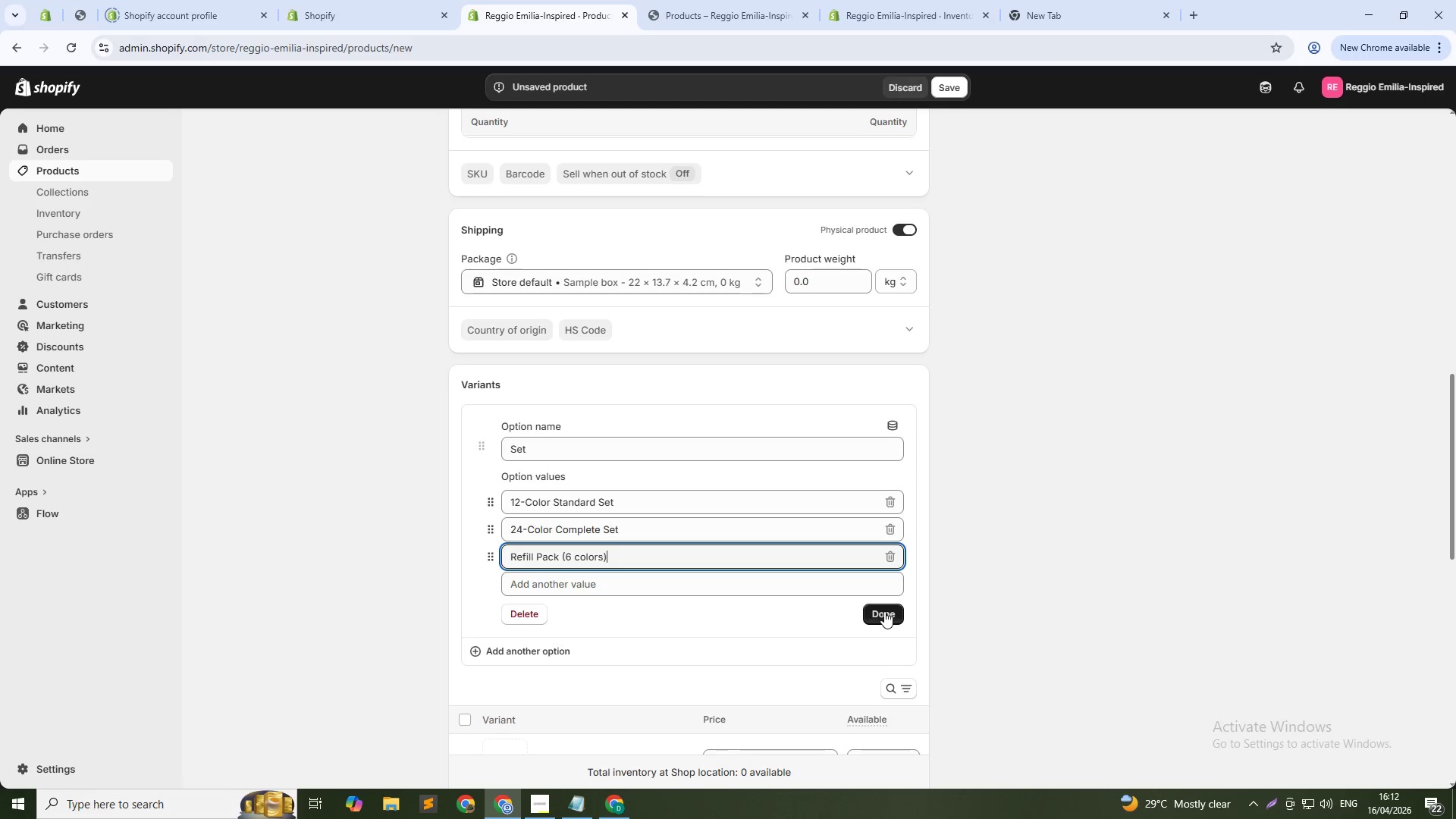 
left_click([884, 611])
 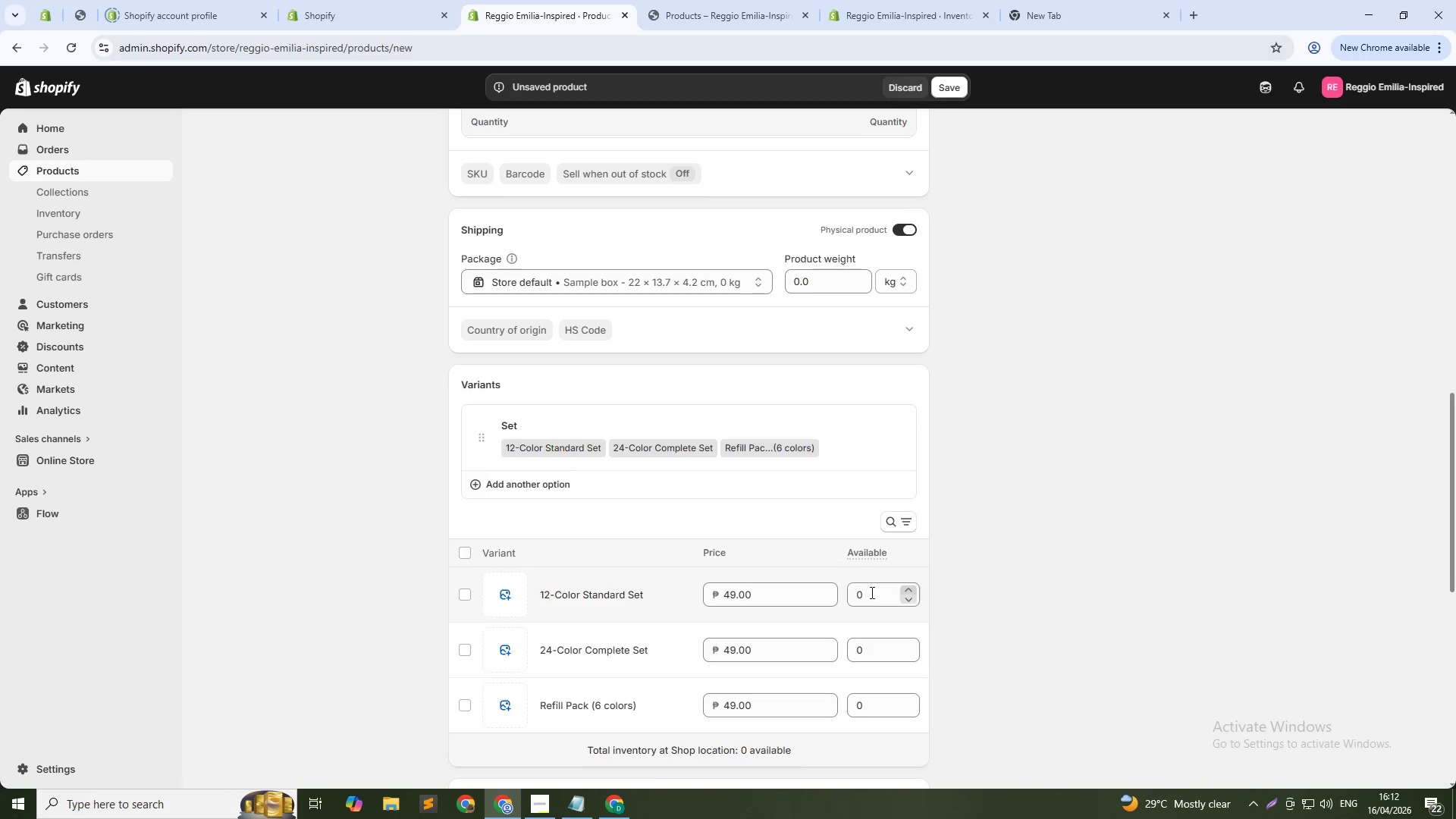 
scroll: coordinate [865, 597], scroll_direction: down, amount: 1.0
 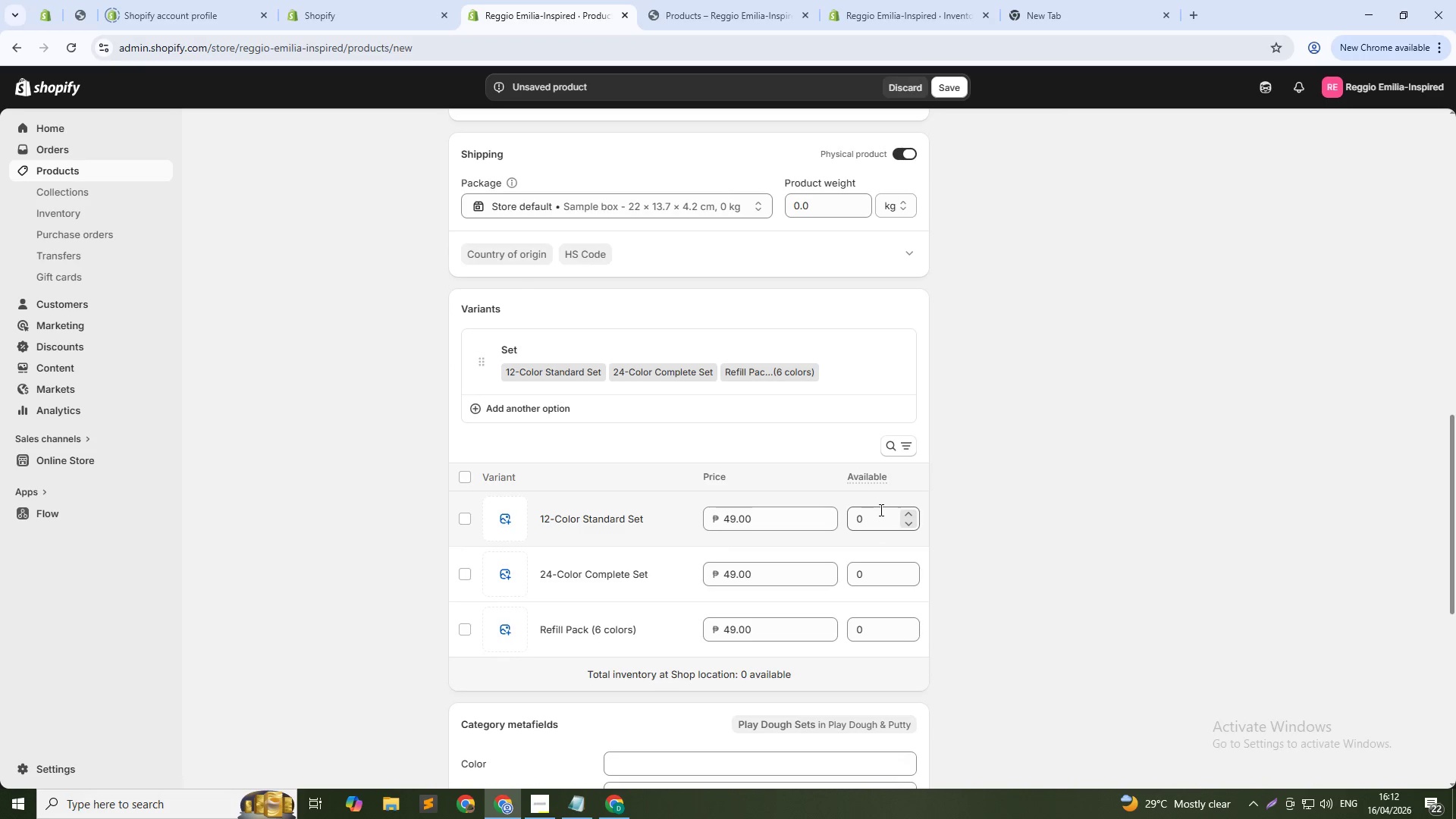 
left_click([879, 516])
 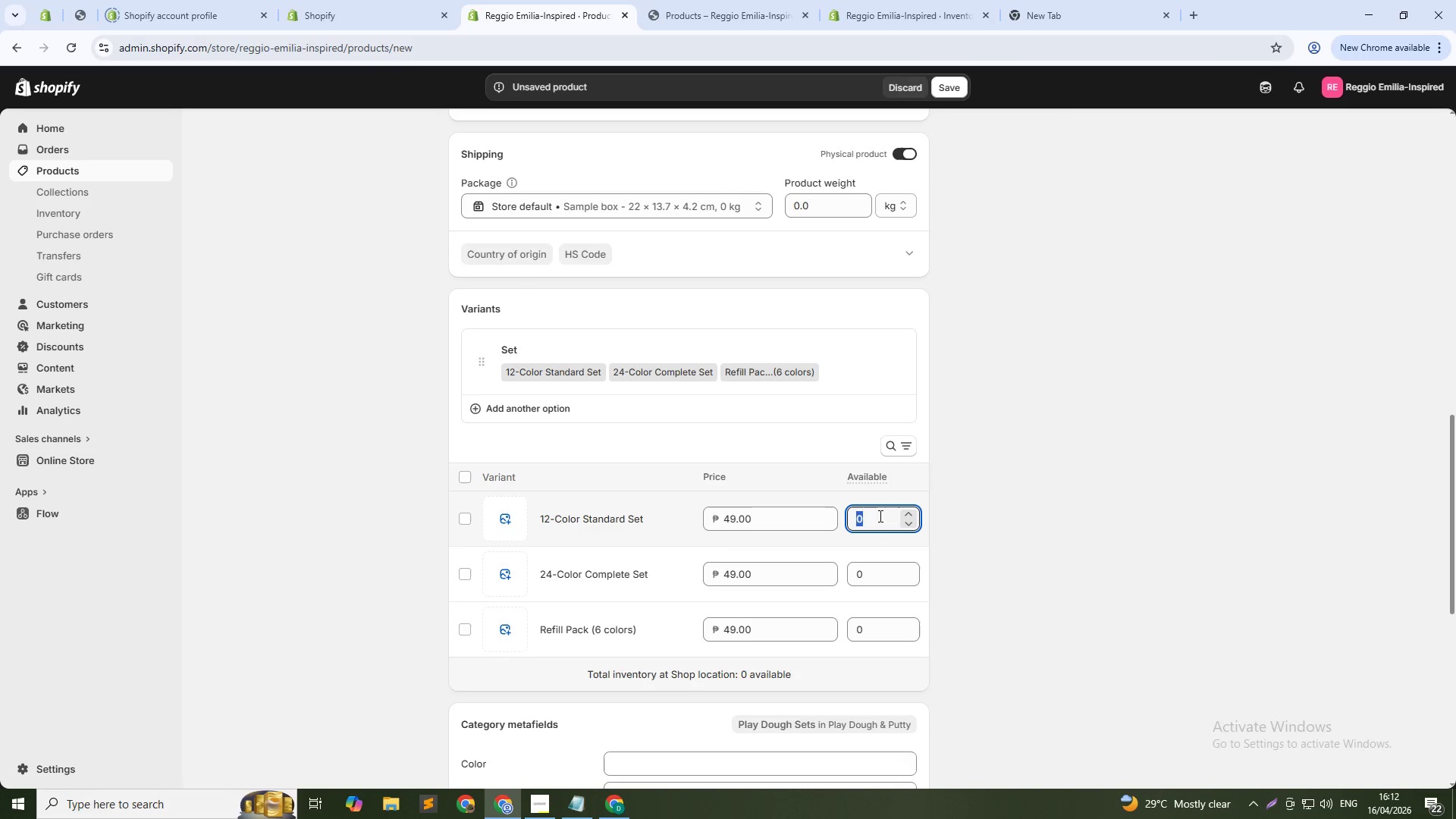 
key(Numpad1)
 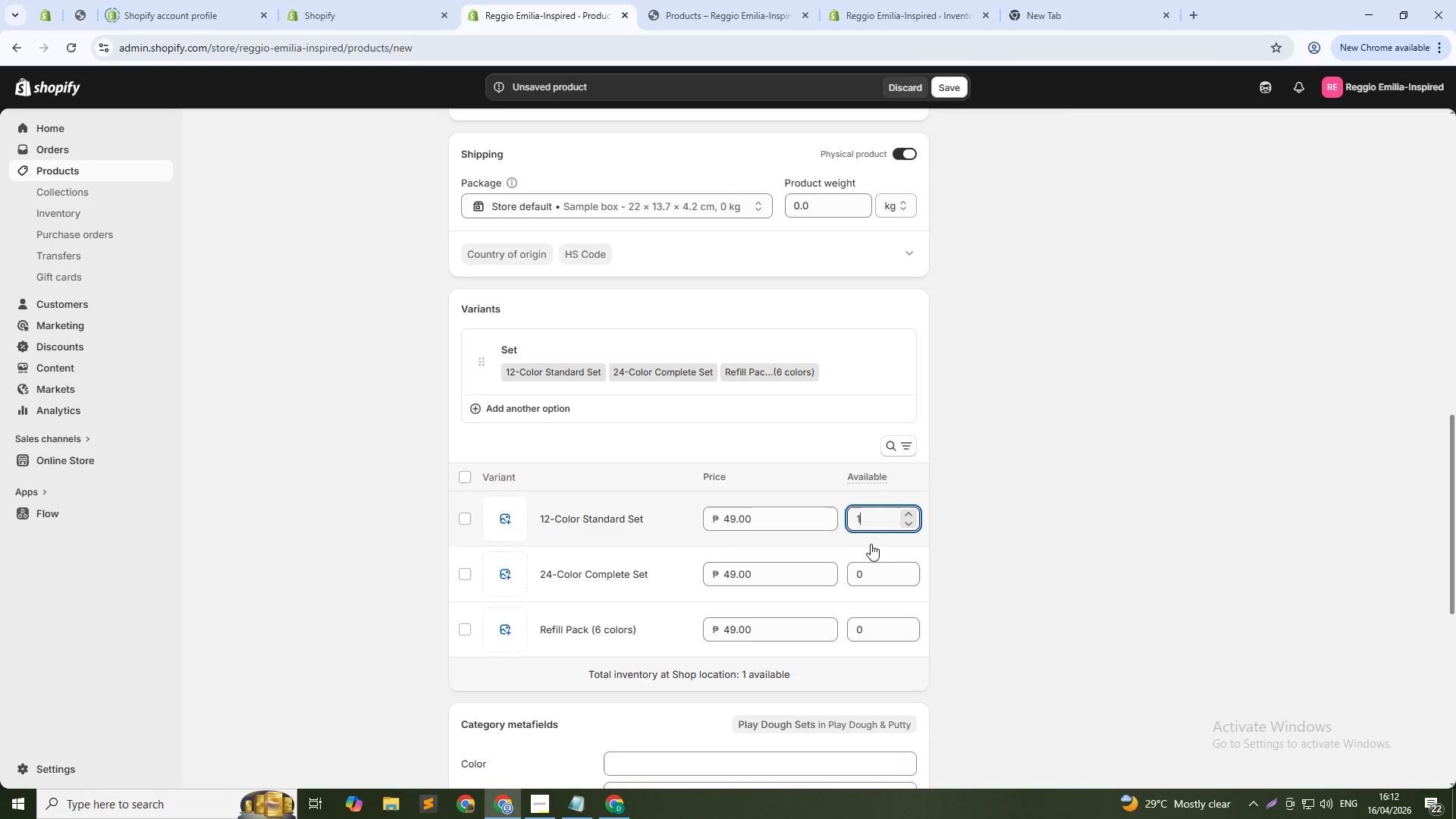 
key(Numpad0)
 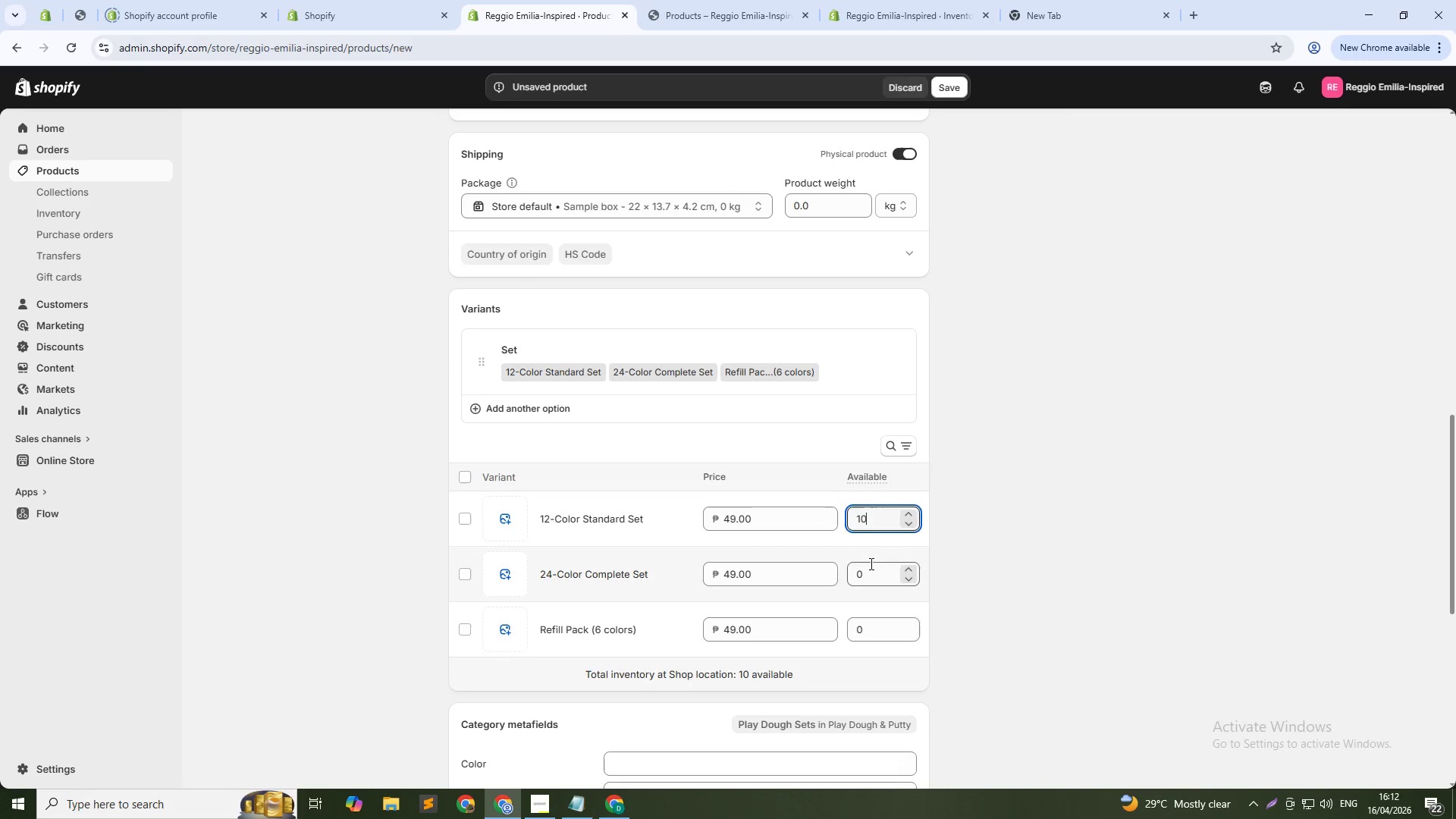 
double_click([870, 563])
 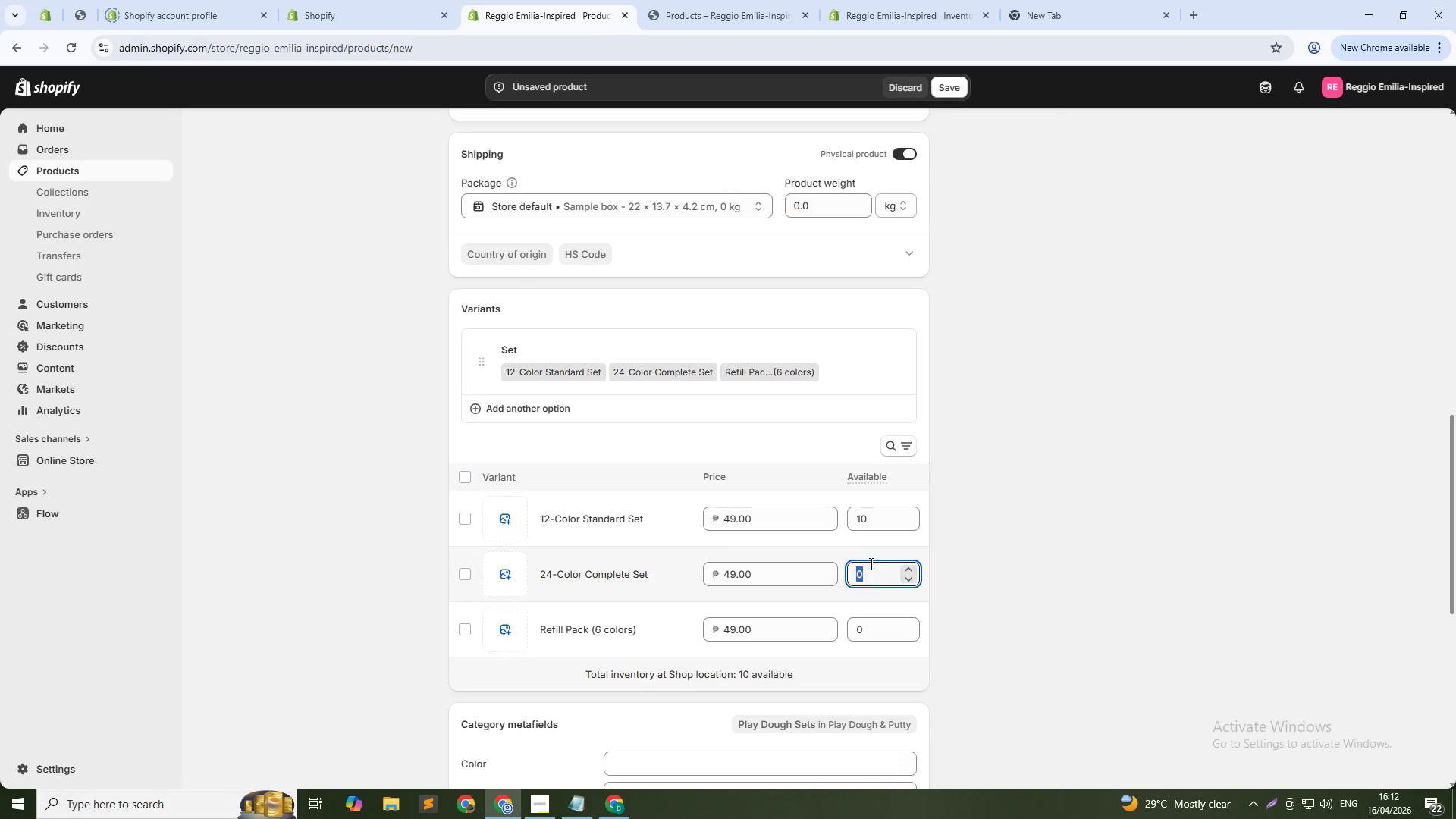 
key(Numpad1)
 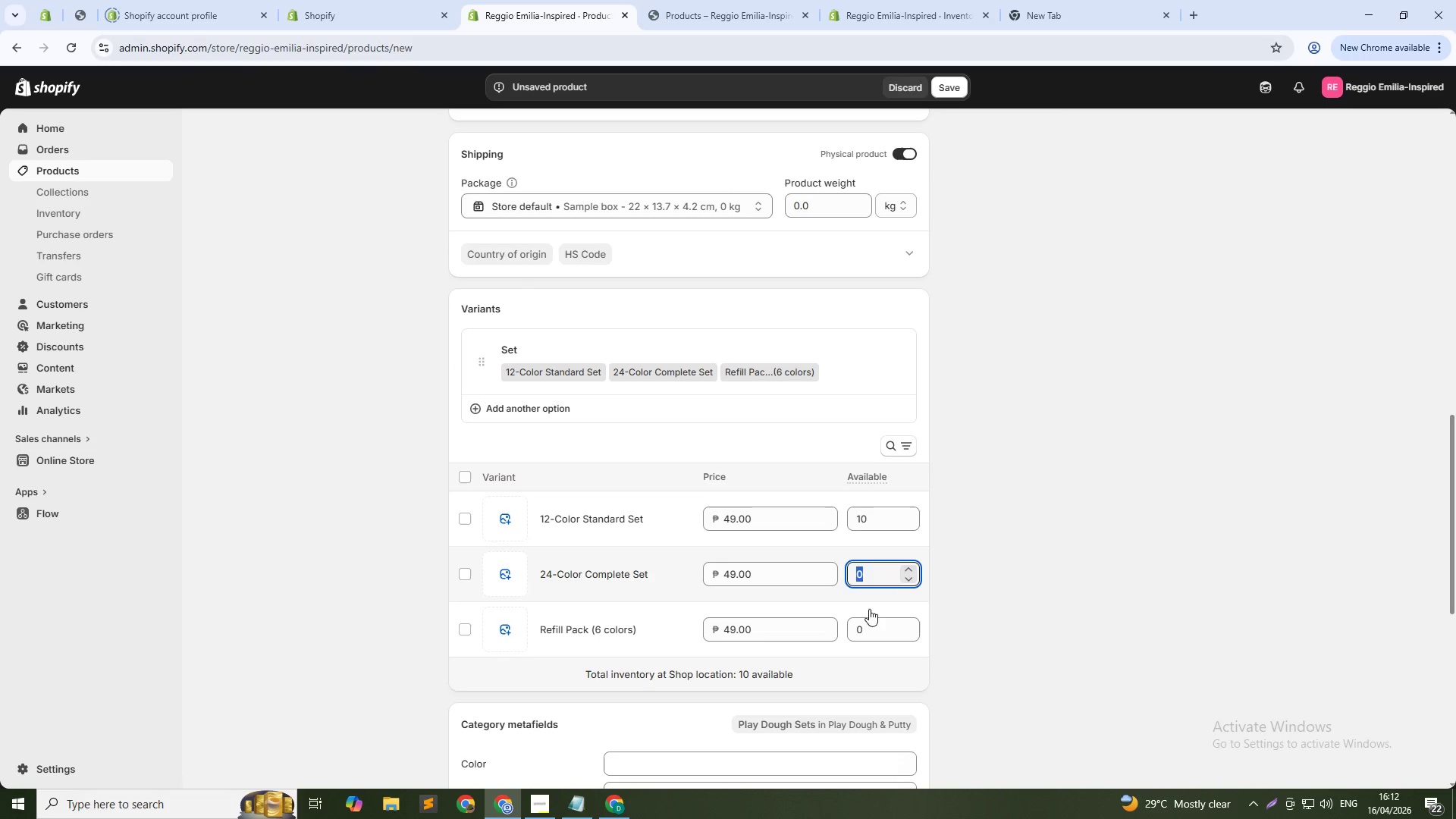 
key(Numpad0)
 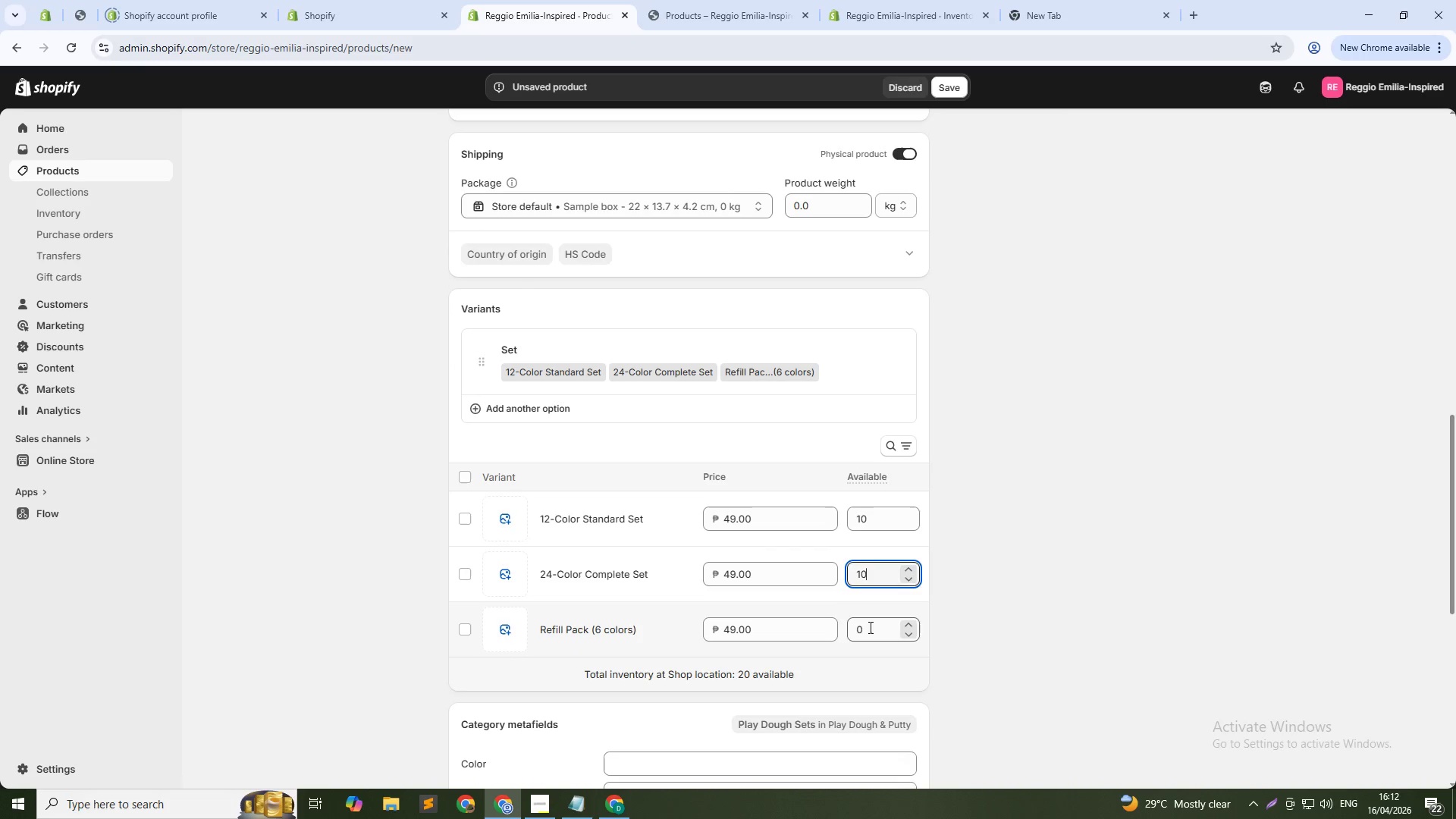 
double_click([869, 627])
 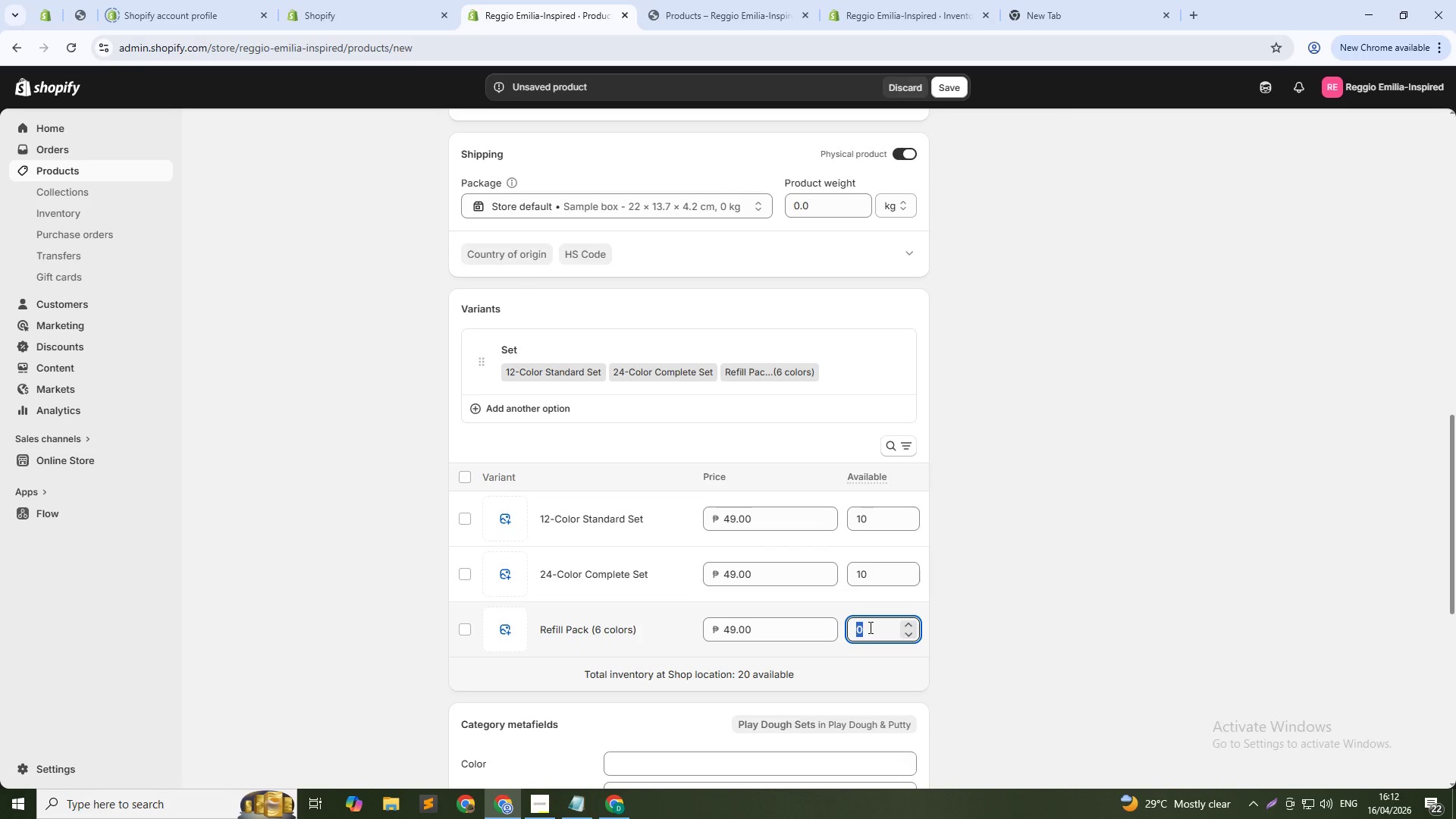 
key(Numpad1)
 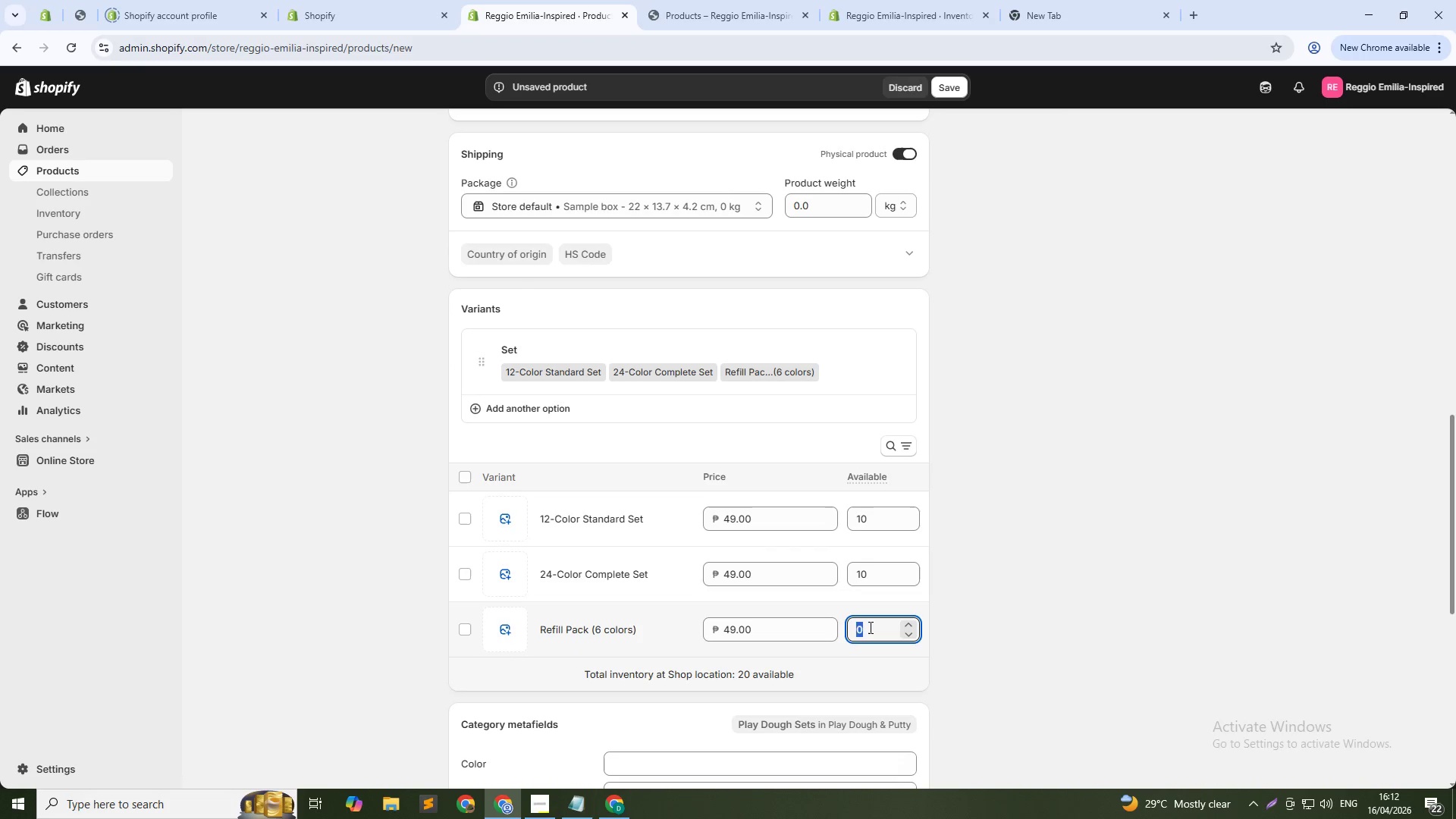 
key(Numpad0)
 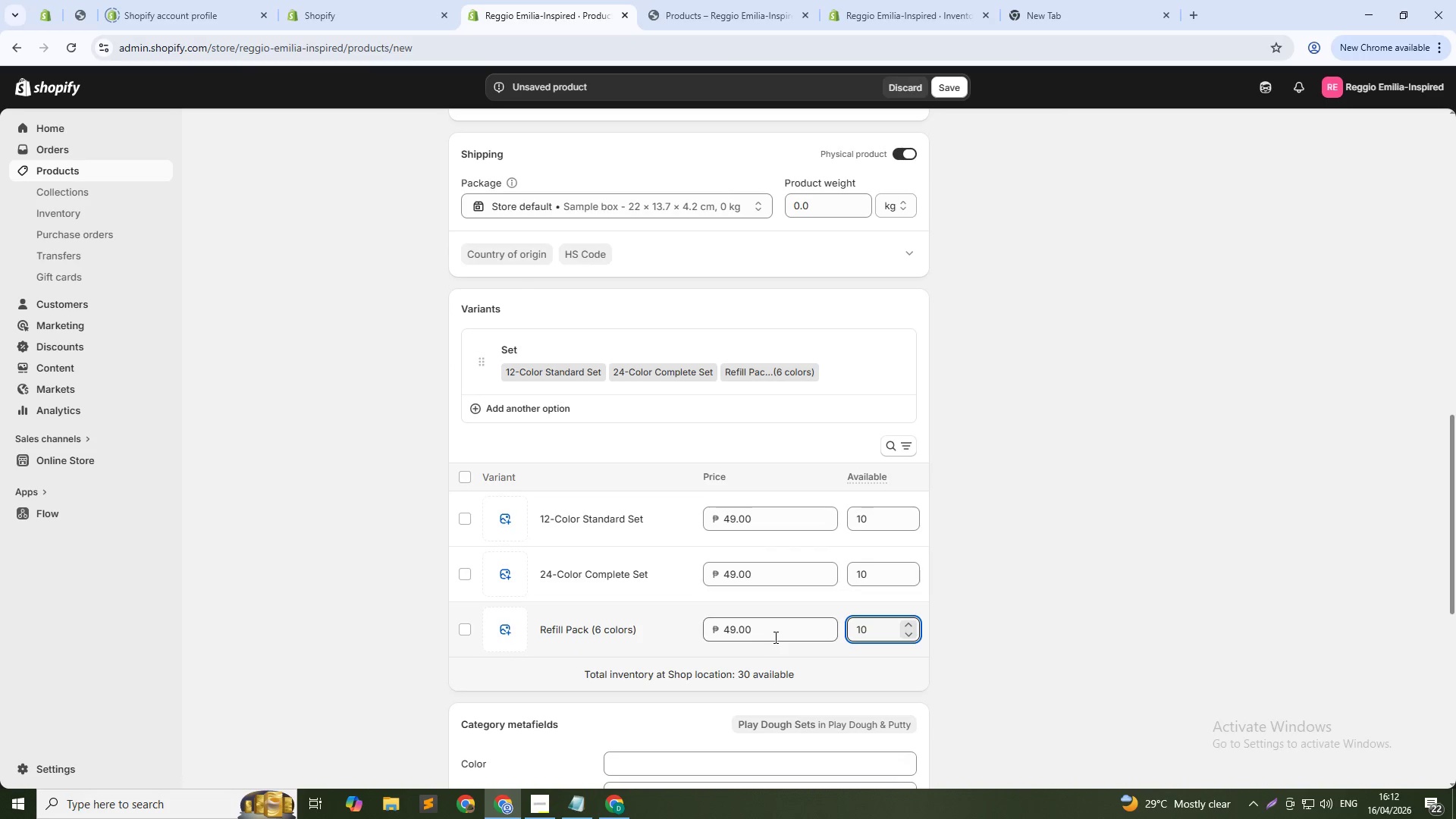 
double_click([774, 637])
 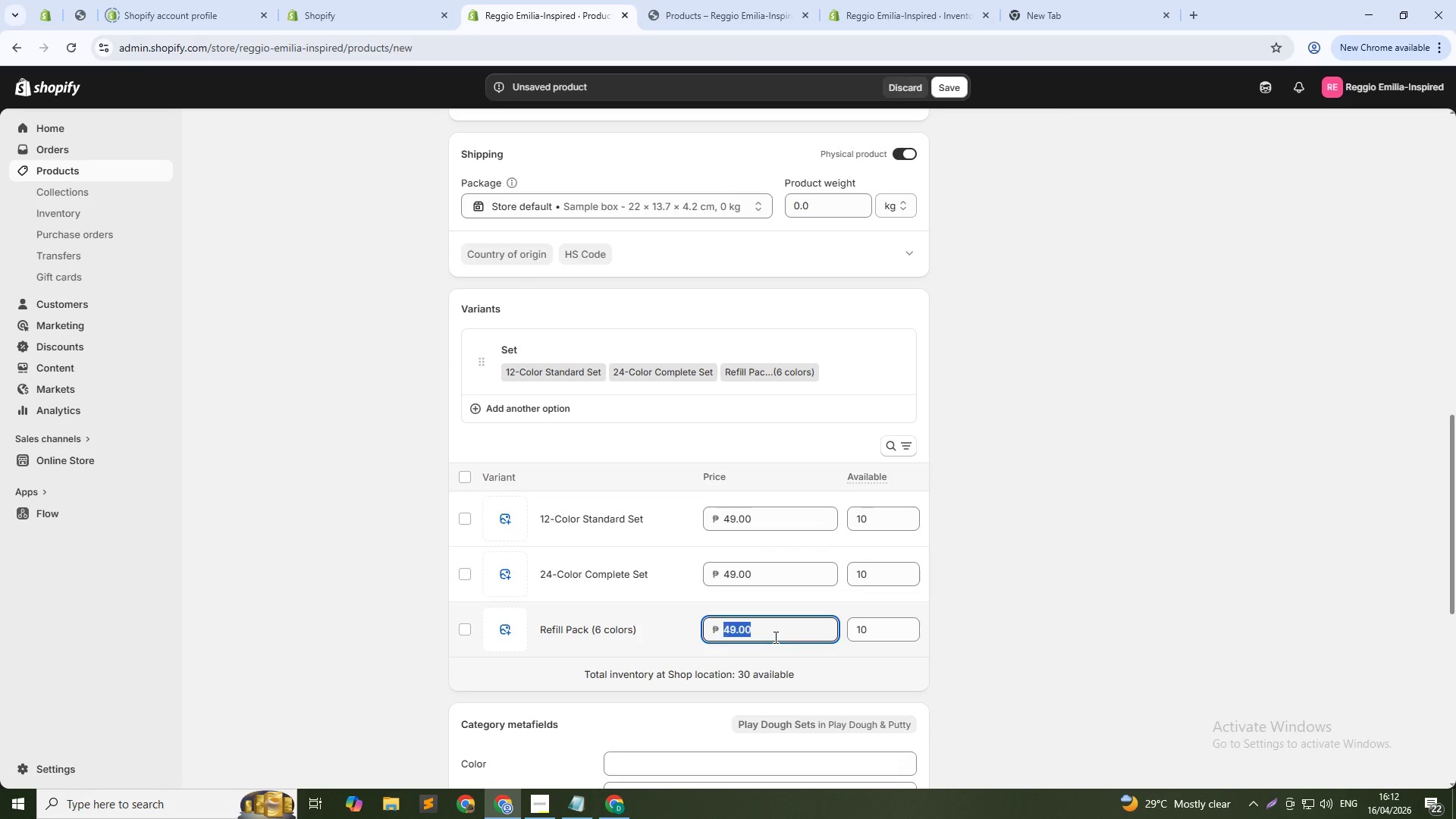 
triple_click([774, 637])
 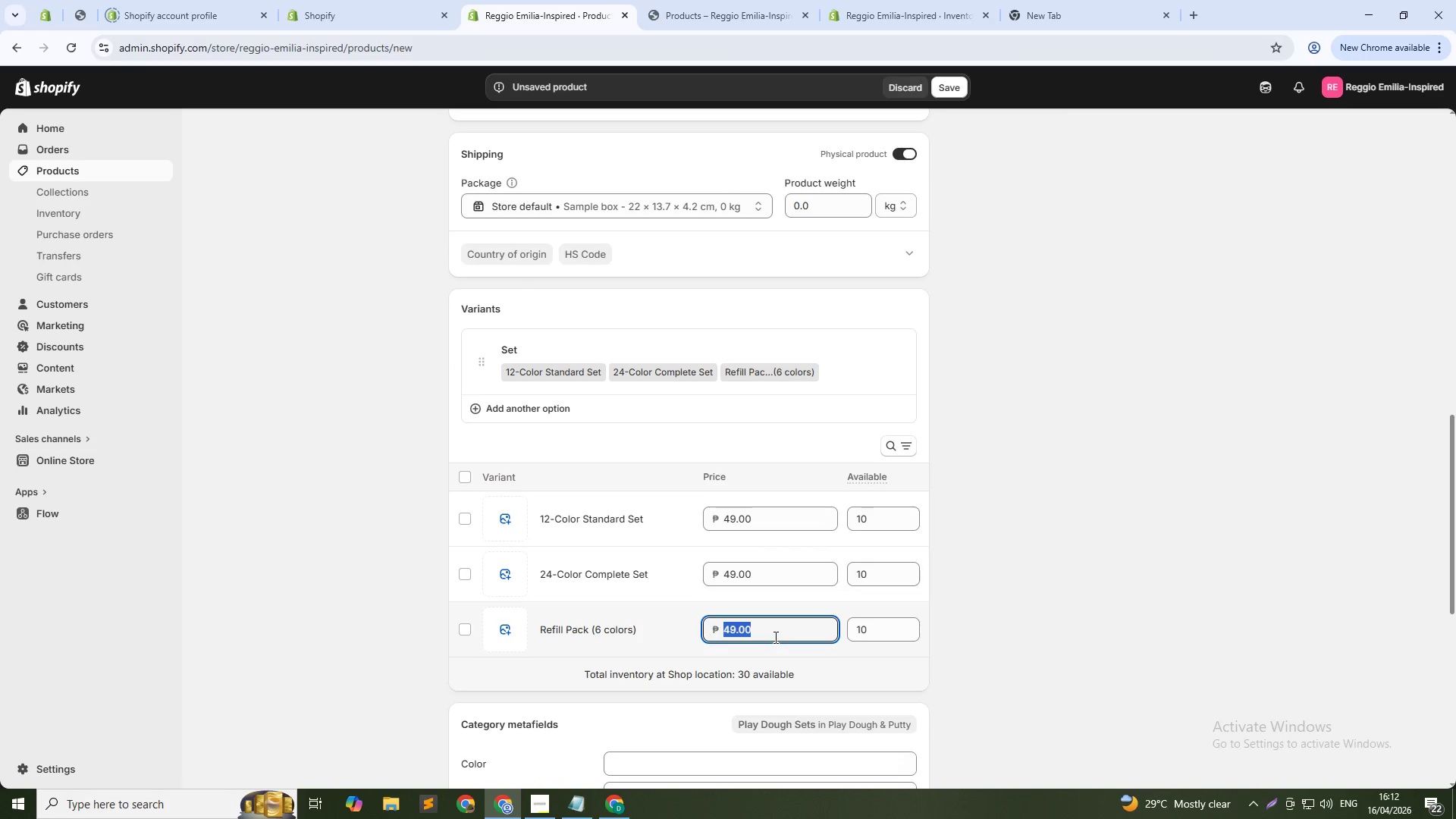 
key(Numpad3)
 